 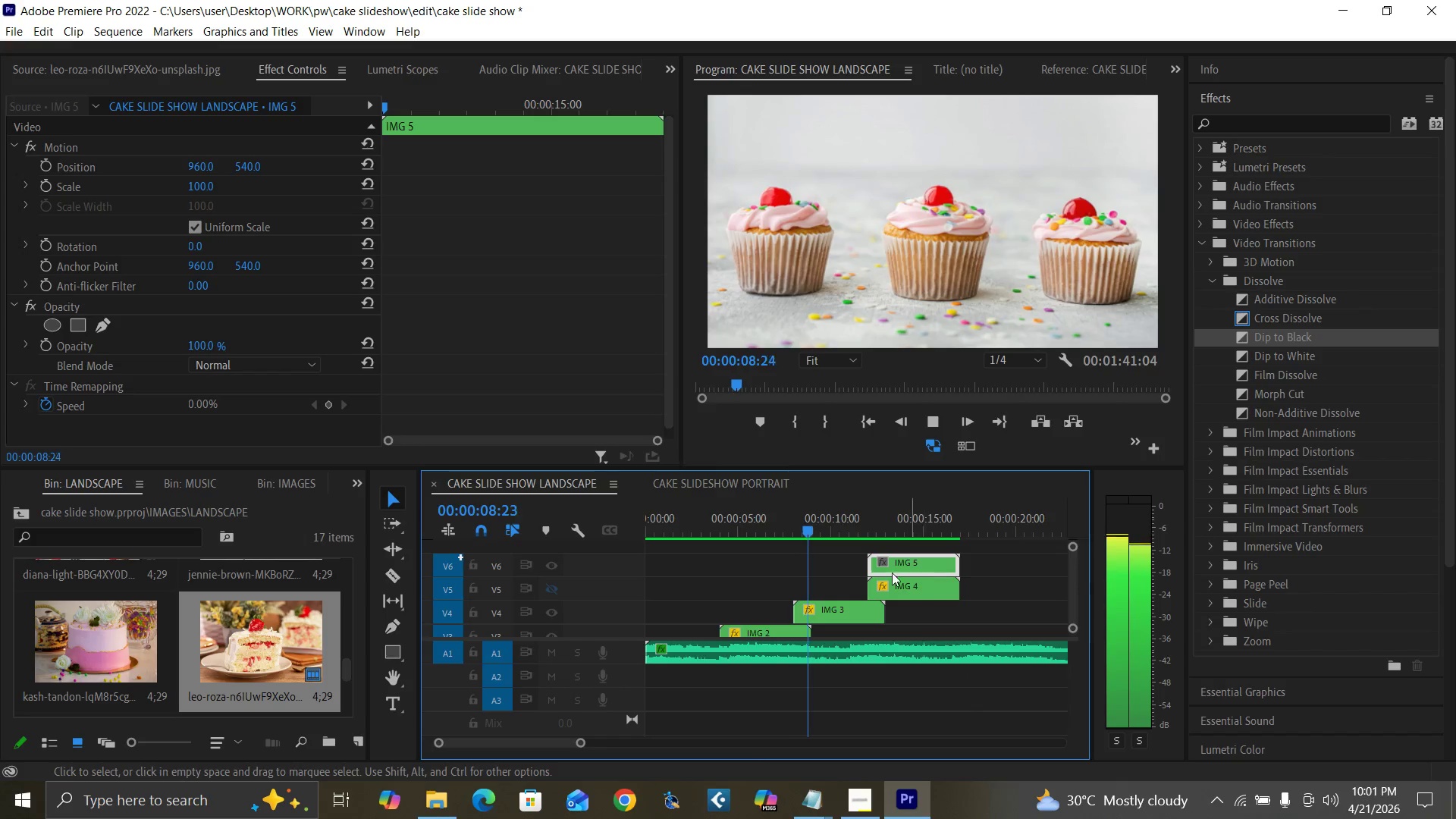 
key(Space)
 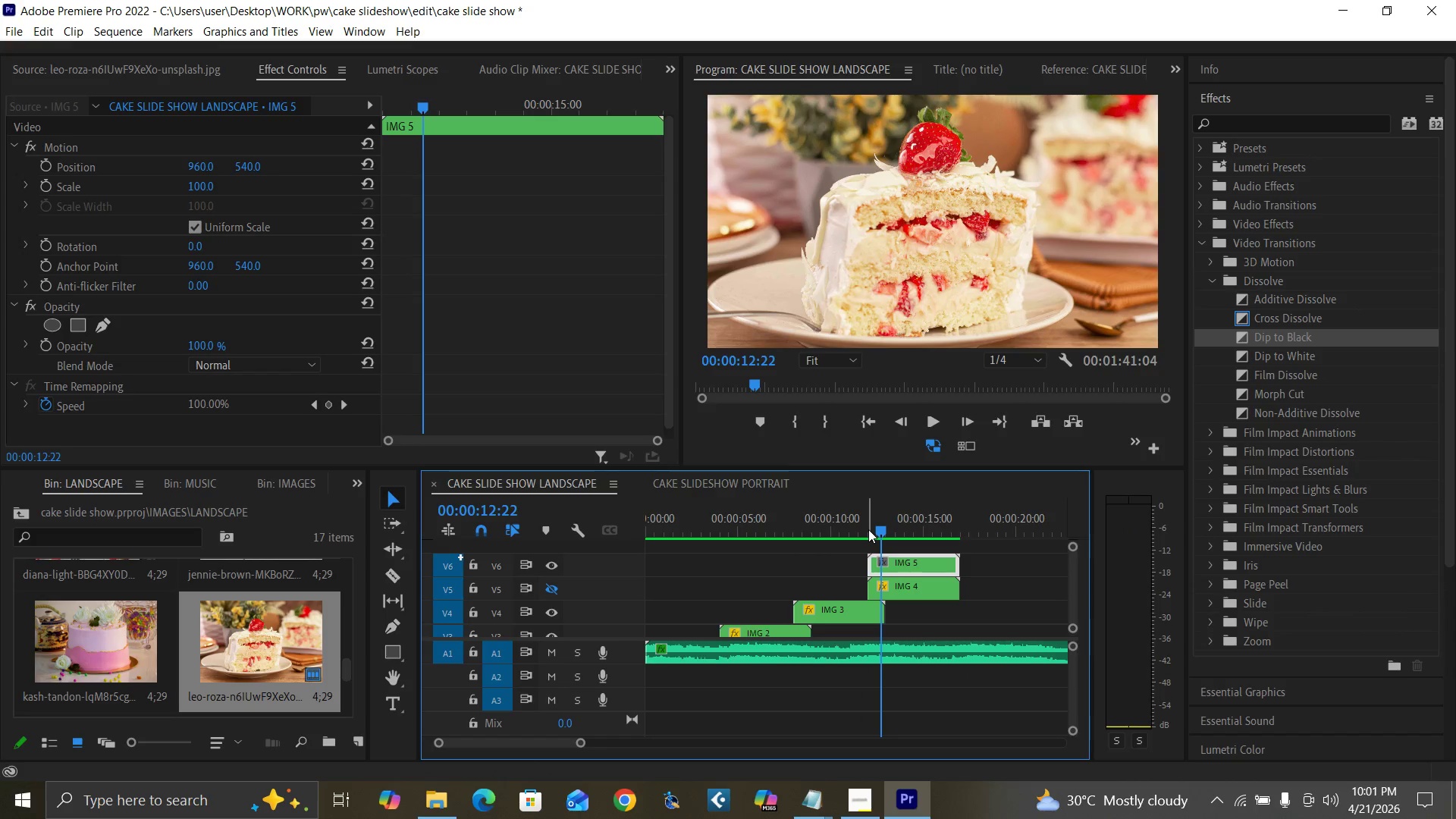 
key(Equal)
 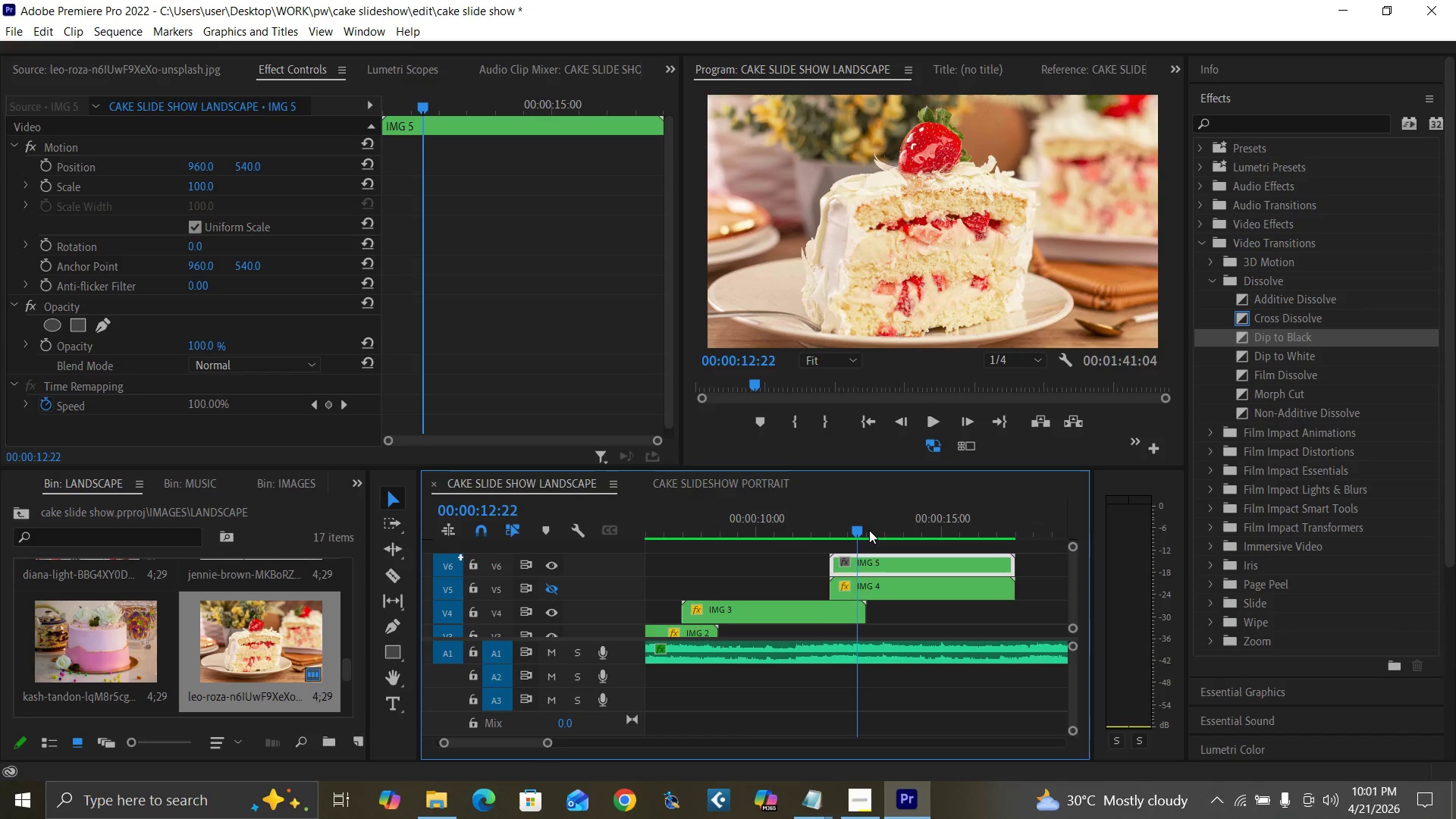 
key(Equal)
 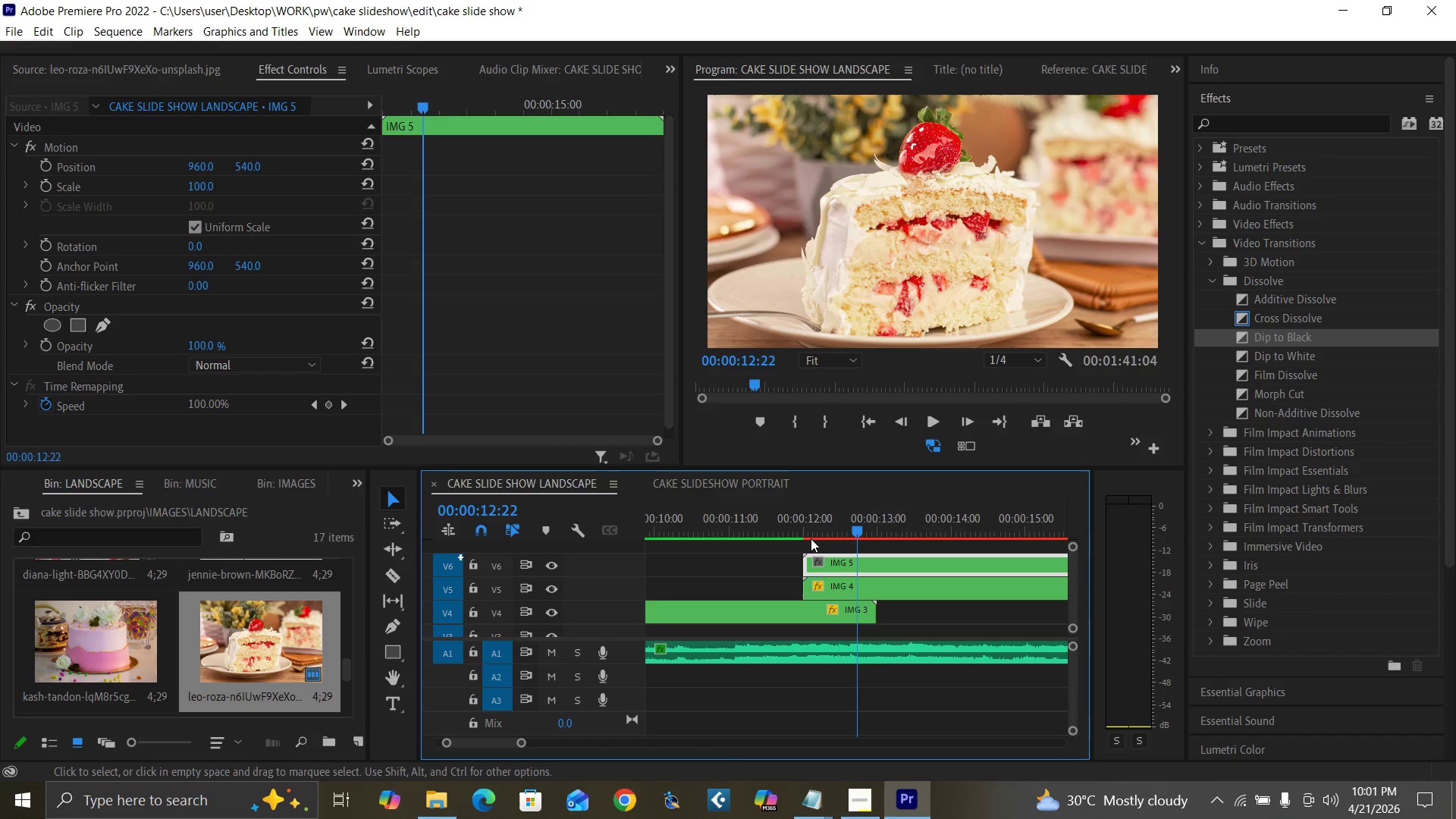 
left_click([806, 531])
 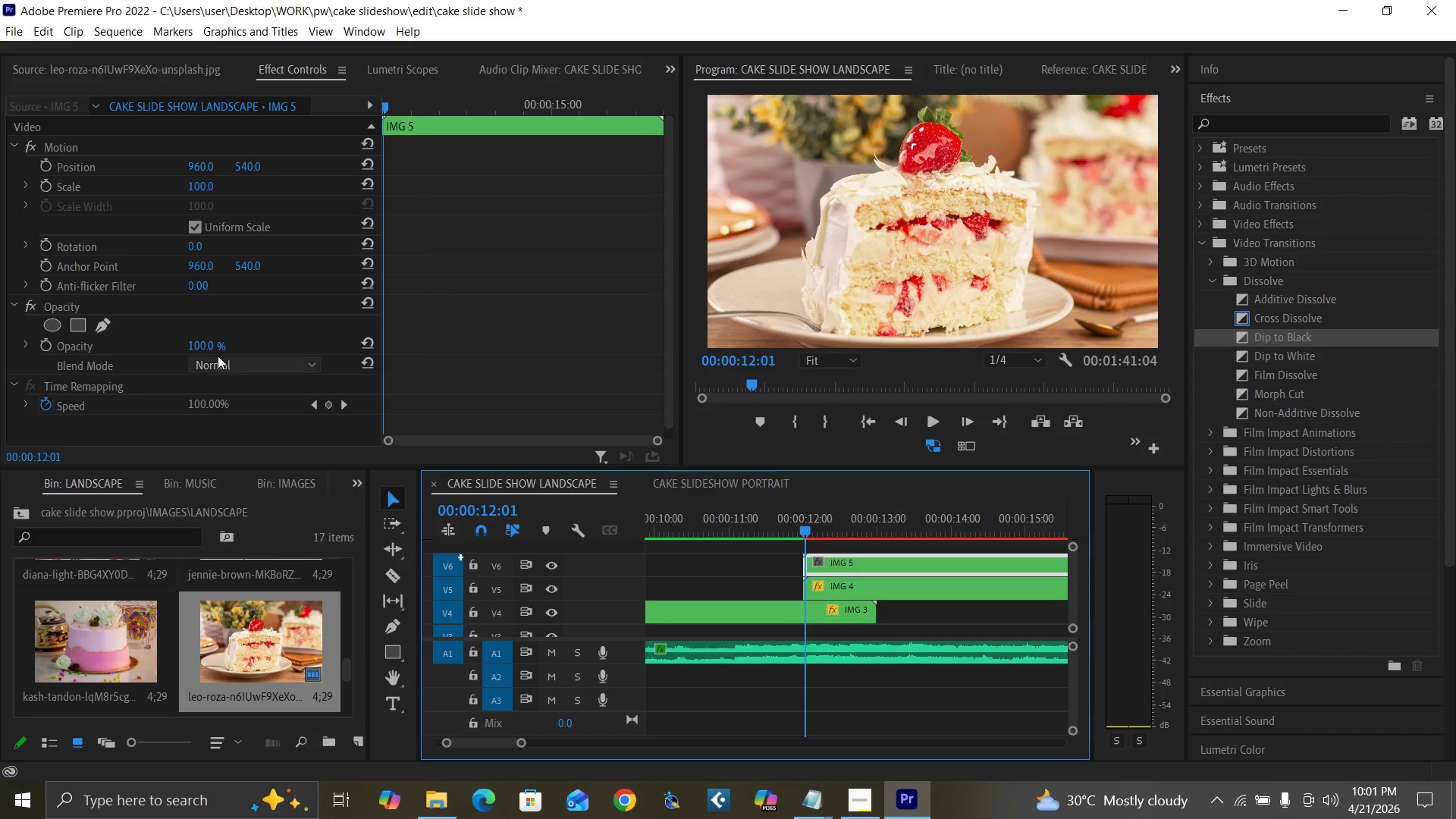 
left_click([196, 344])
 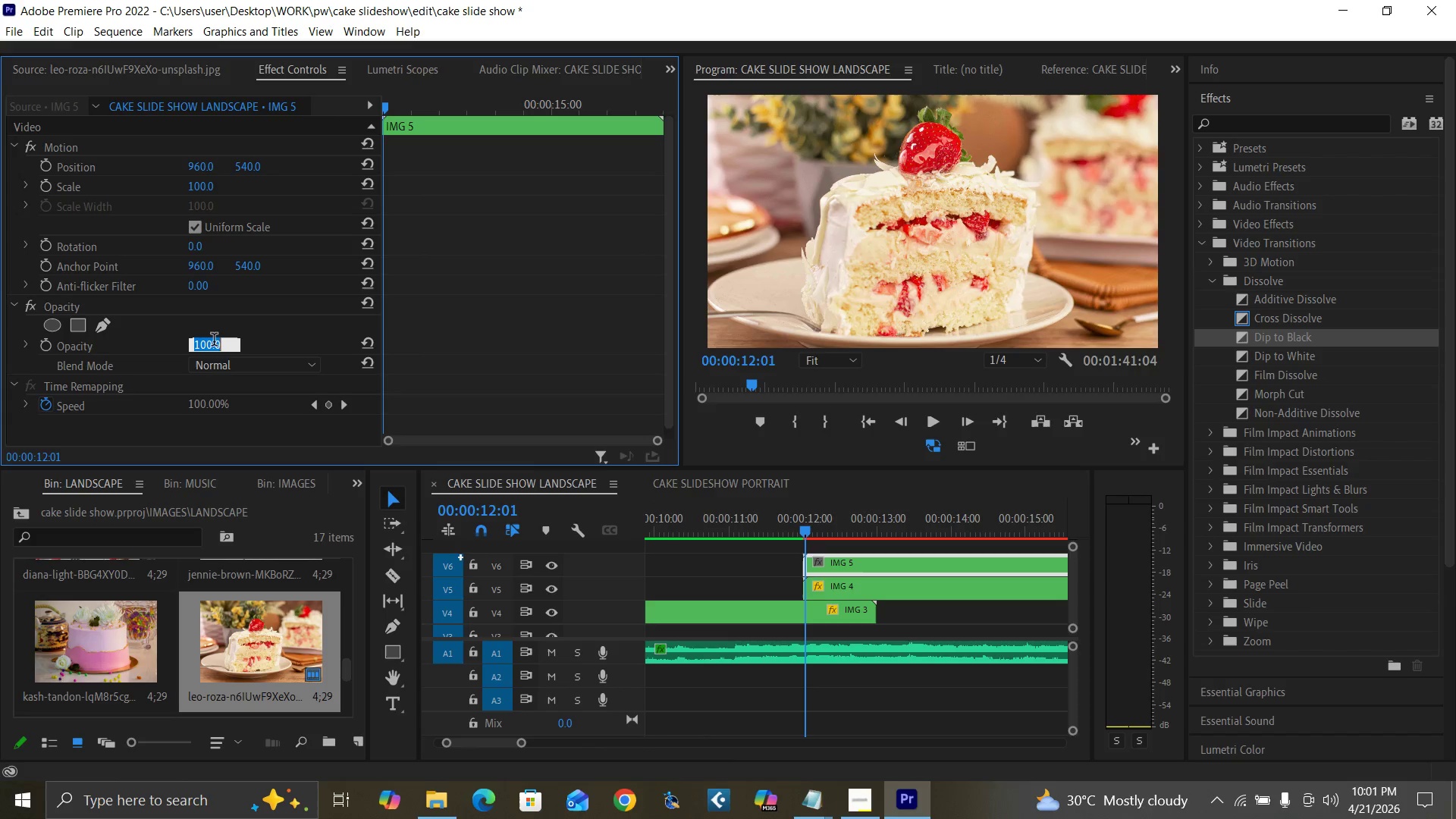 
type(50)
 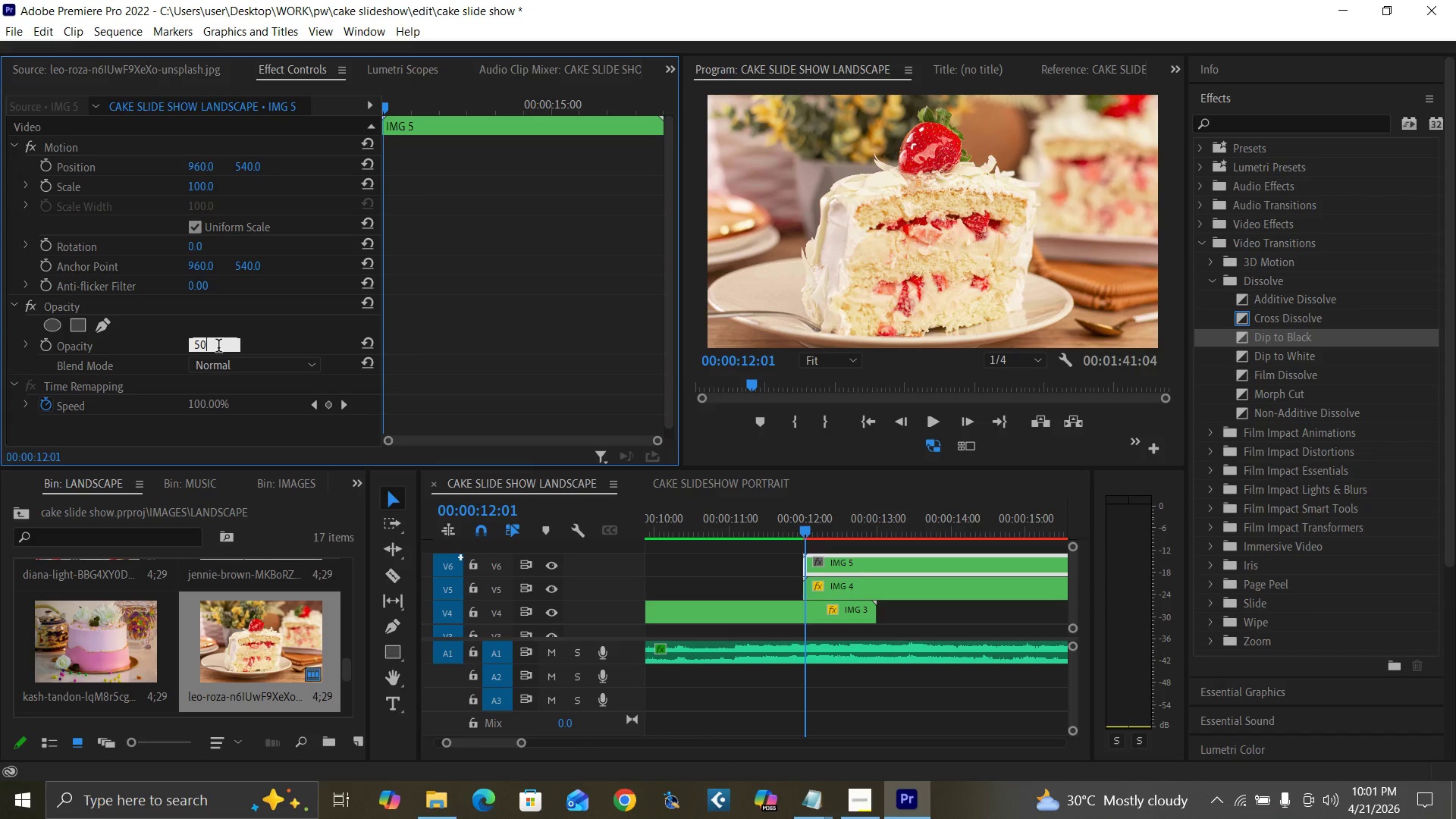 
key(Enter)
 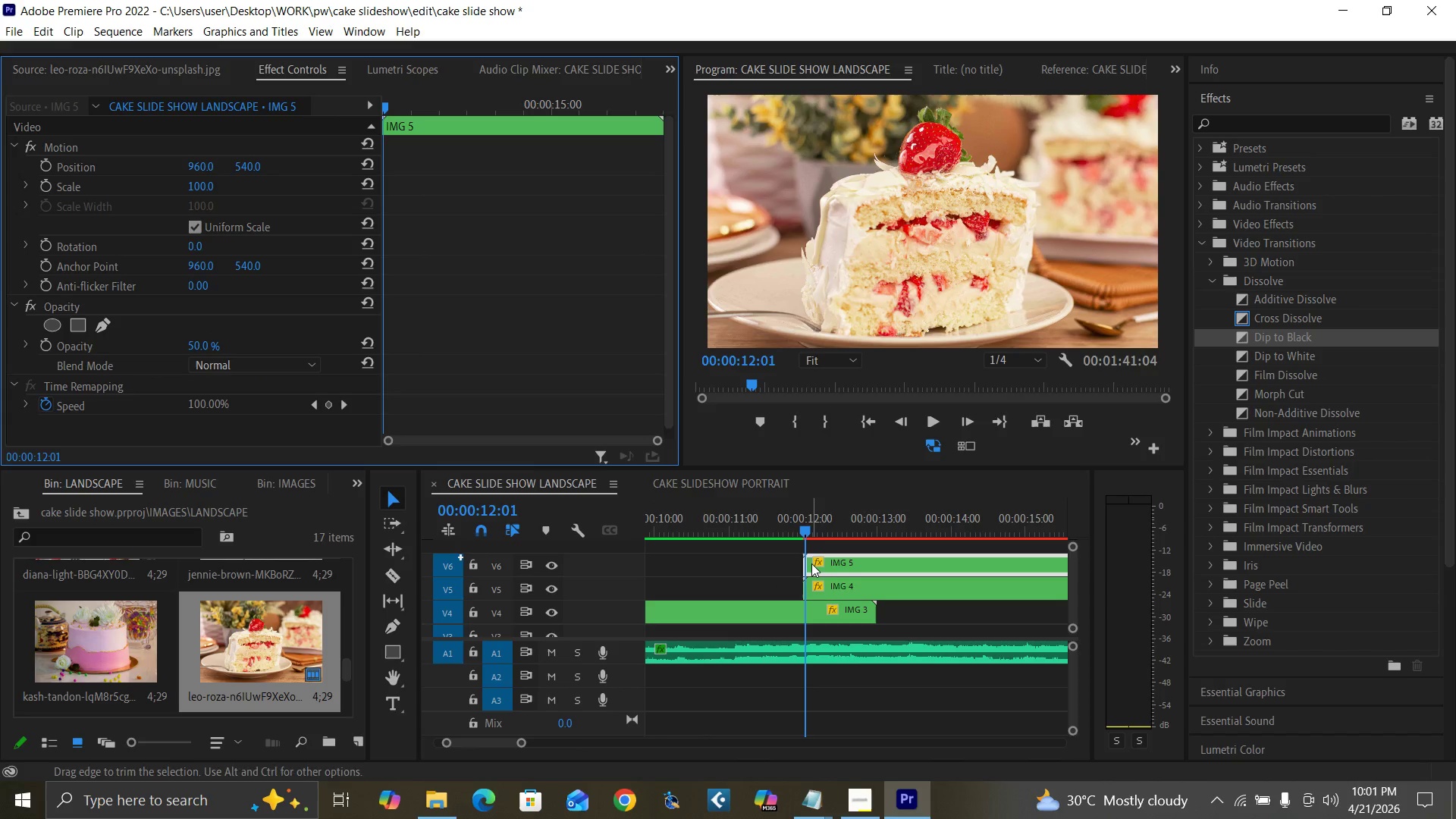 
key(ArrowLeft)
 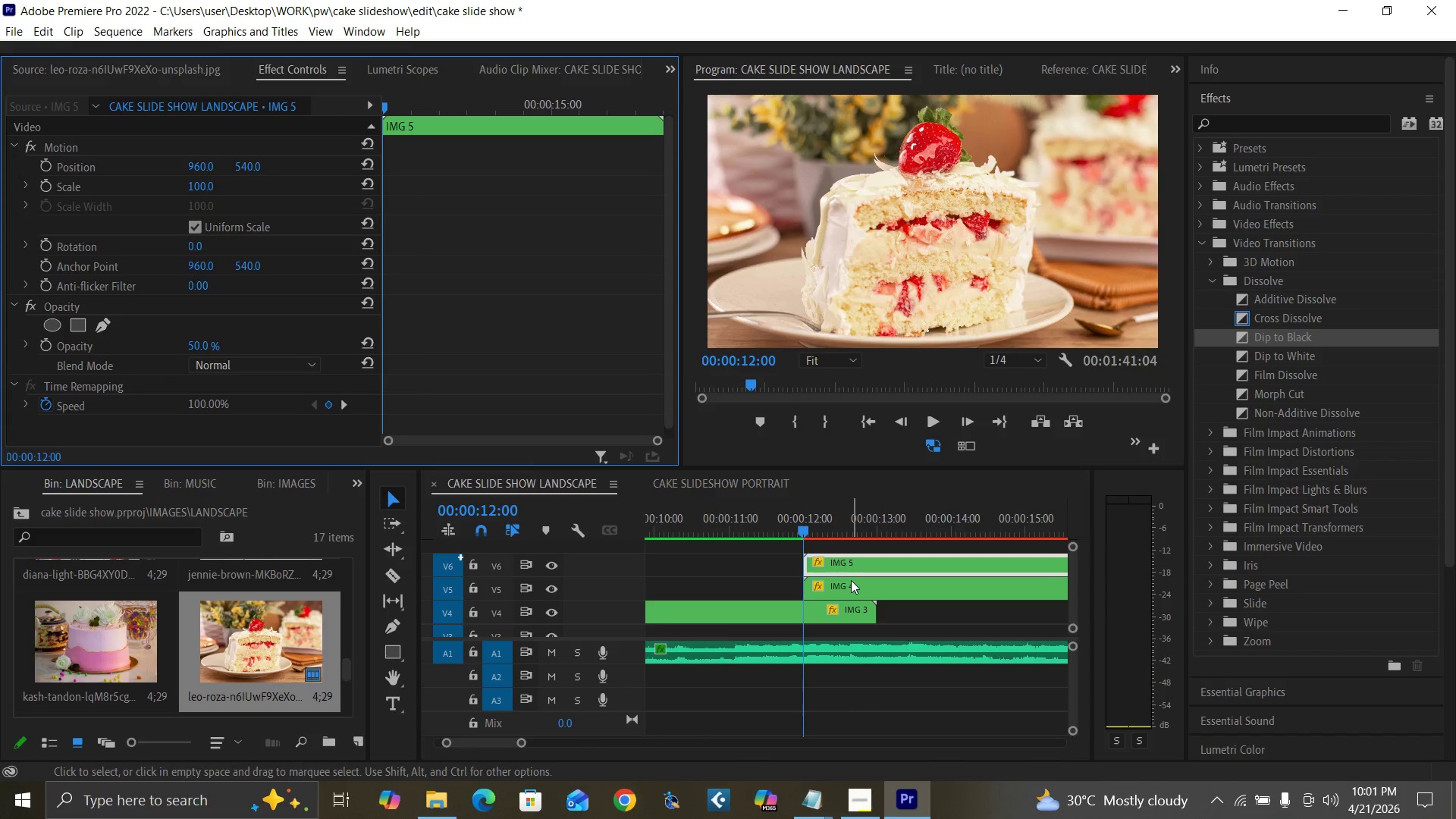 
key(Equal)
 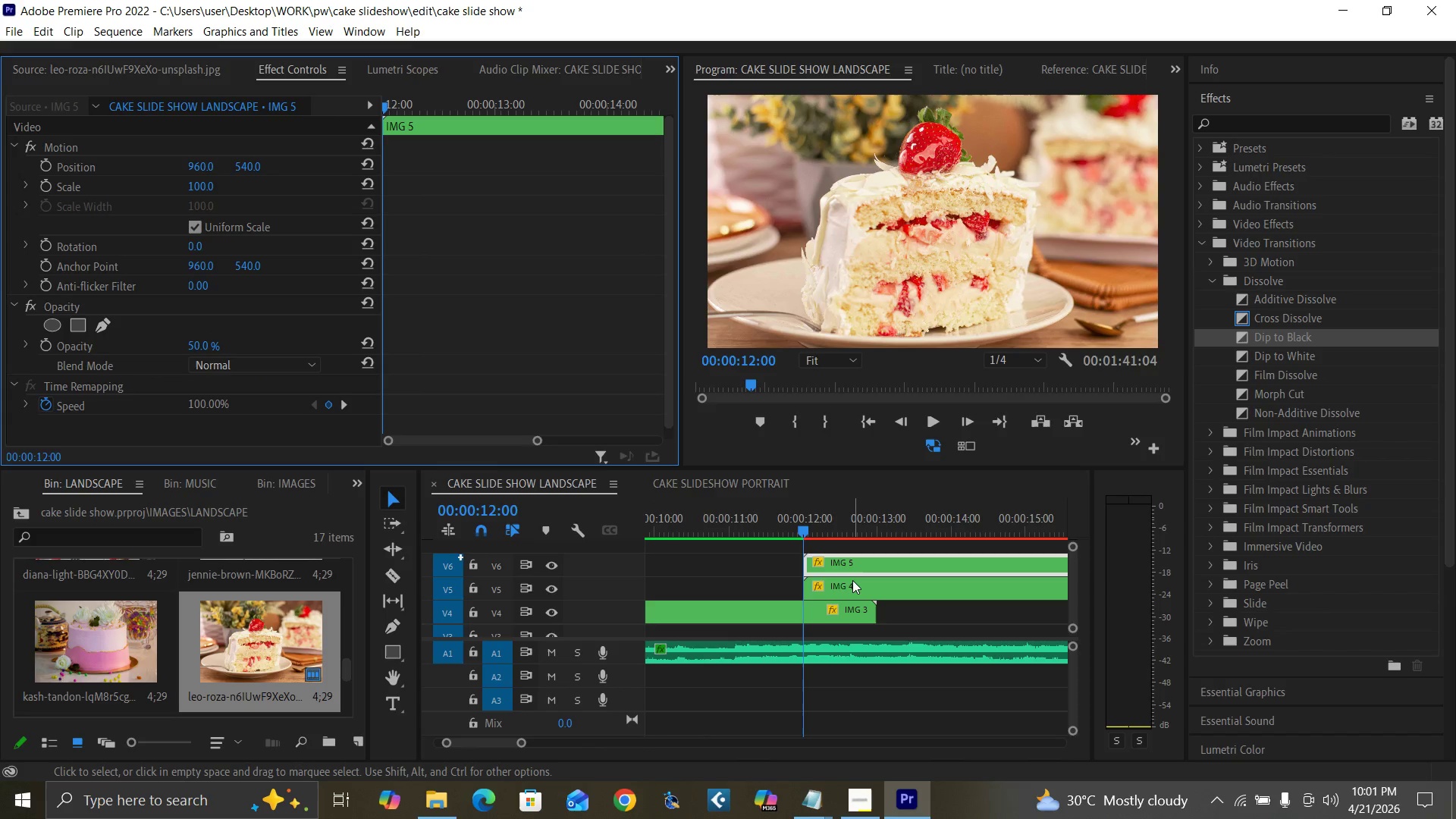 
key(Equal)
 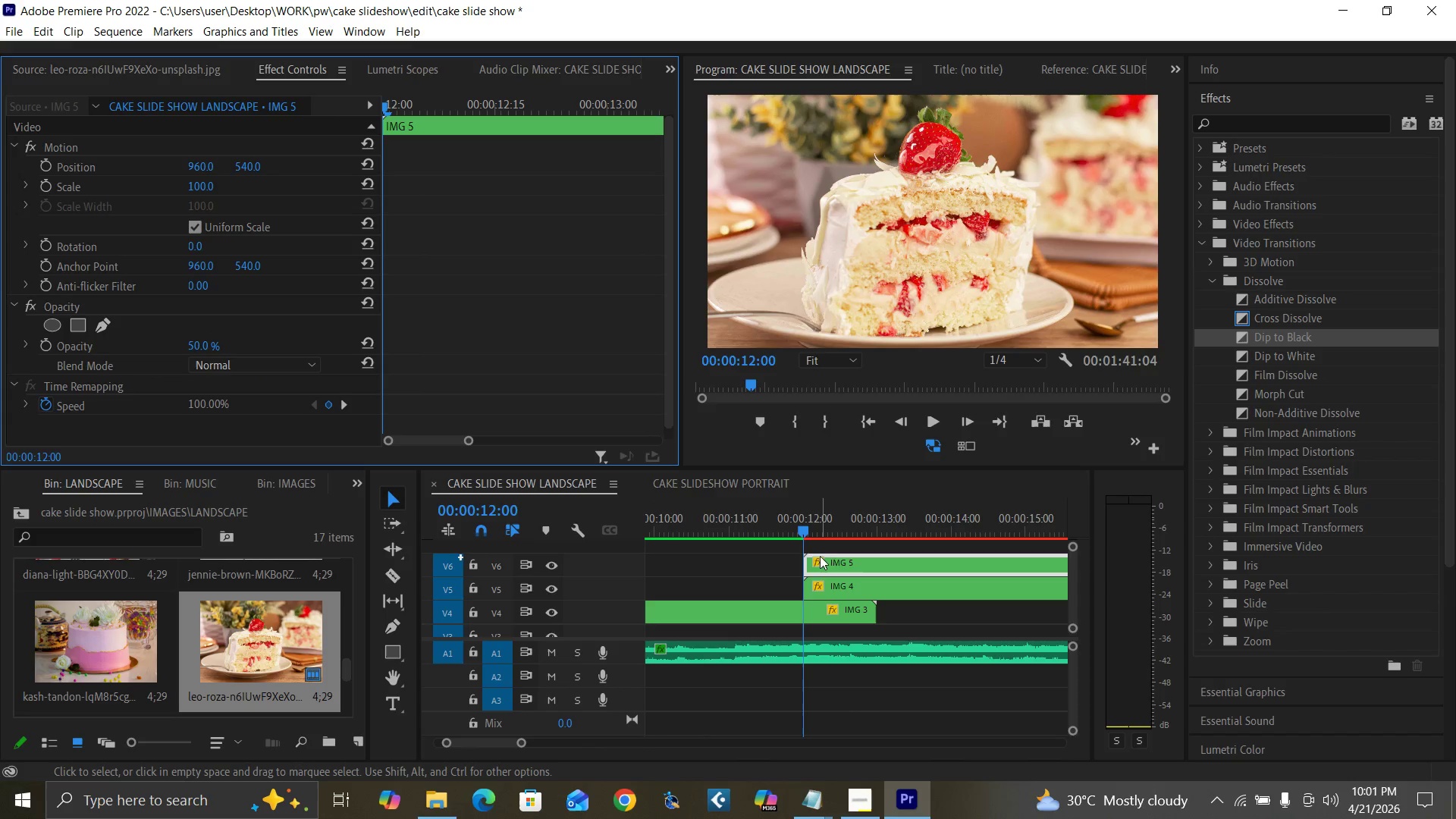 
left_click([821, 558])
 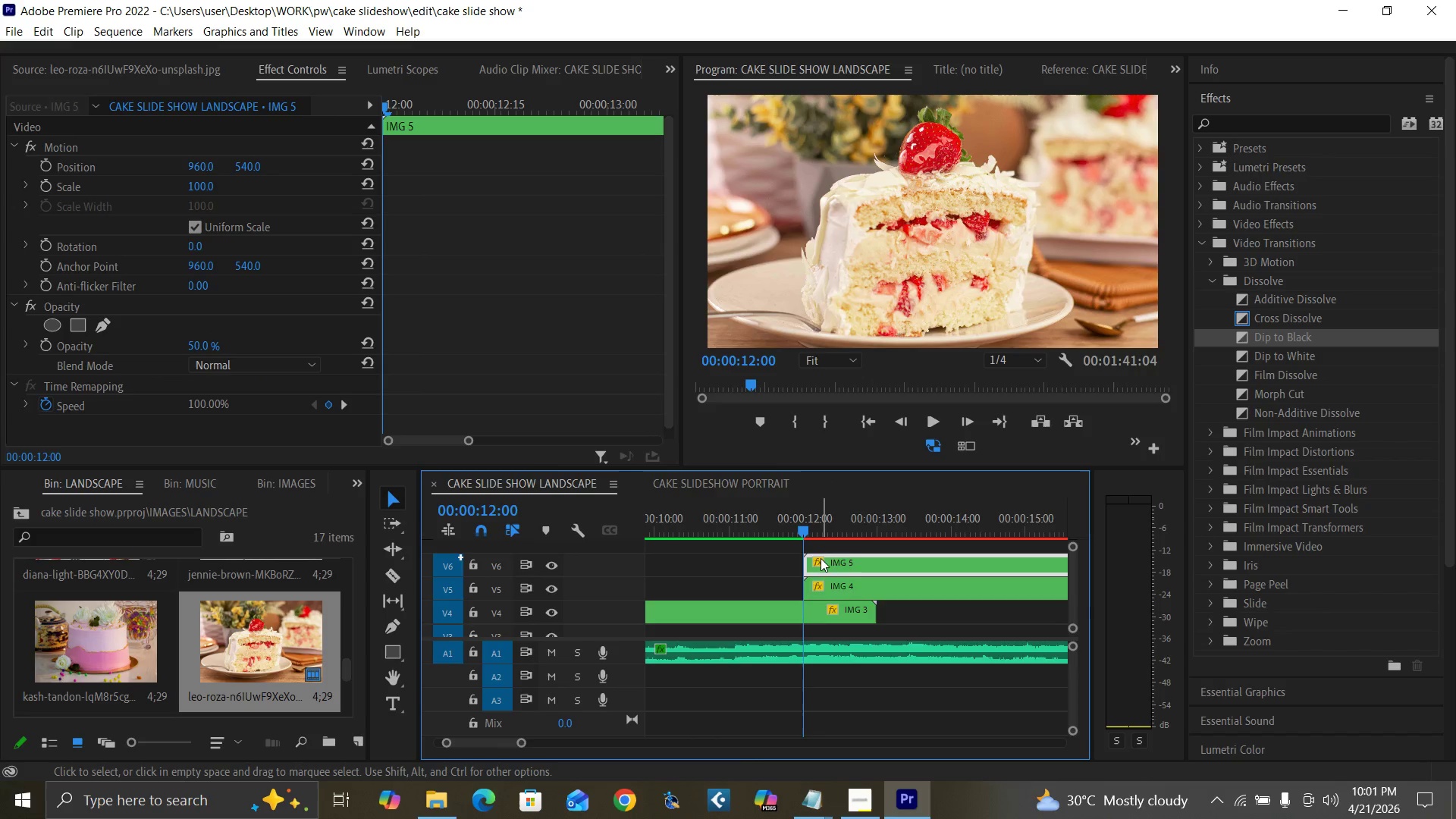 
key(Equal)
 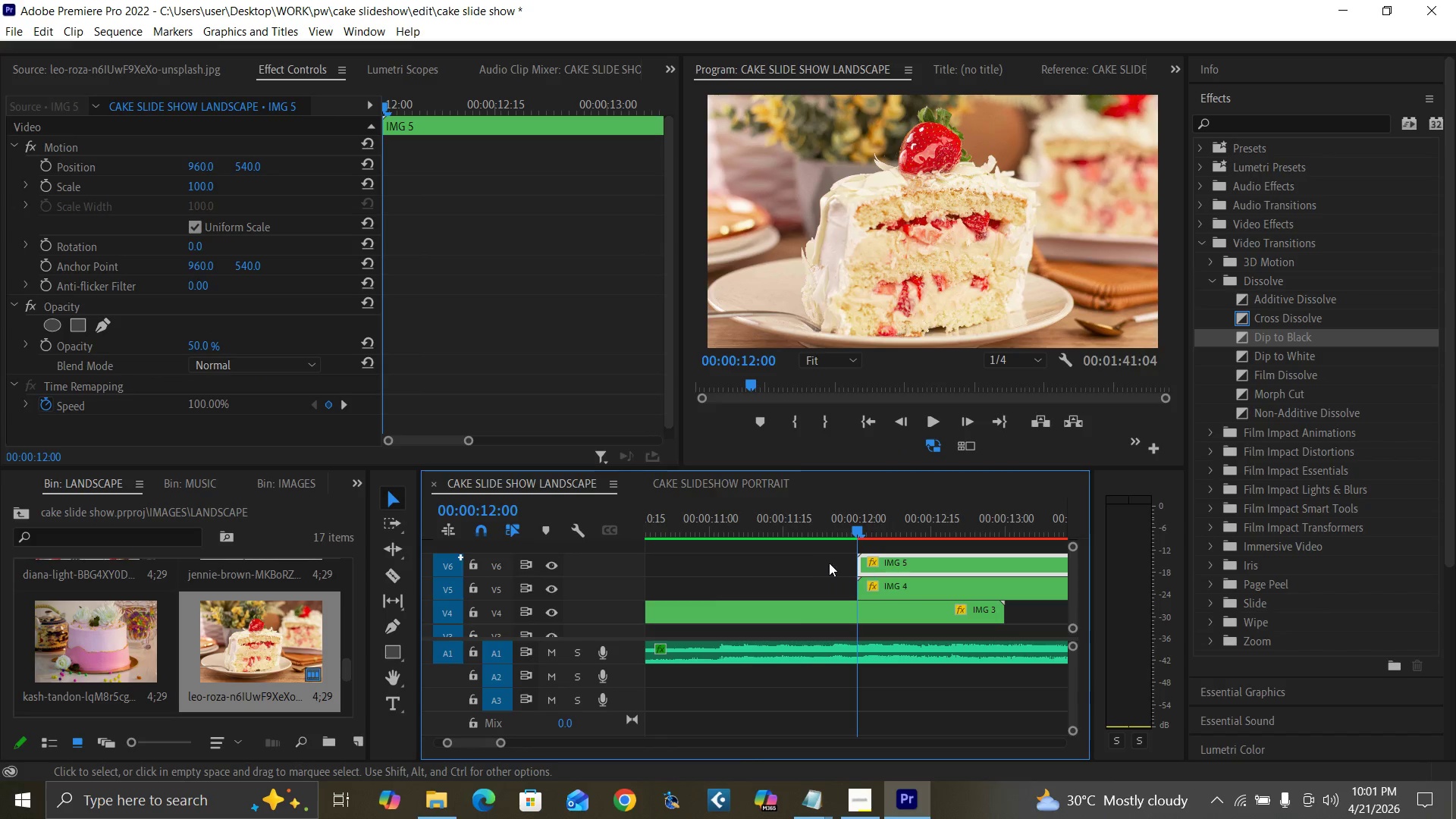 
key(Equal)
 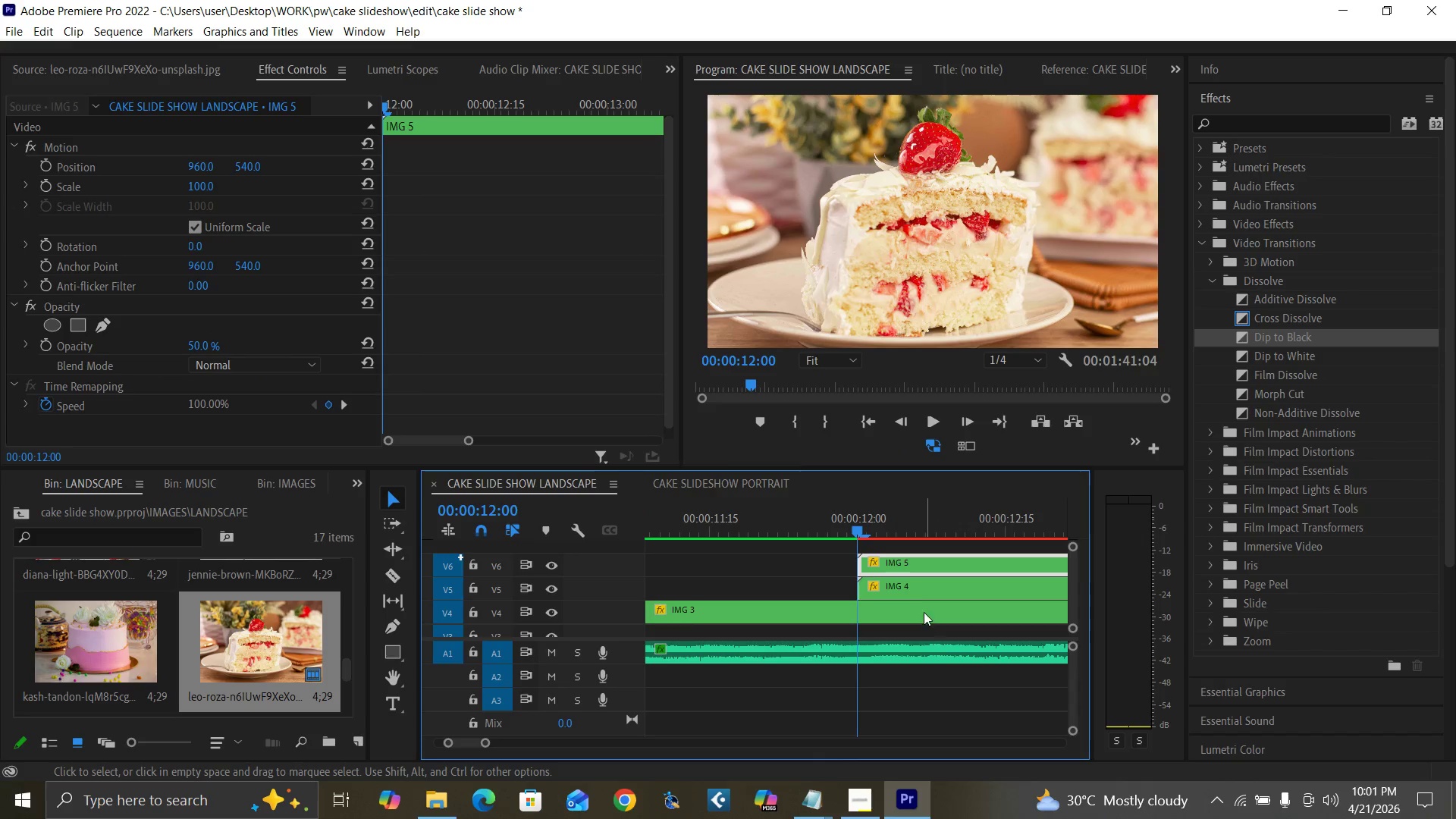 
left_click([912, 583])
 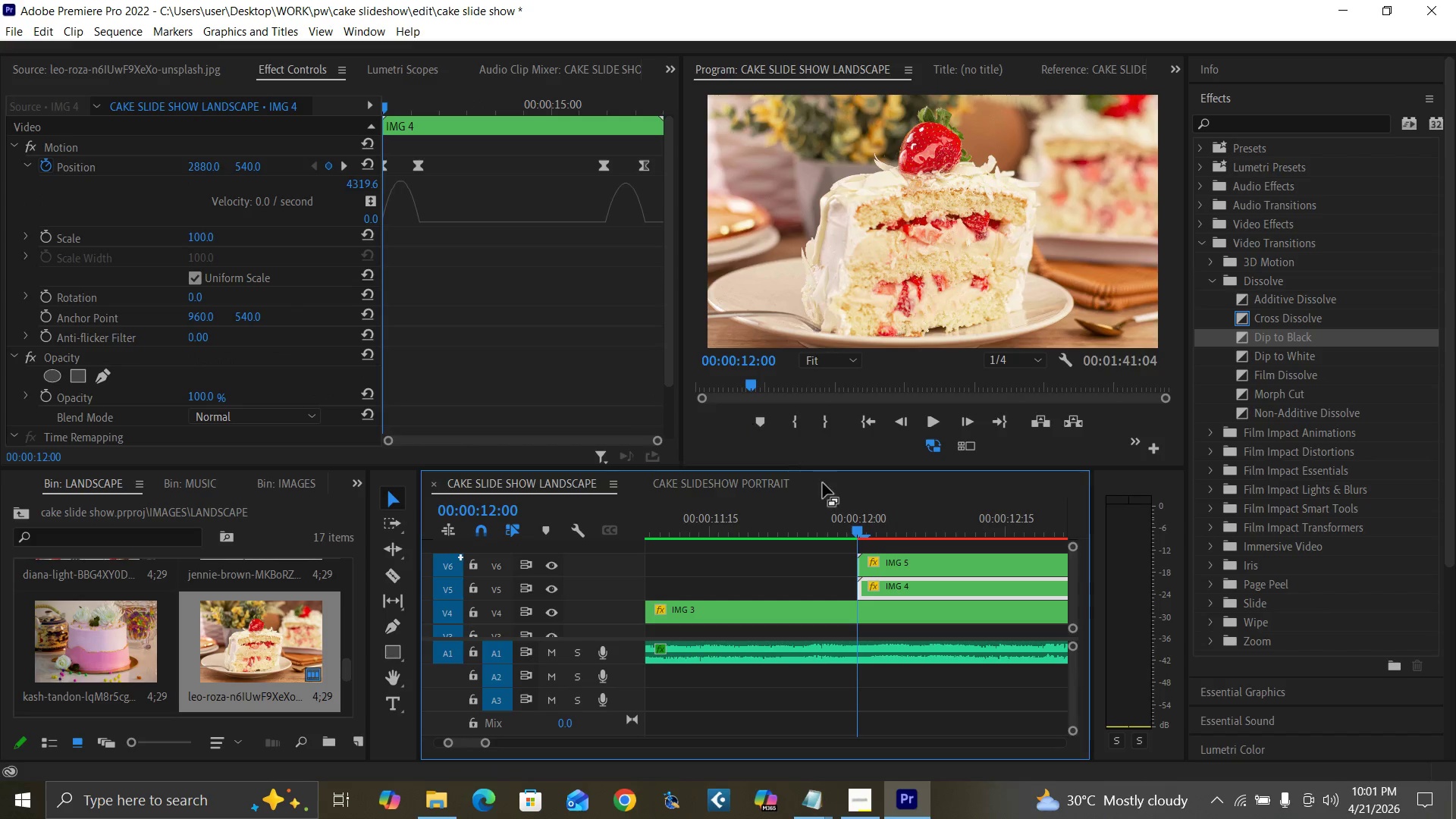 
left_click([913, 563])
 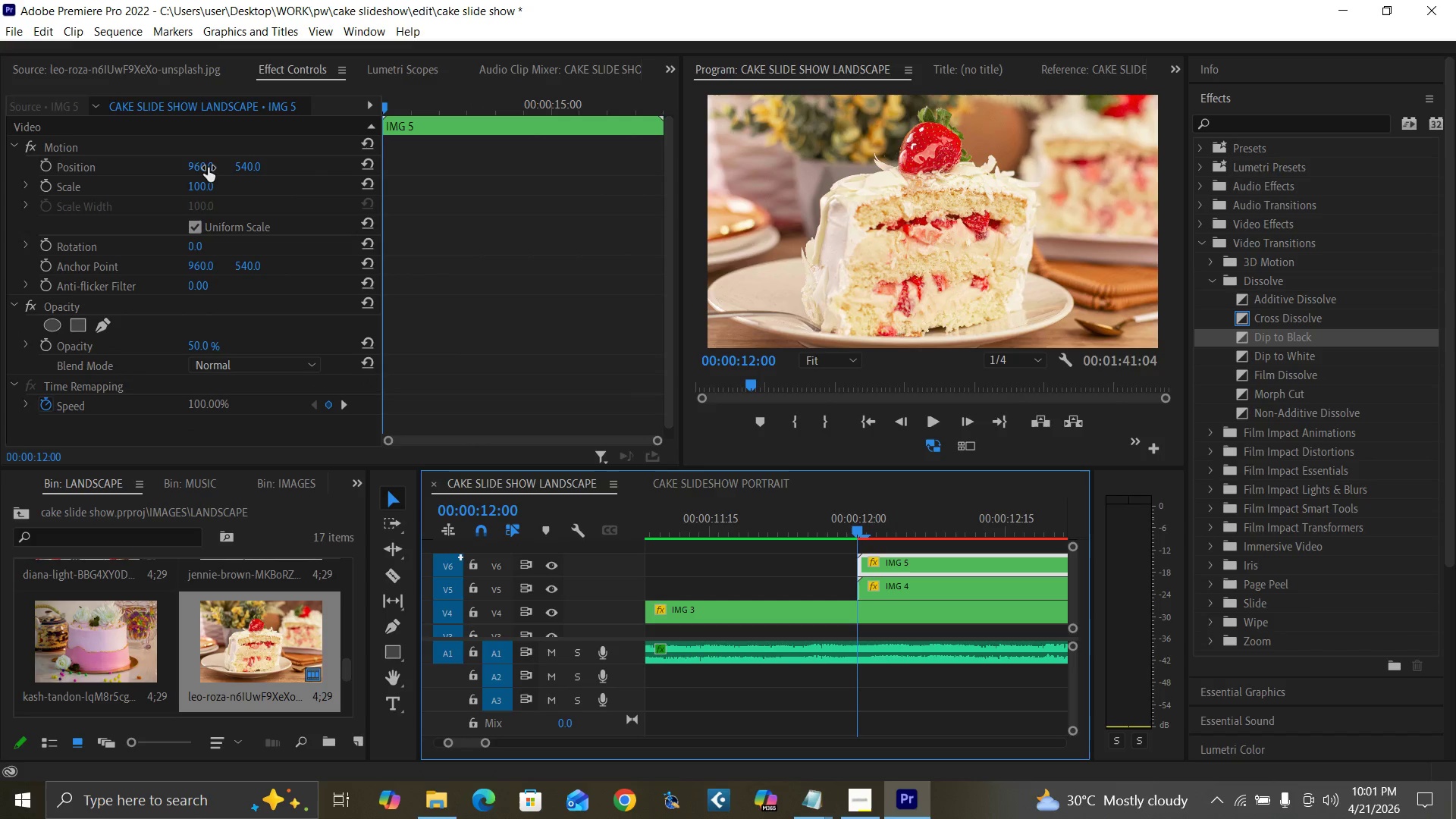 
left_click([197, 165])
 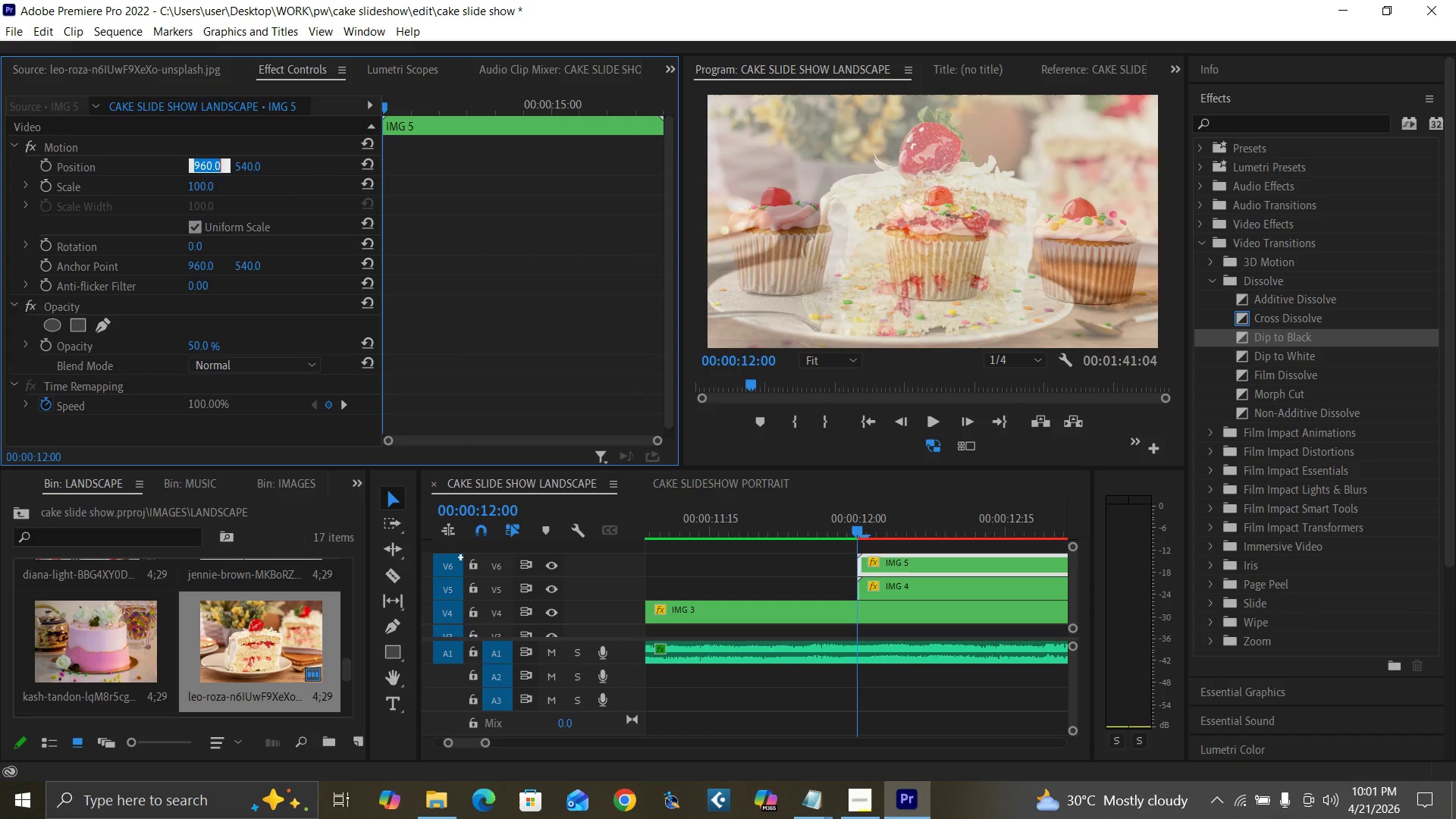 
type(2880)
 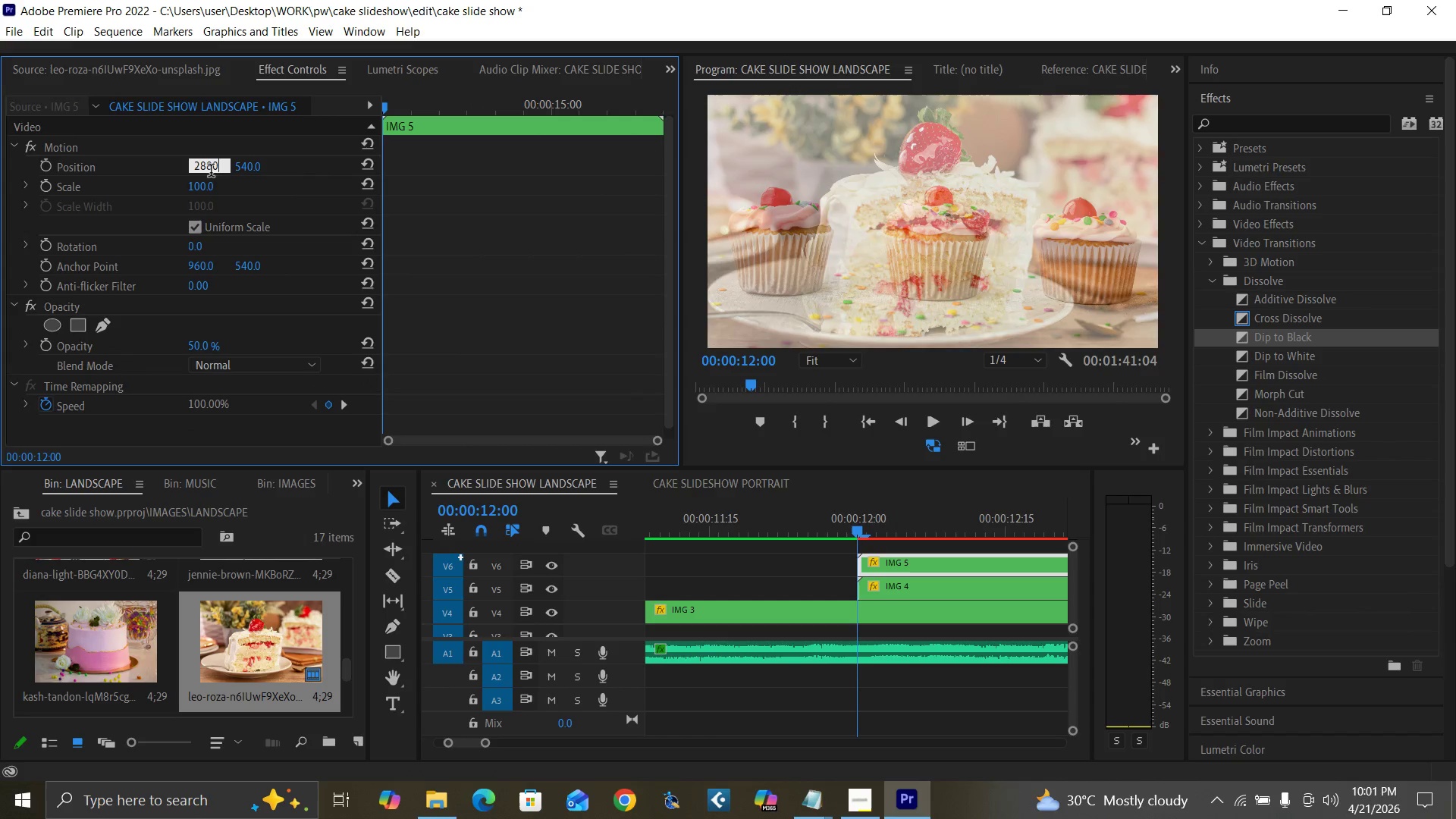 
key(Enter)
 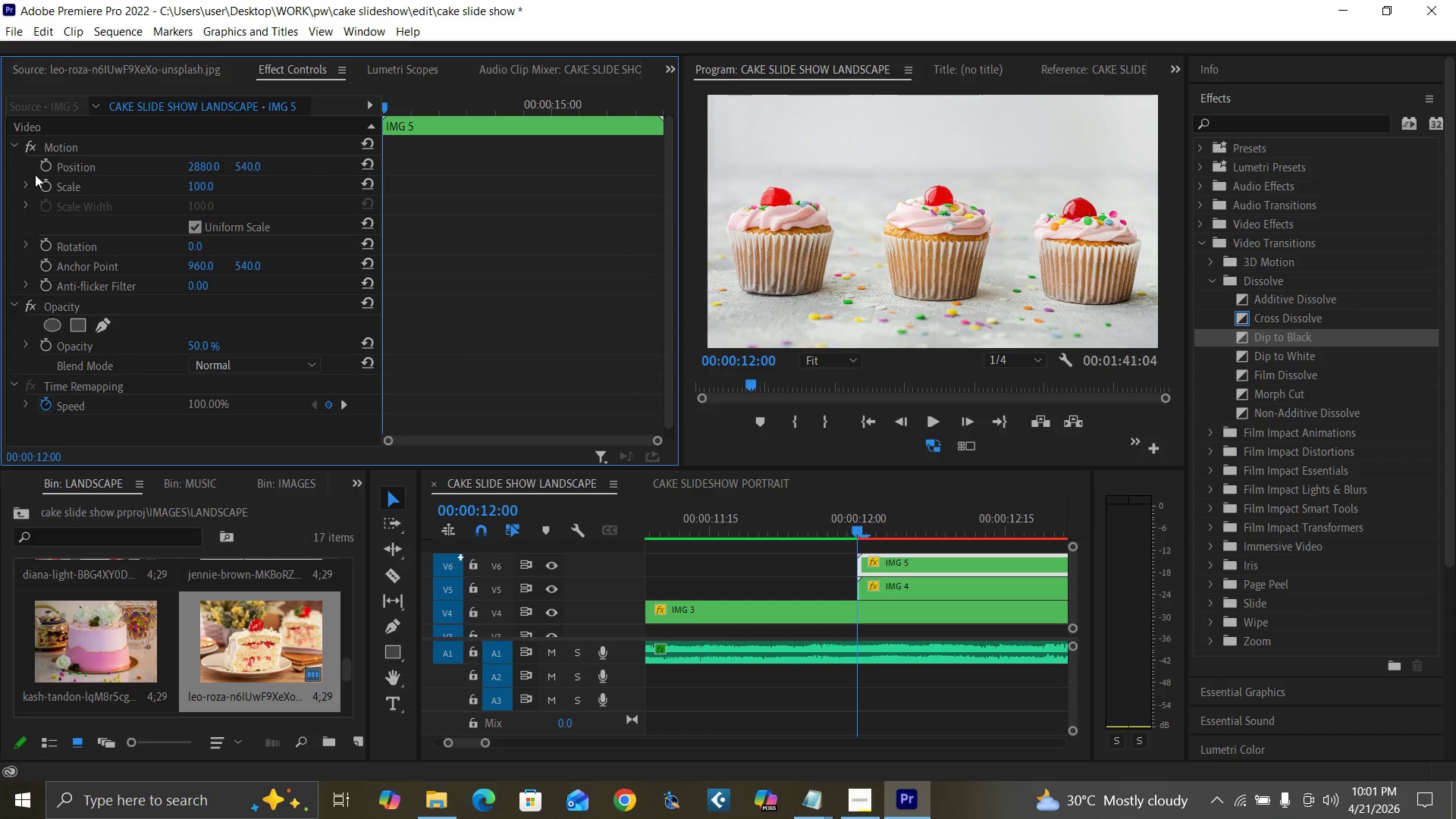 
left_click([44, 163])
 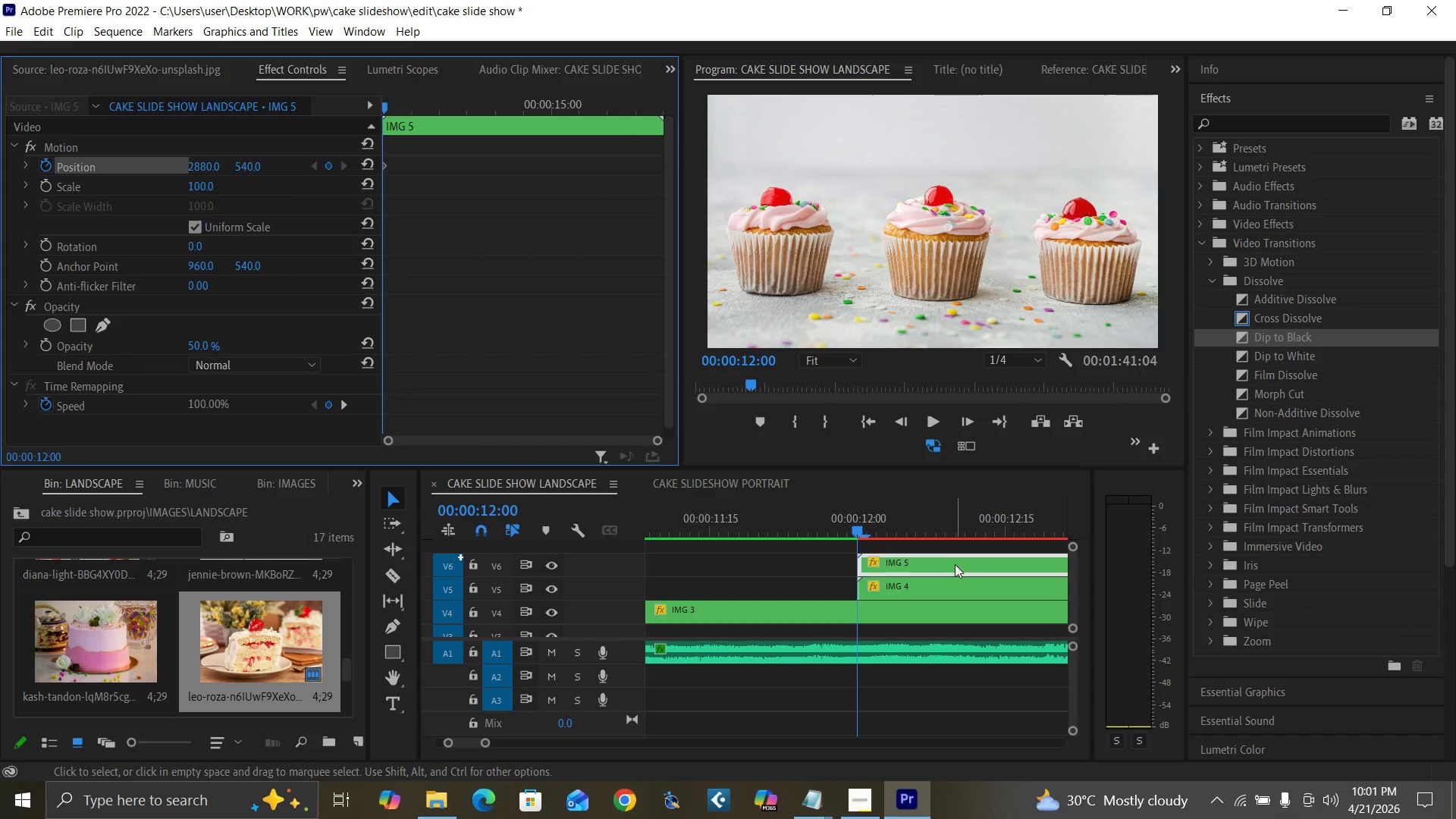 
key(ArrowRight)
 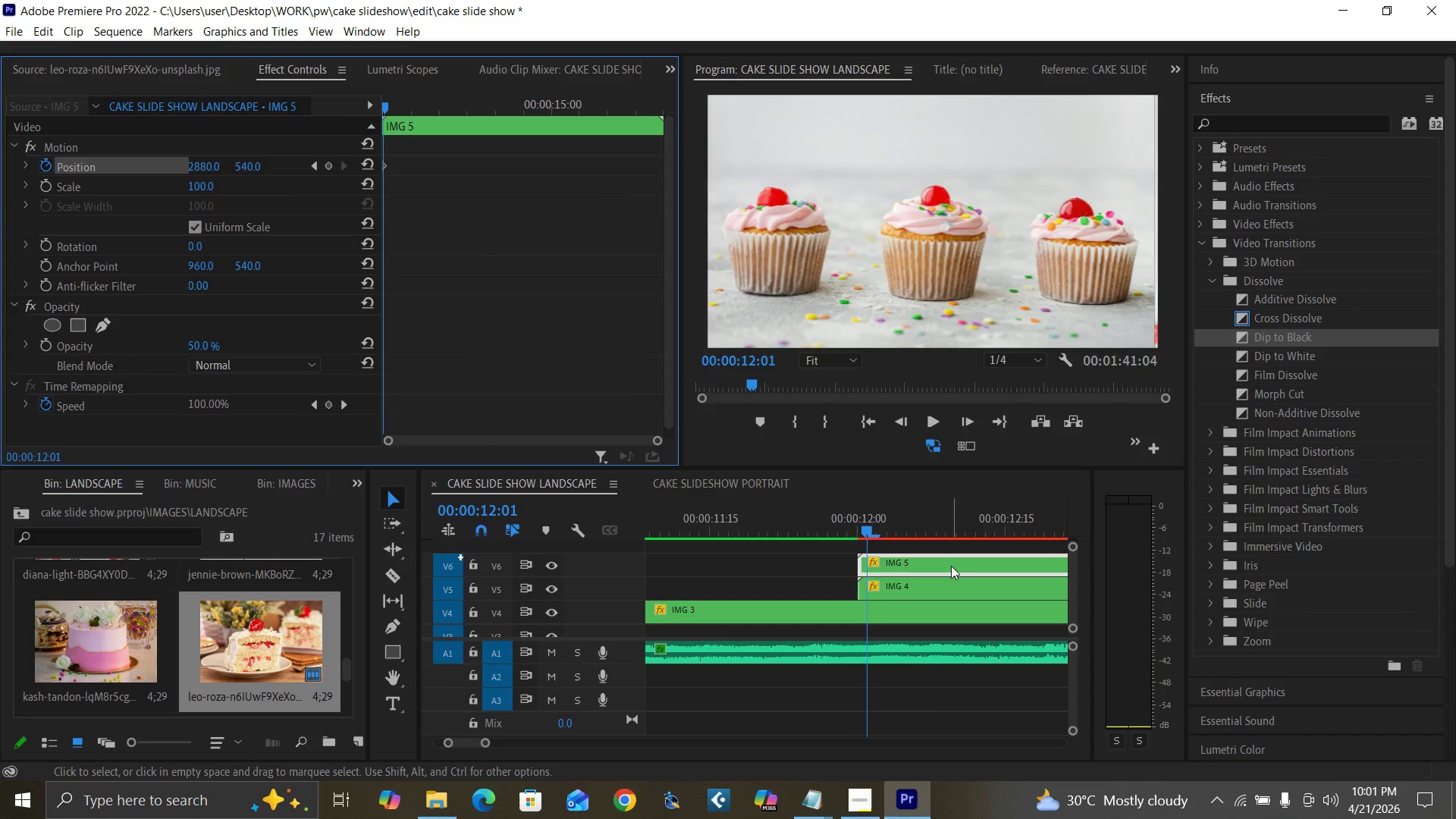 
key(ArrowRight)
 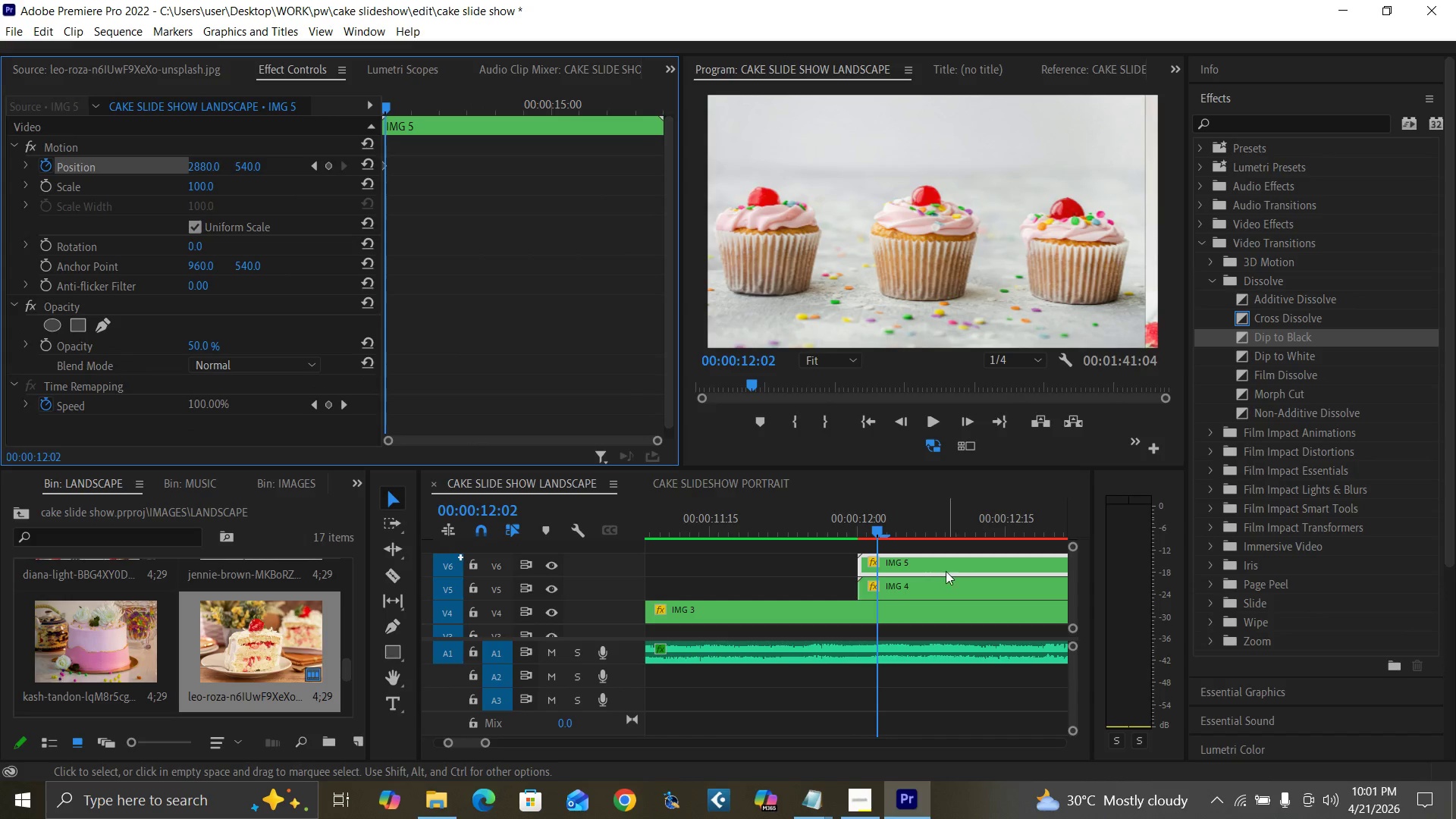 
key(ArrowRight)
 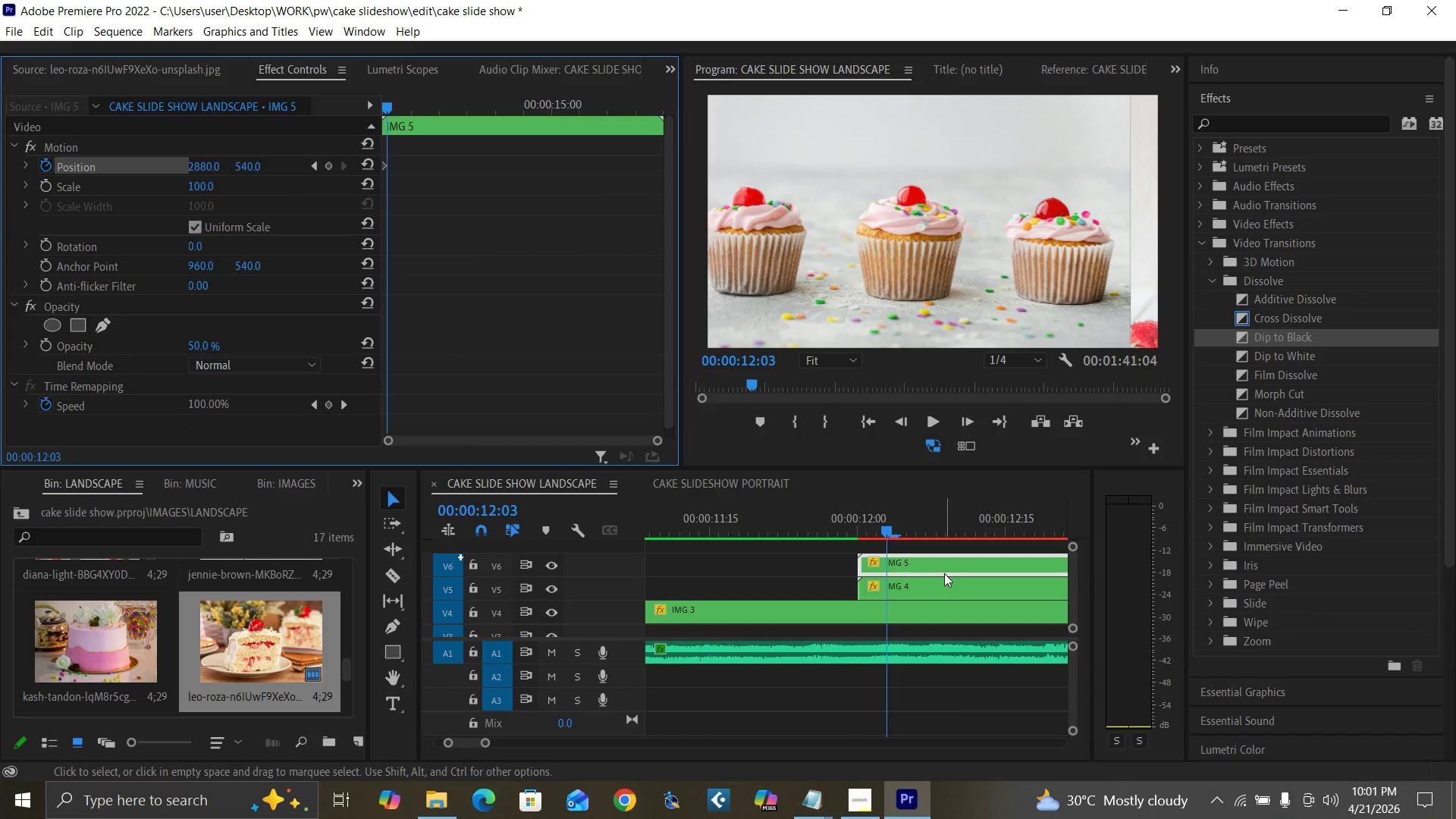 
key(ArrowRight)
 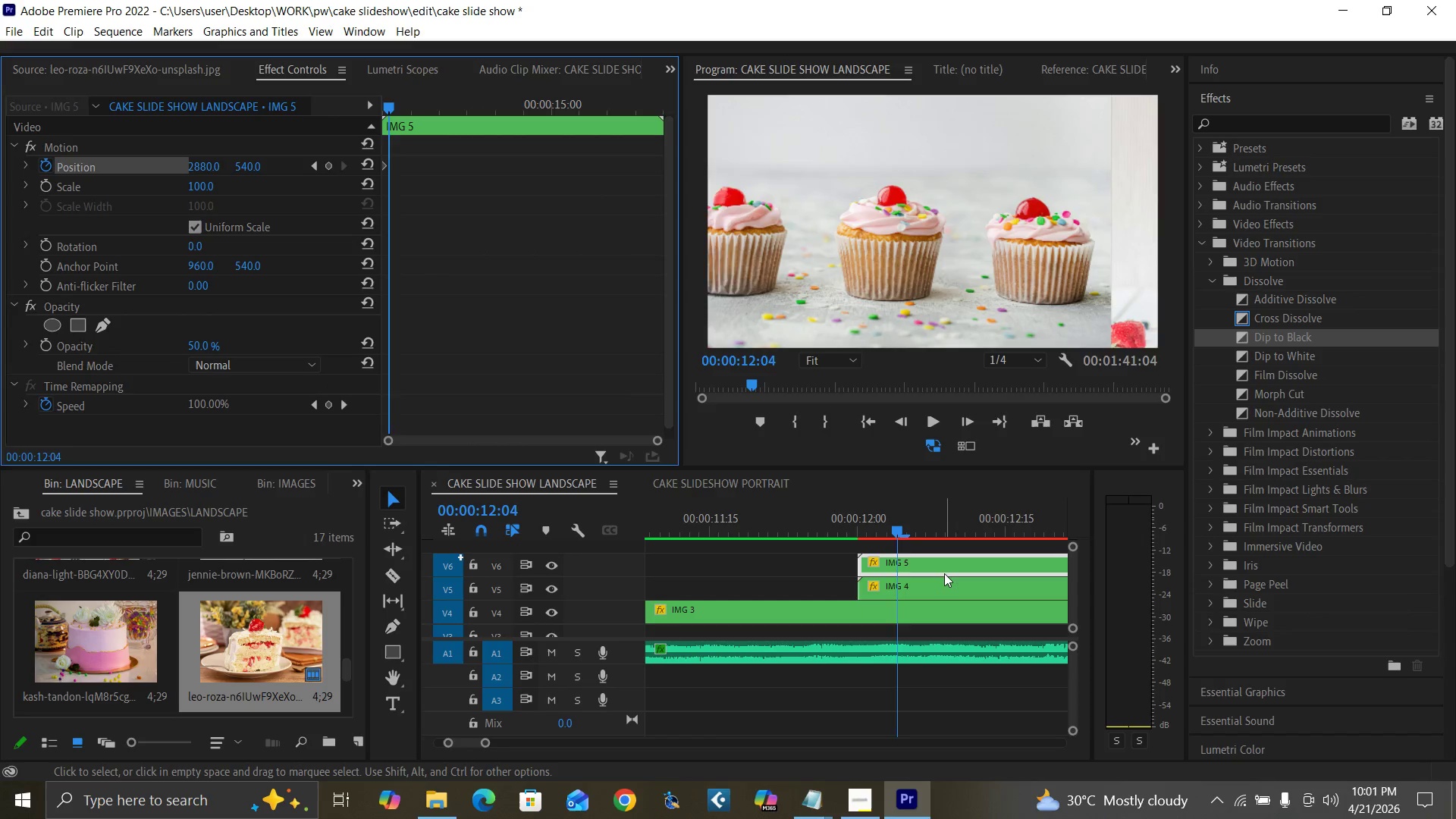 
key(ArrowRight)
 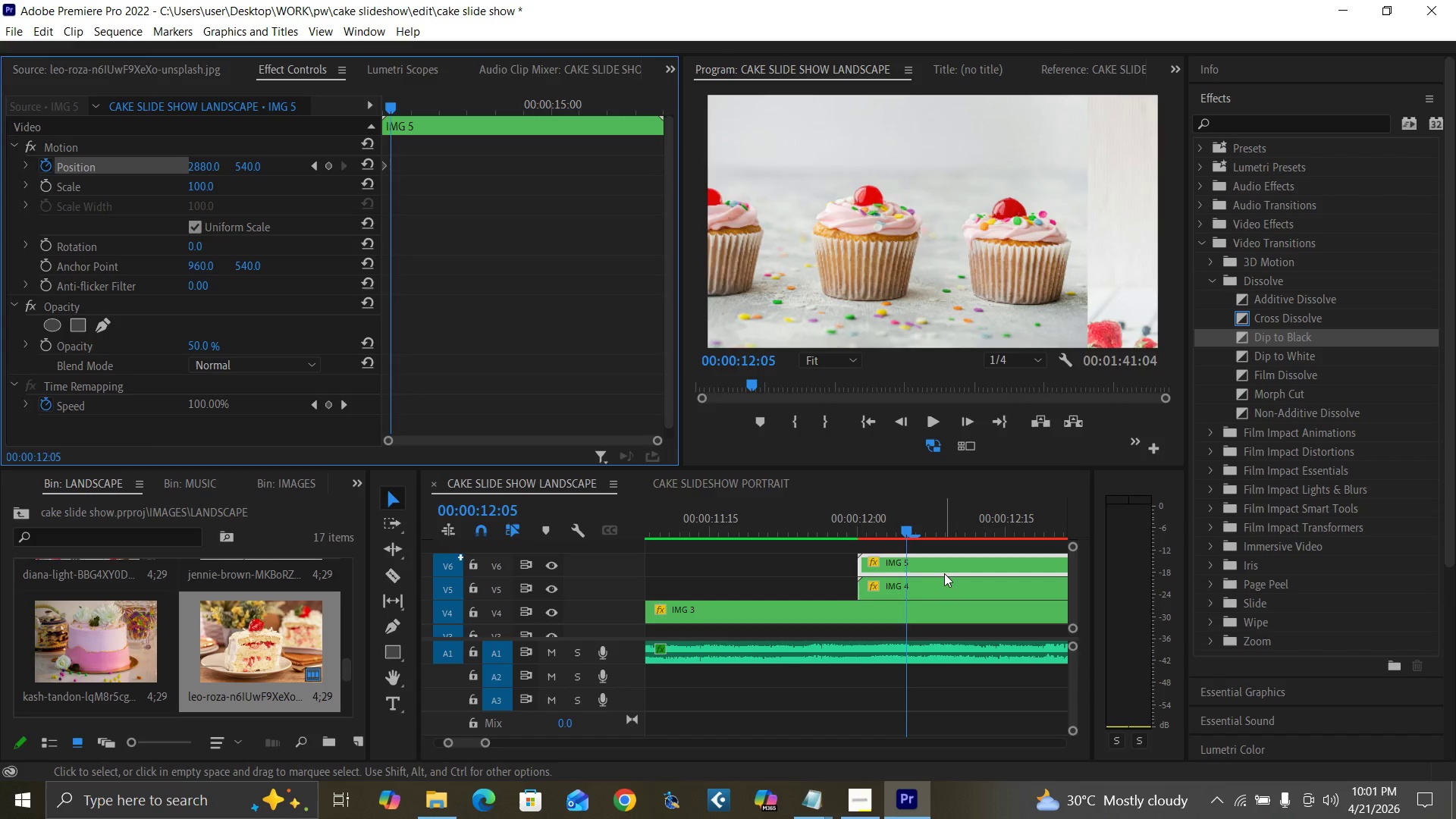 
key(ArrowRight)
 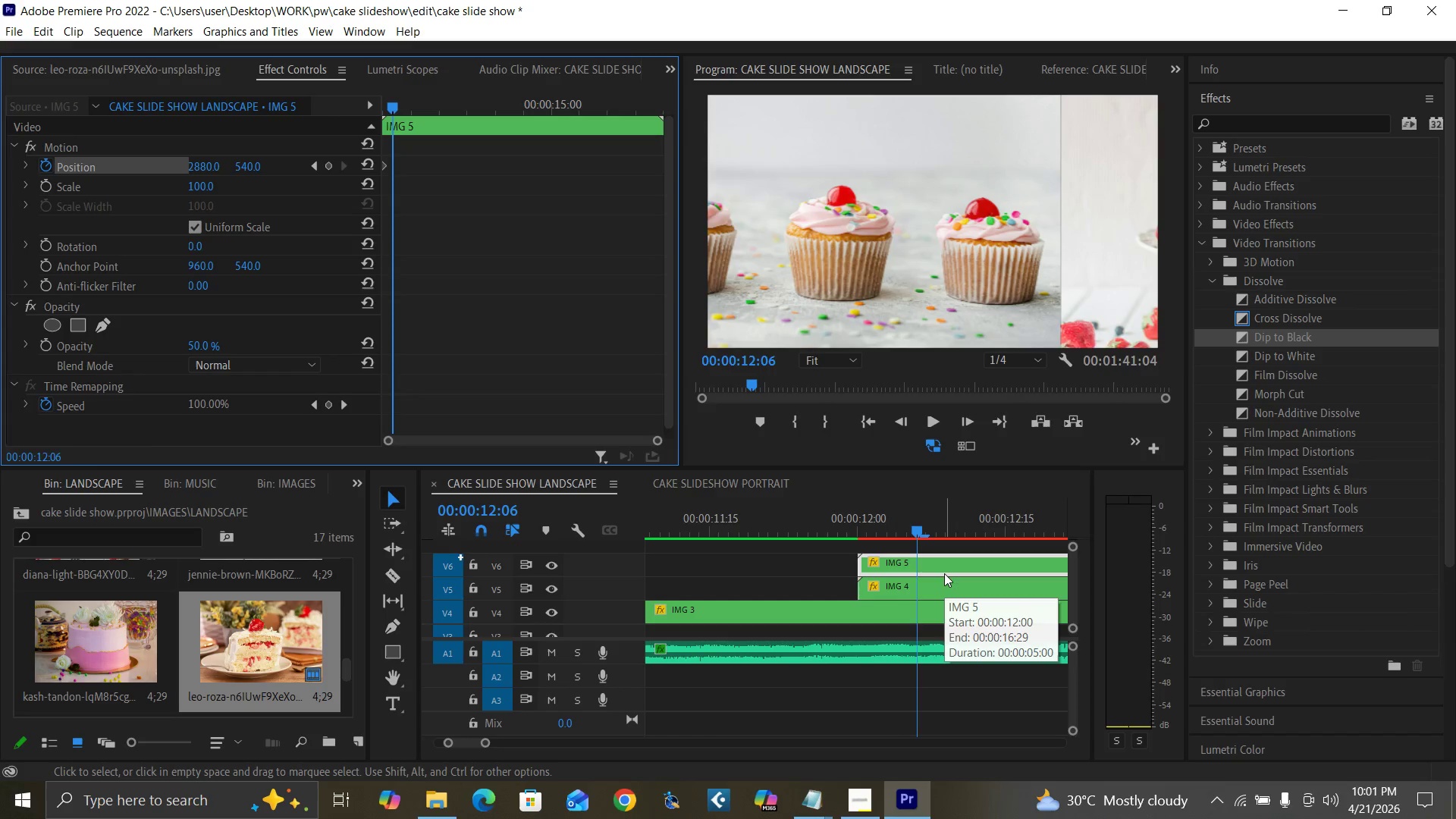 
key(ArrowRight)
 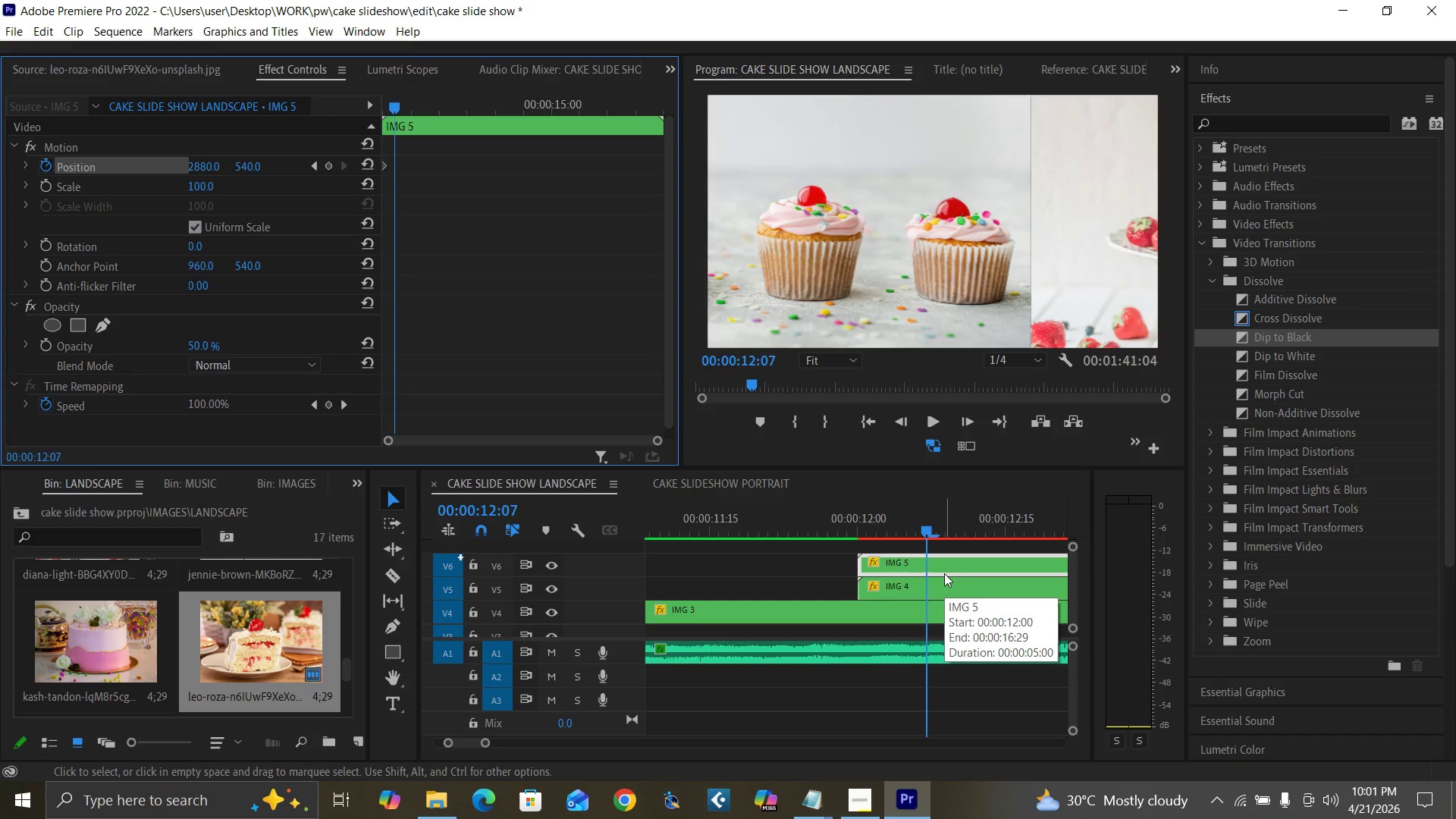 
key(ArrowRight)
 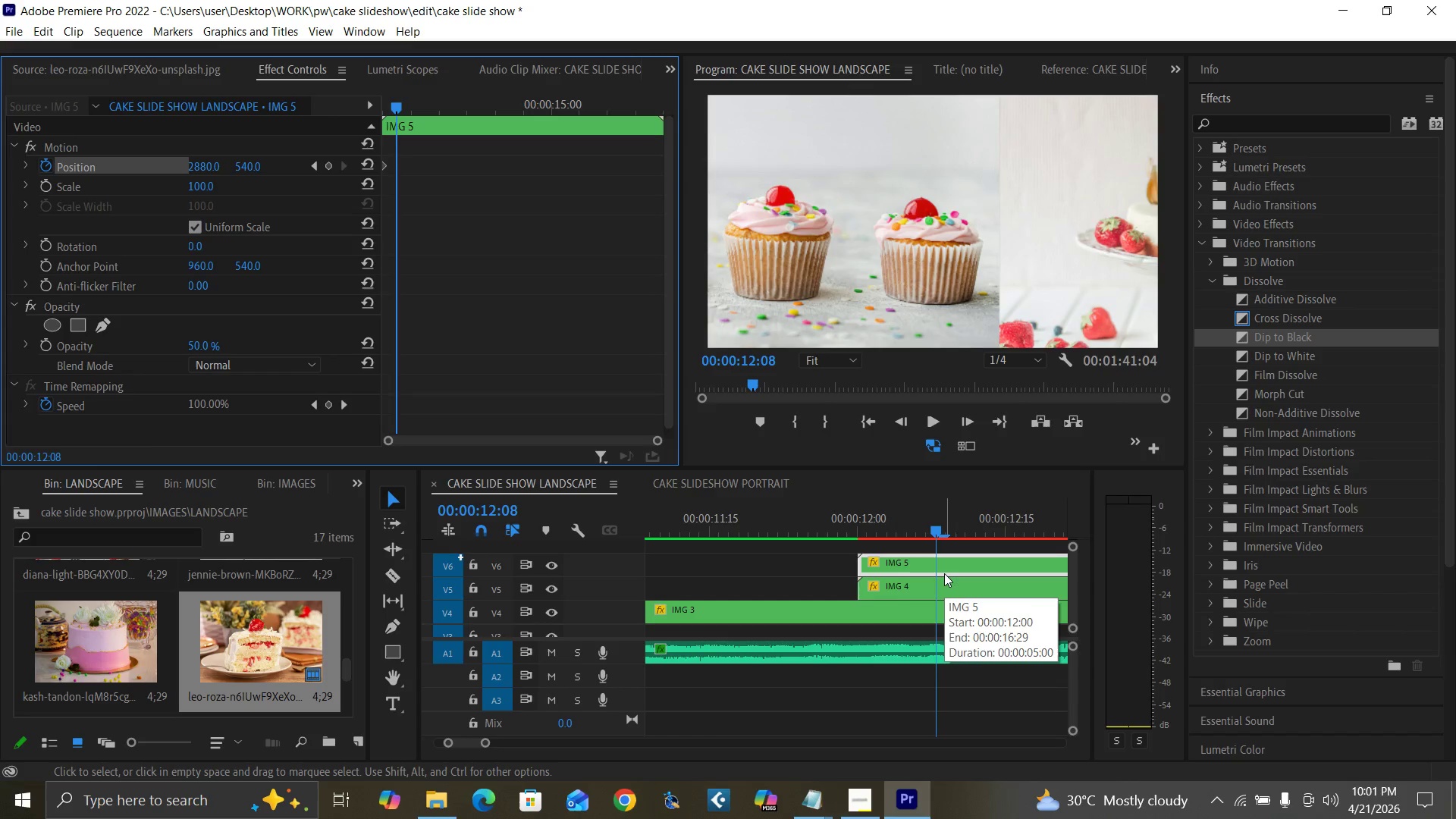 
key(ArrowRight)
 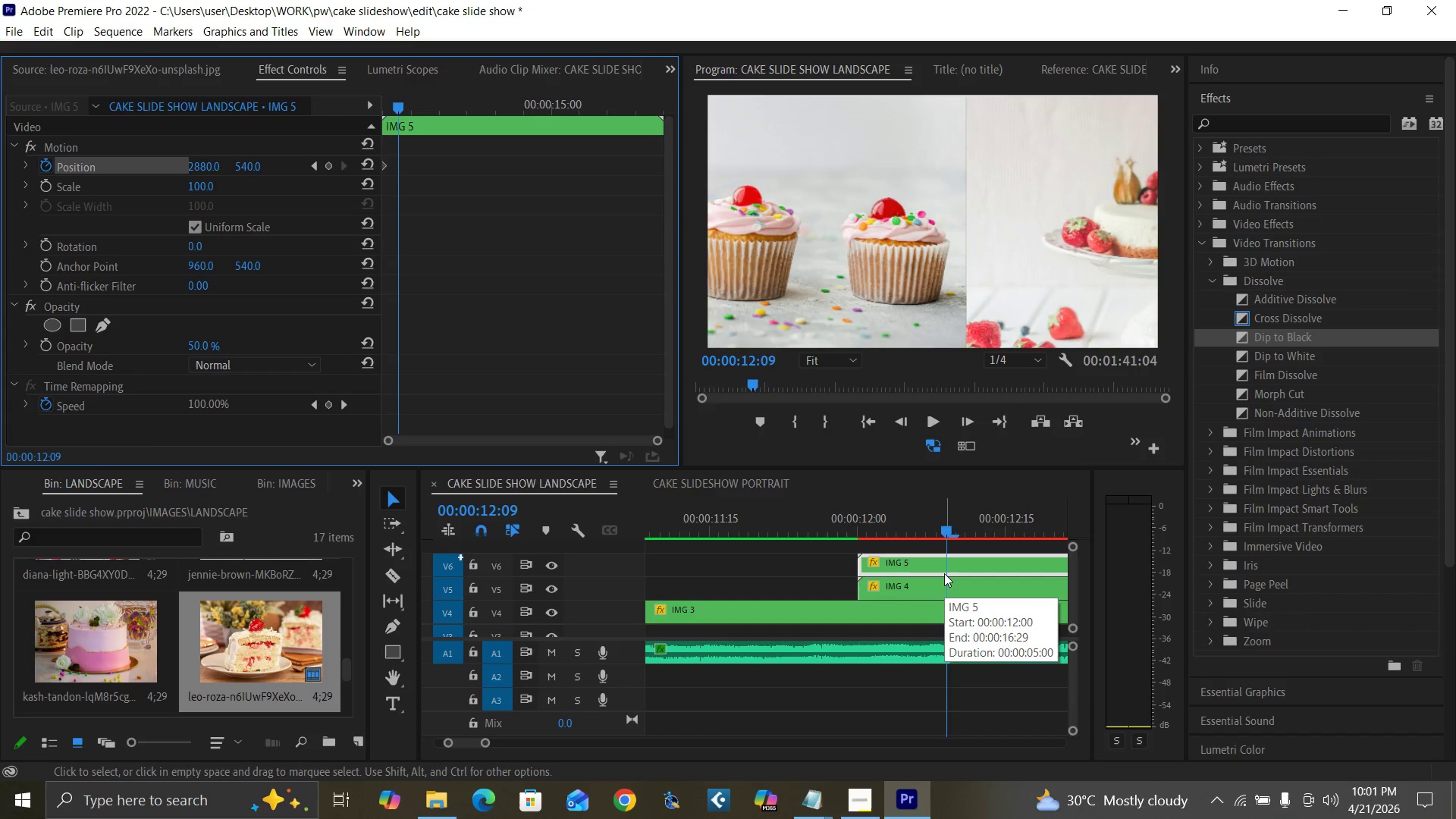 
key(ArrowRight)
 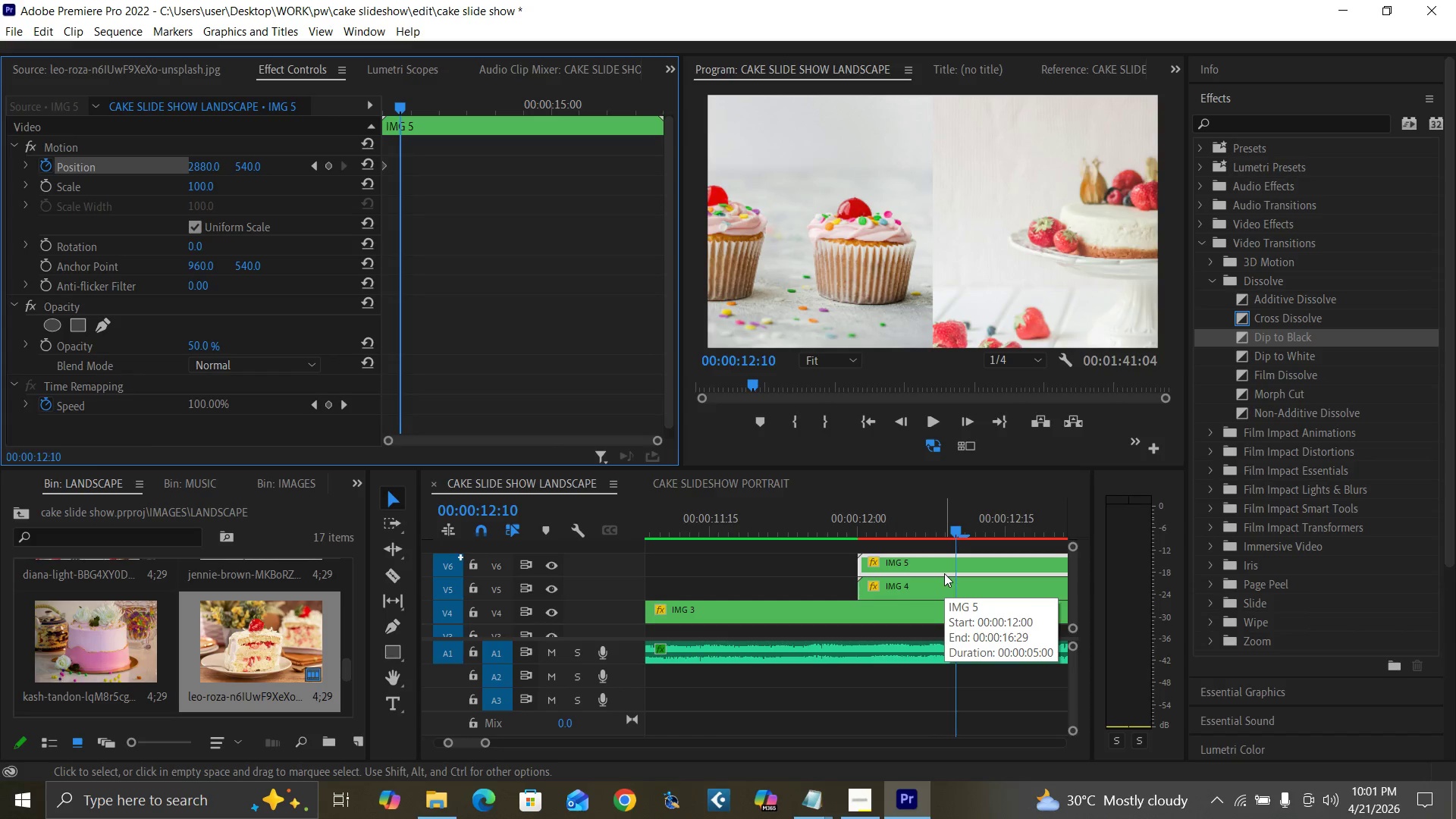 
key(ArrowRight)
 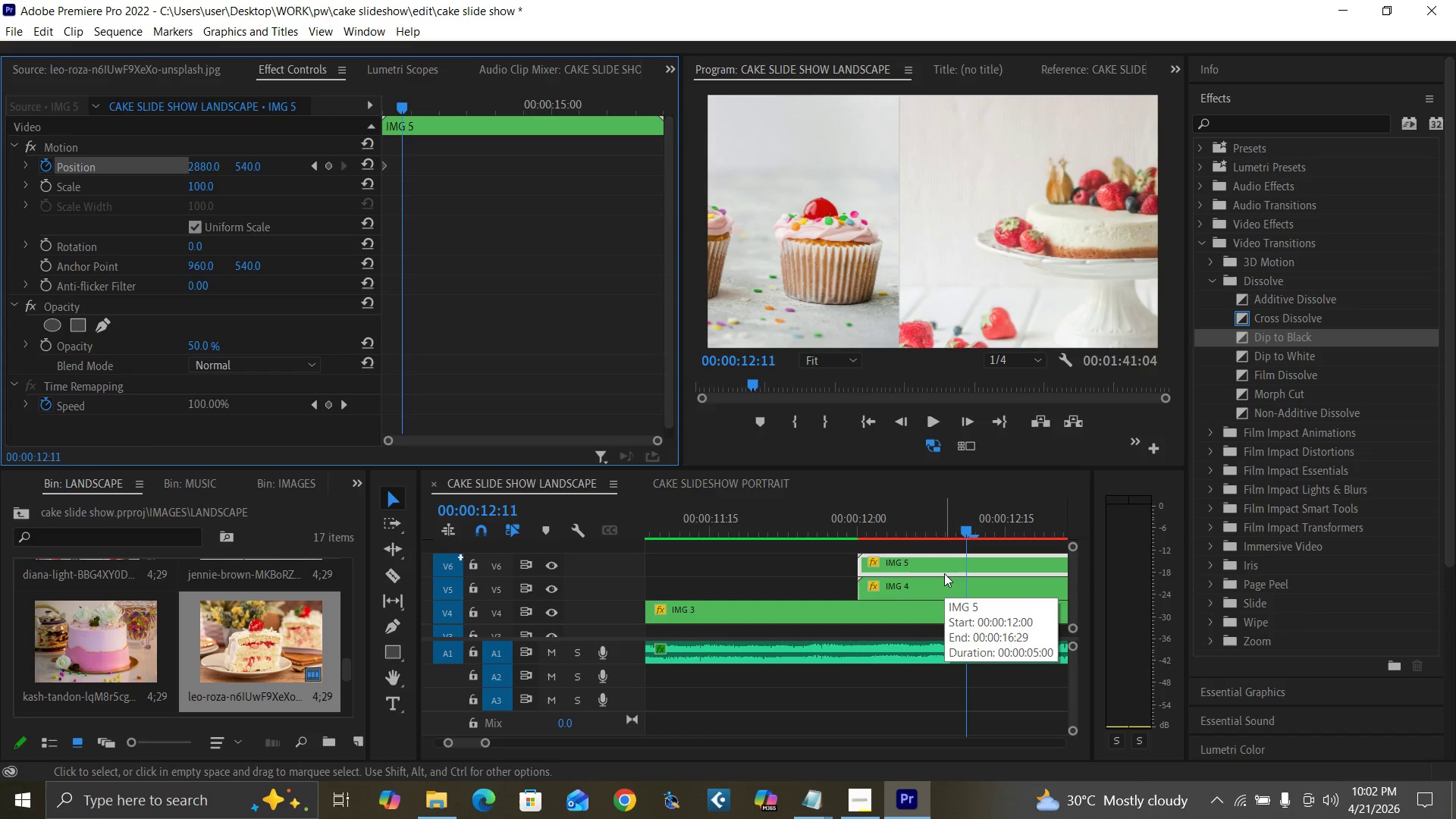 
key(ArrowRight)
 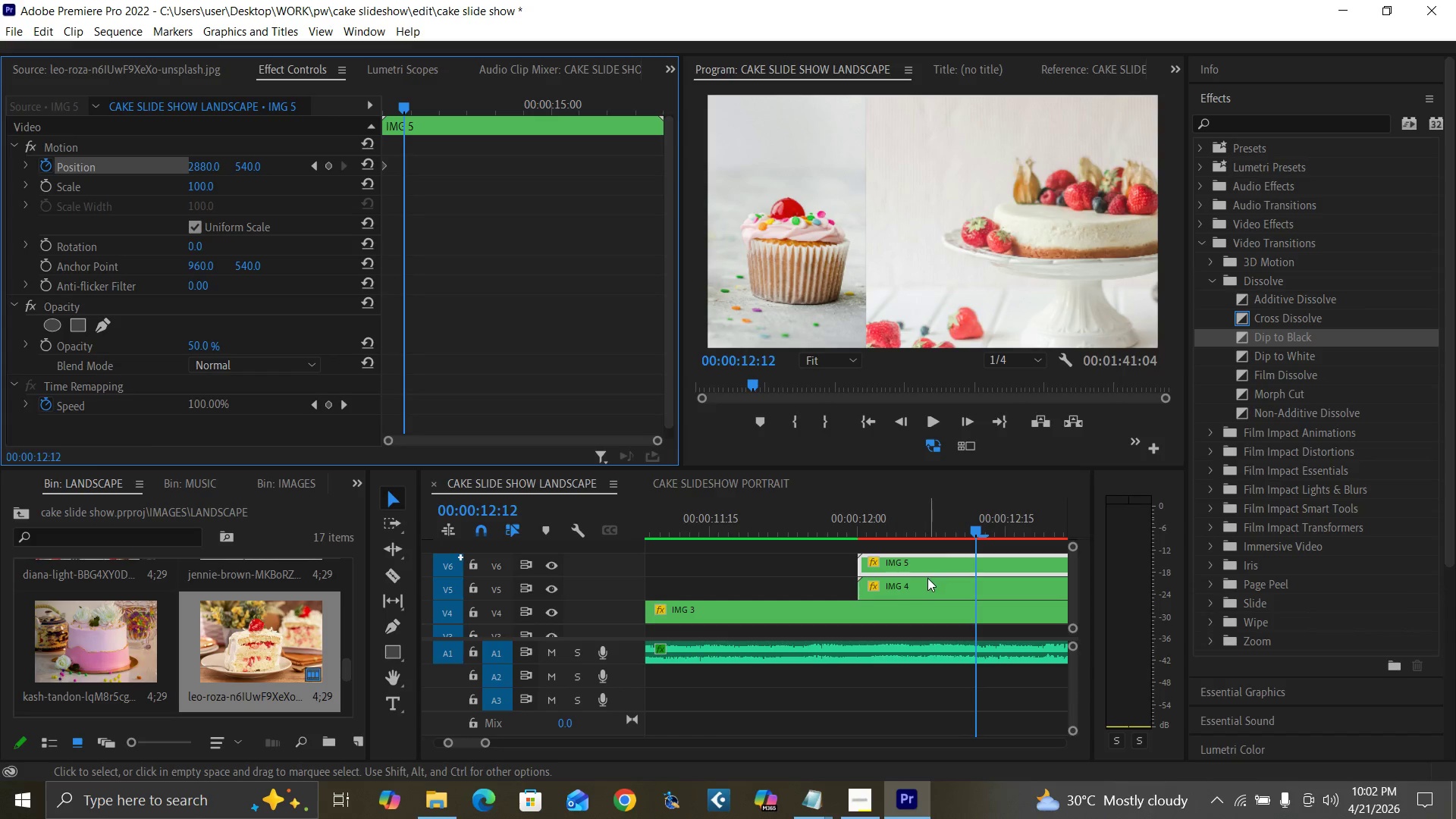 
key(ArrowRight)
 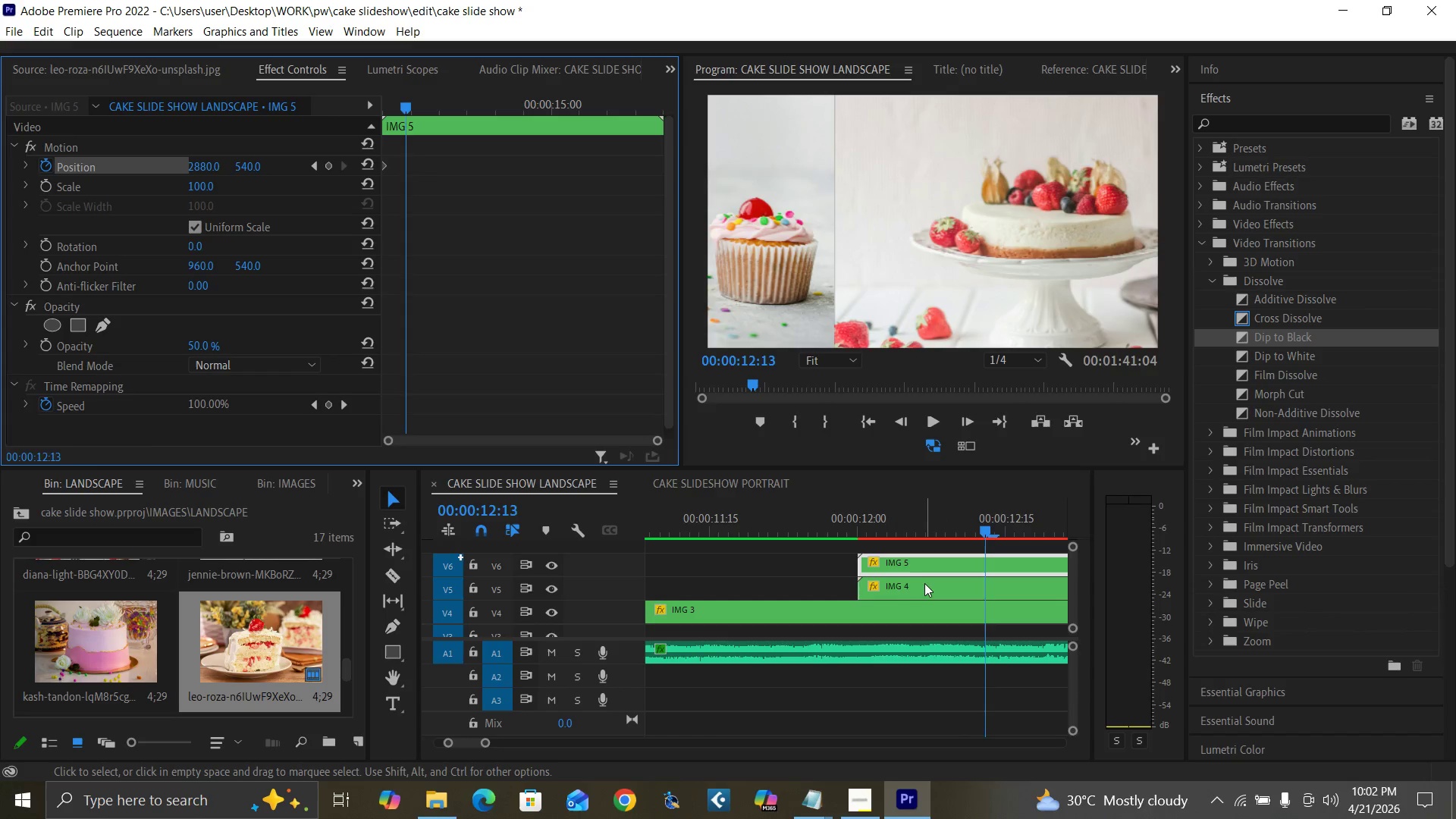 
key(ArrowRight)
 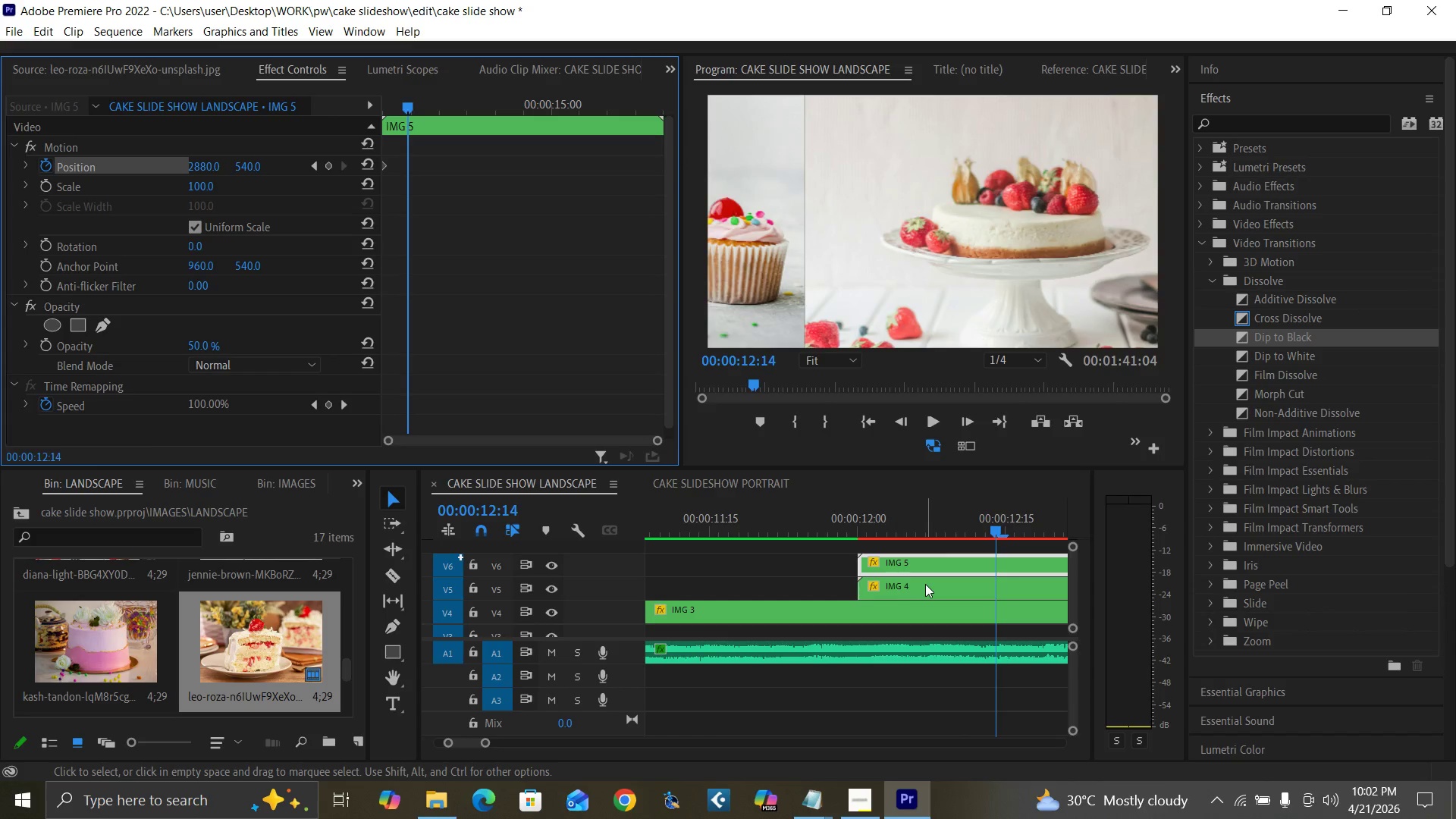 
key(ArrowRight)
 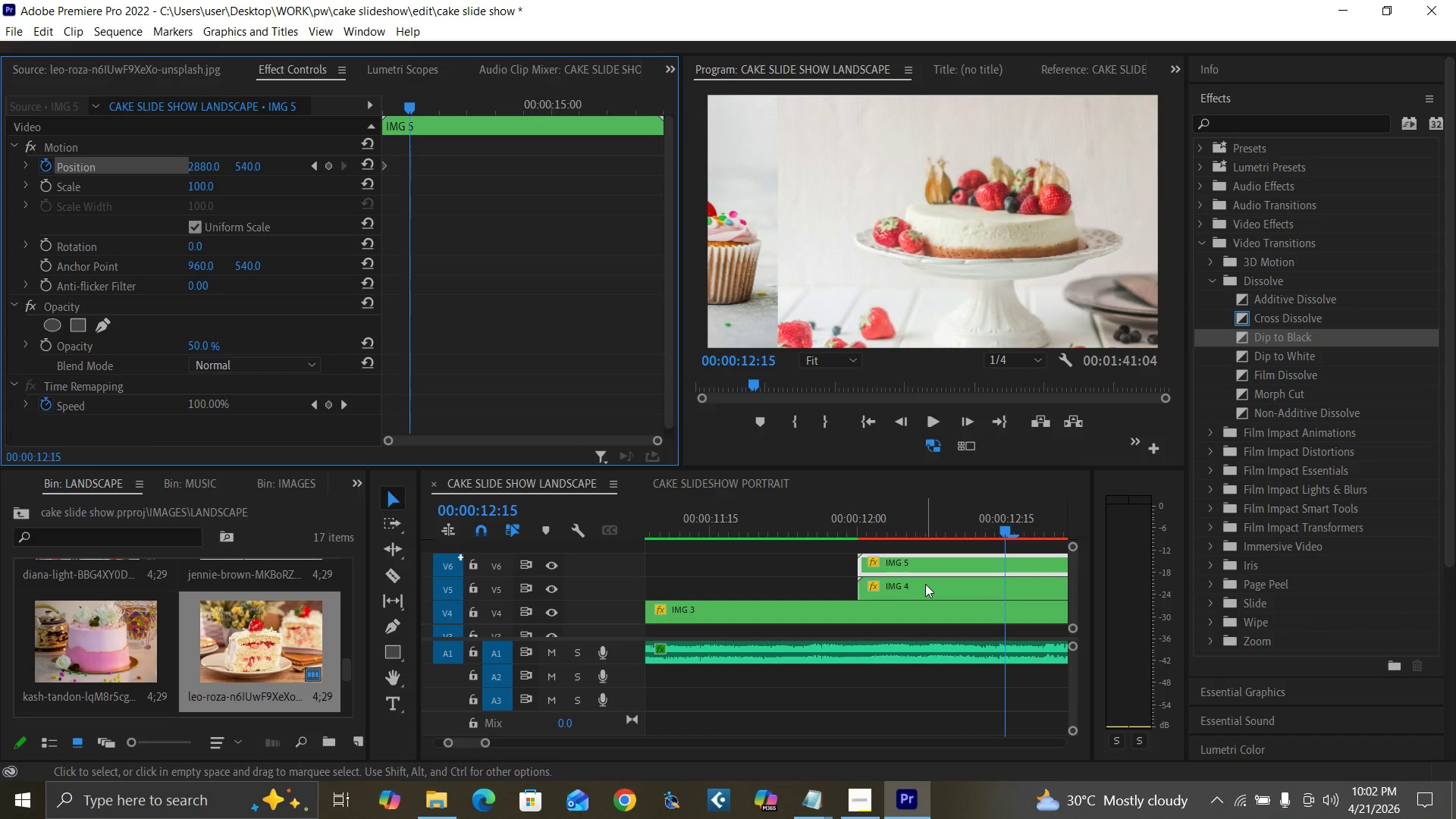 
key(ArrowRight)
 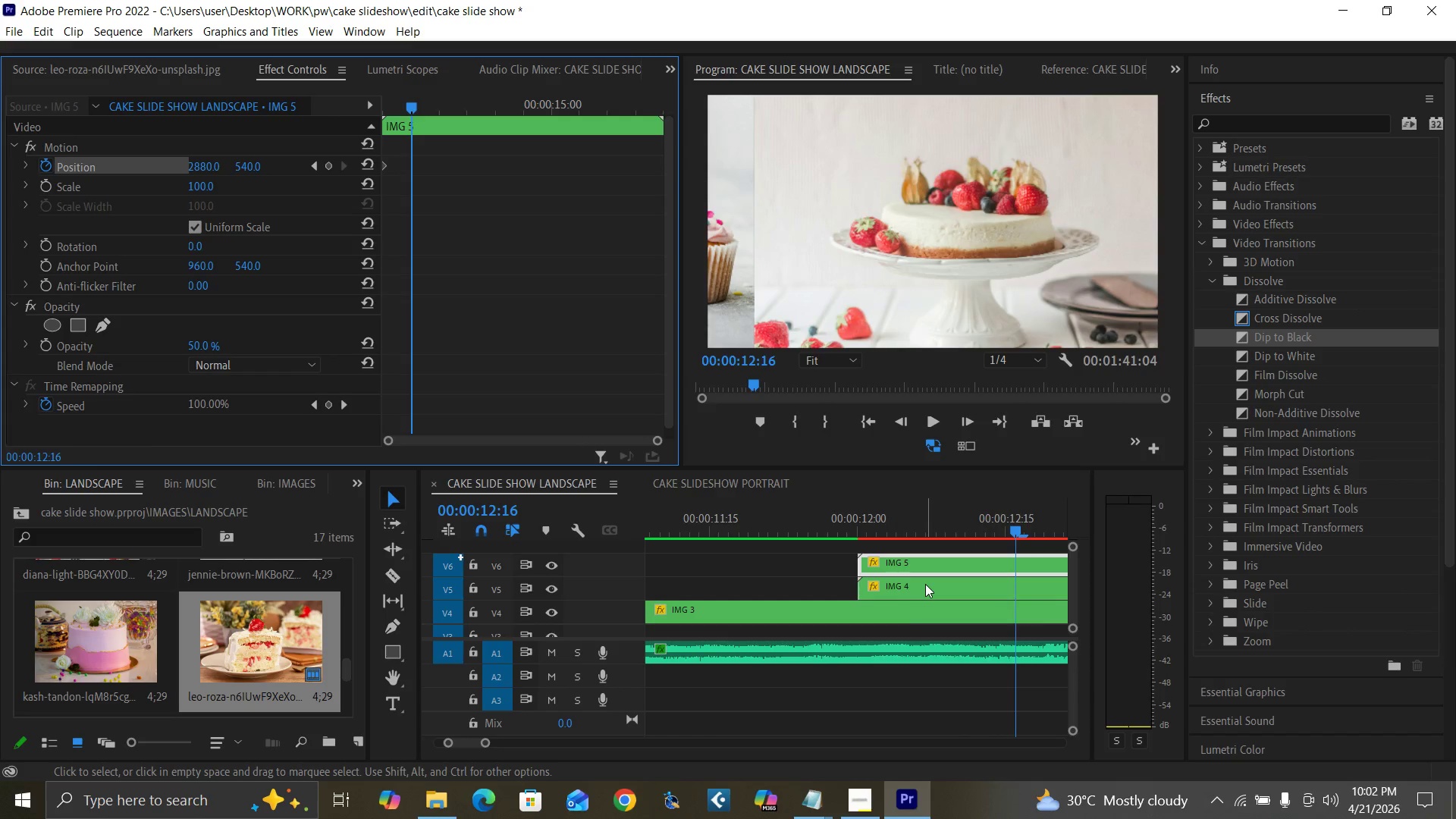 
key(ArrowRight)
 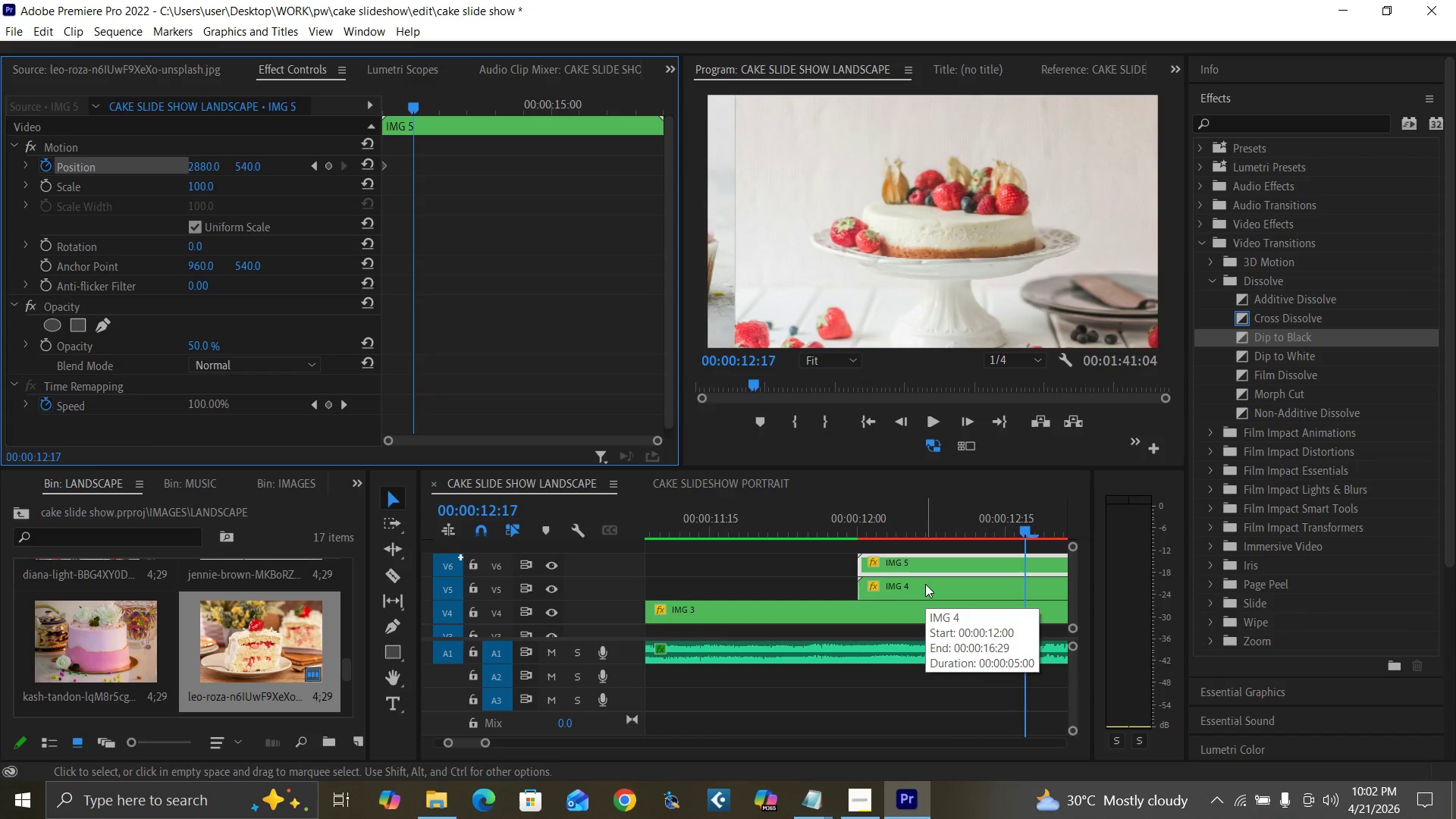 
key(ArrowRight)
 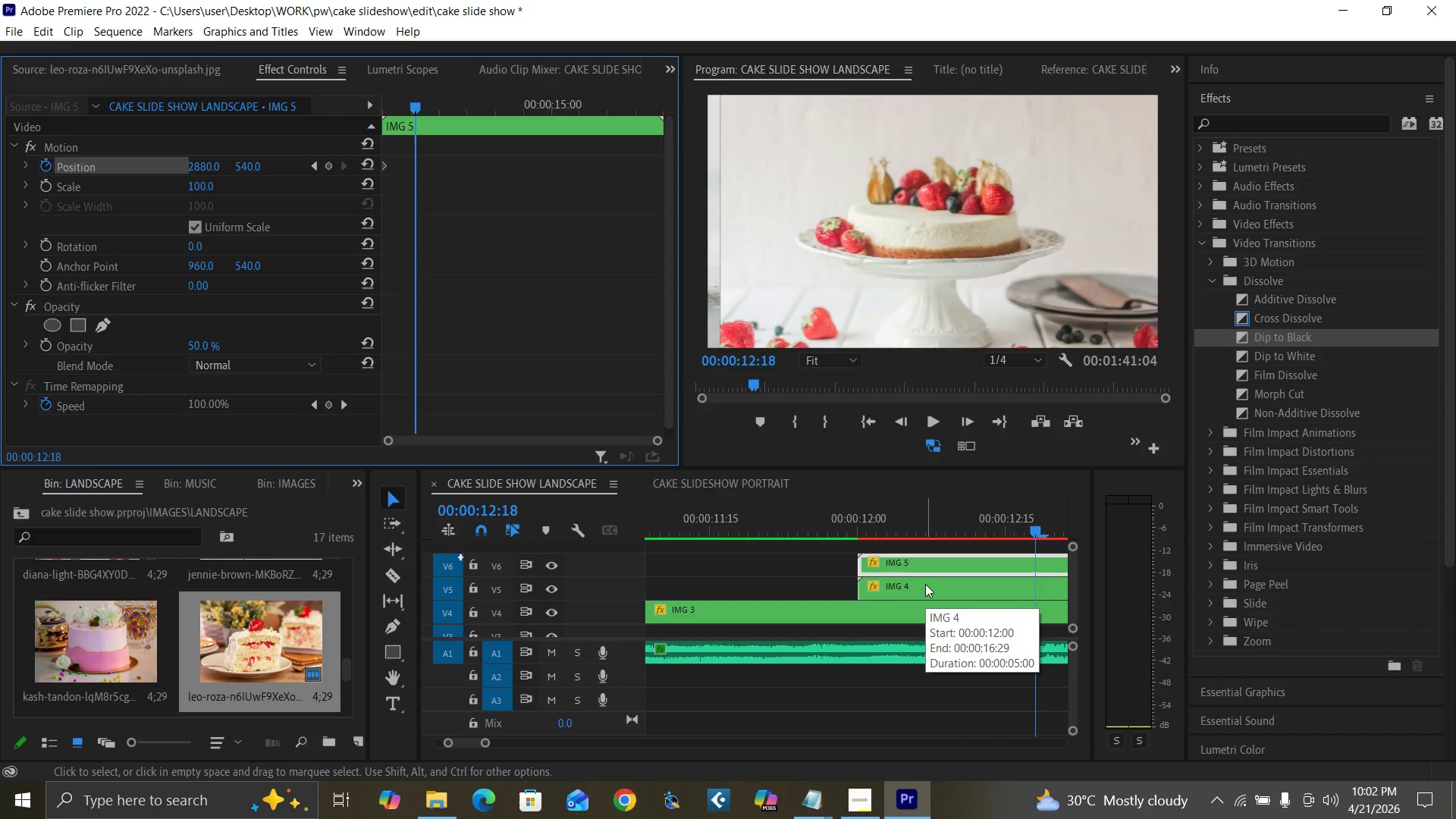 
key(ArrowRight)
 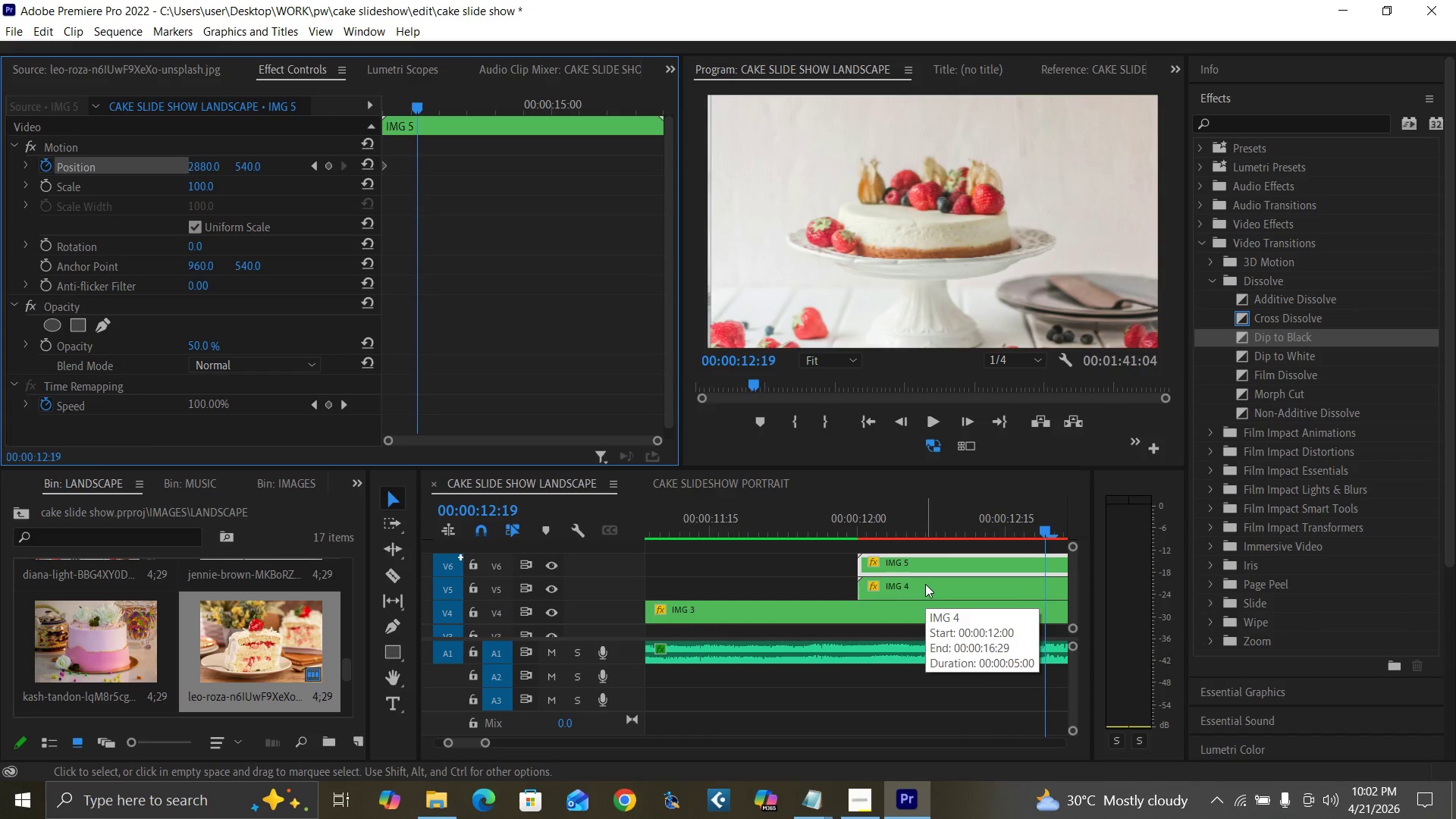 
key(ArrowRight)
 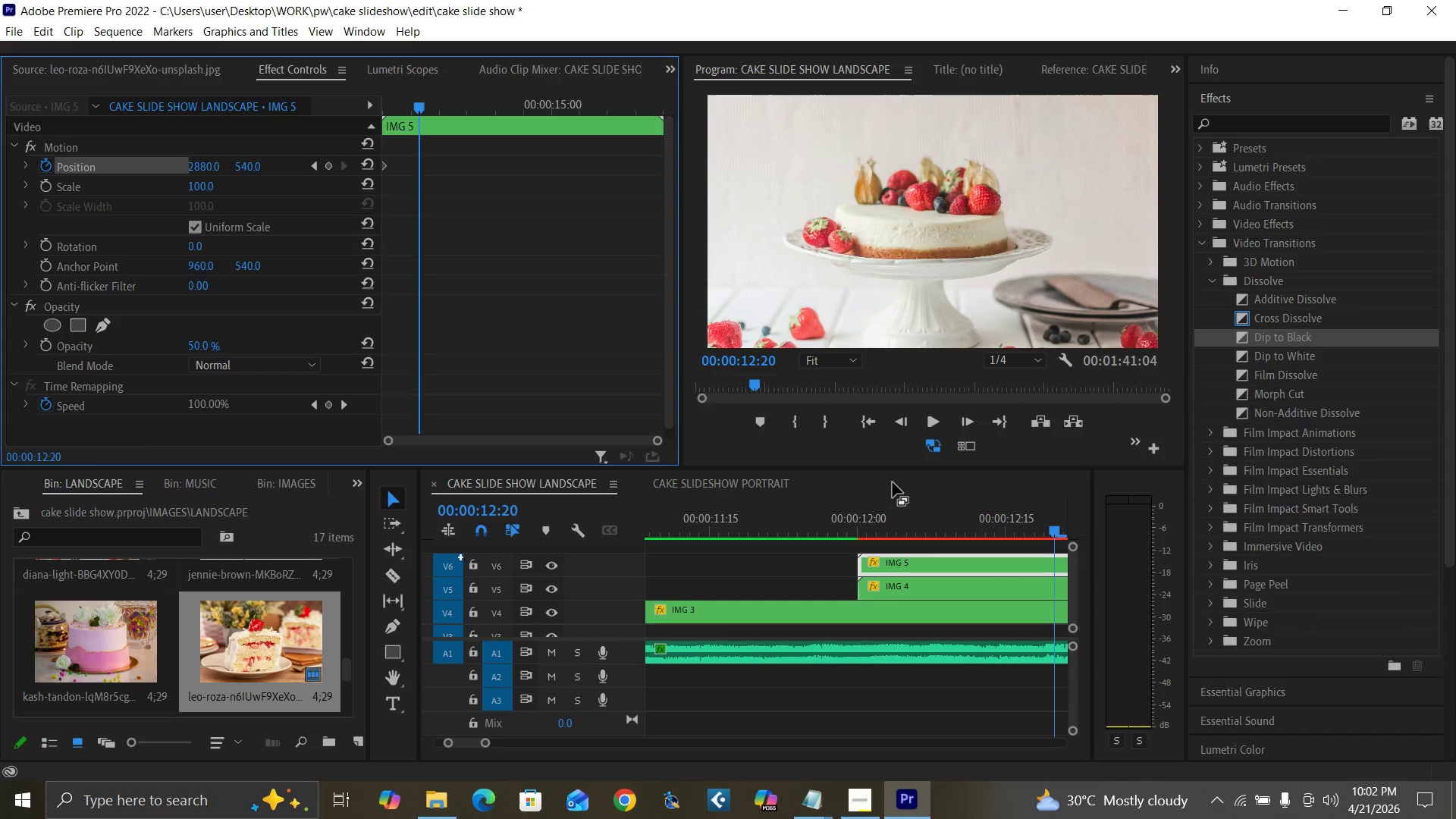 
left_click([977, 585])
 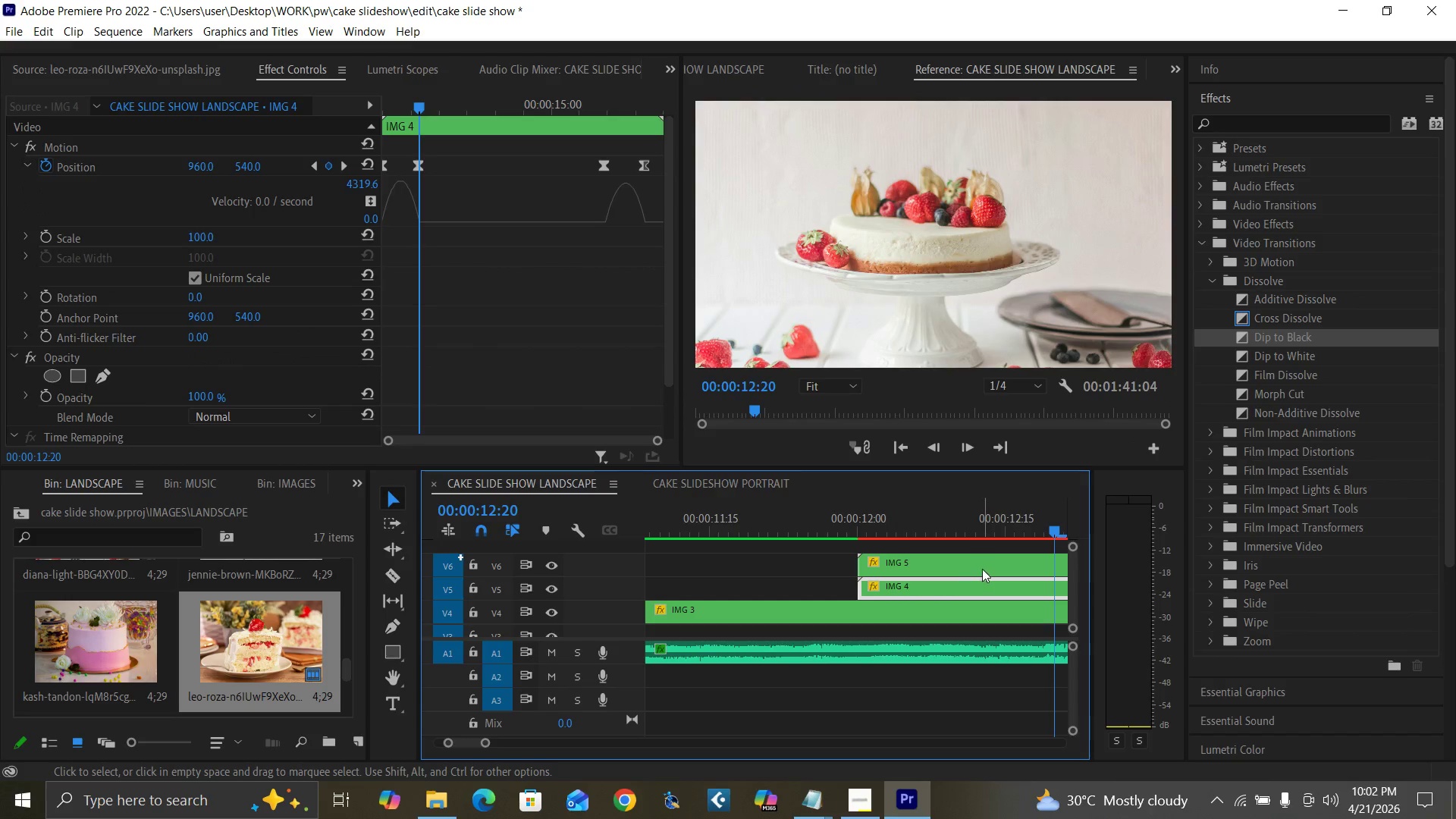 
left_click([982, 567])
 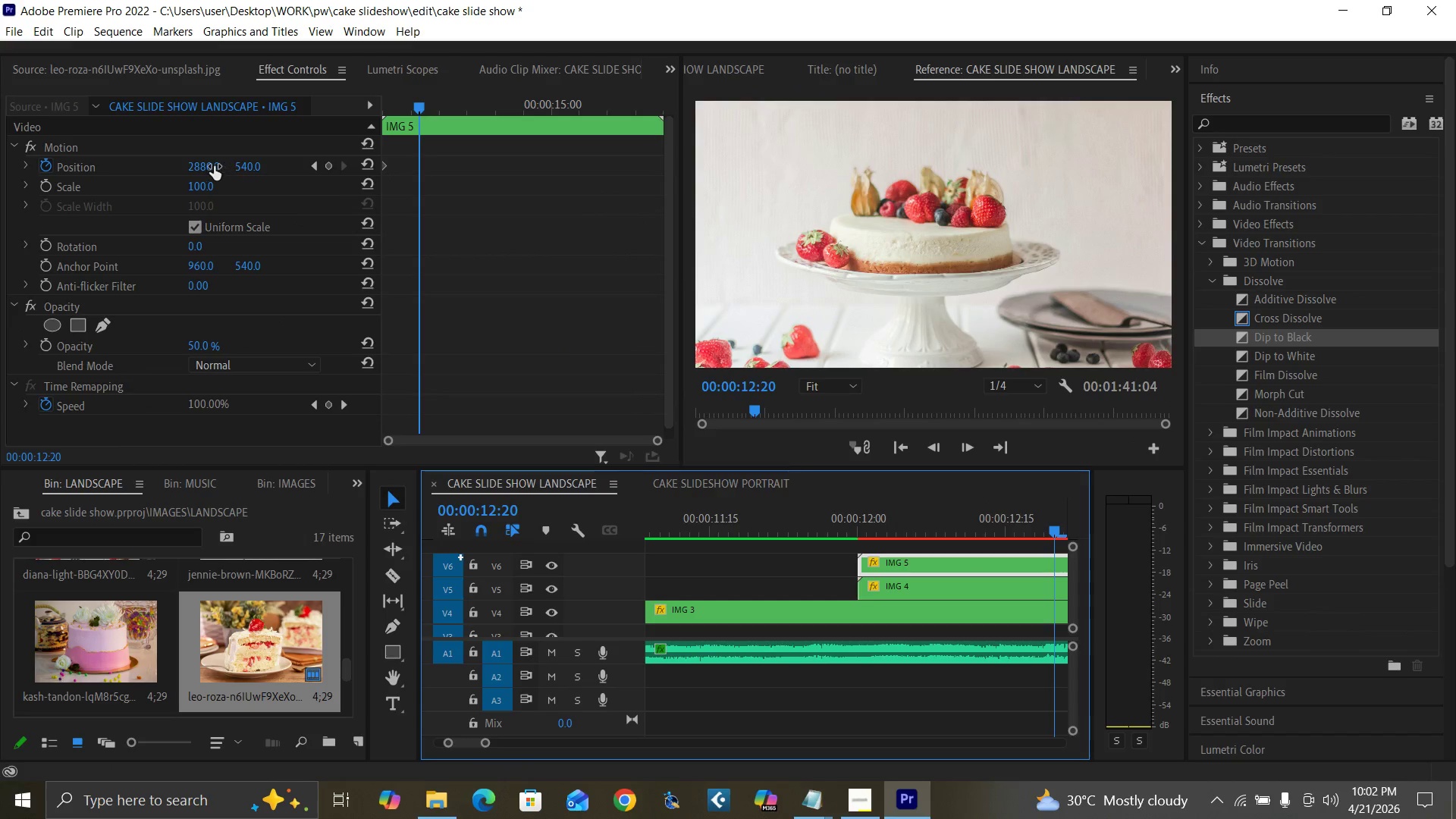 
left_click([202, 165])
 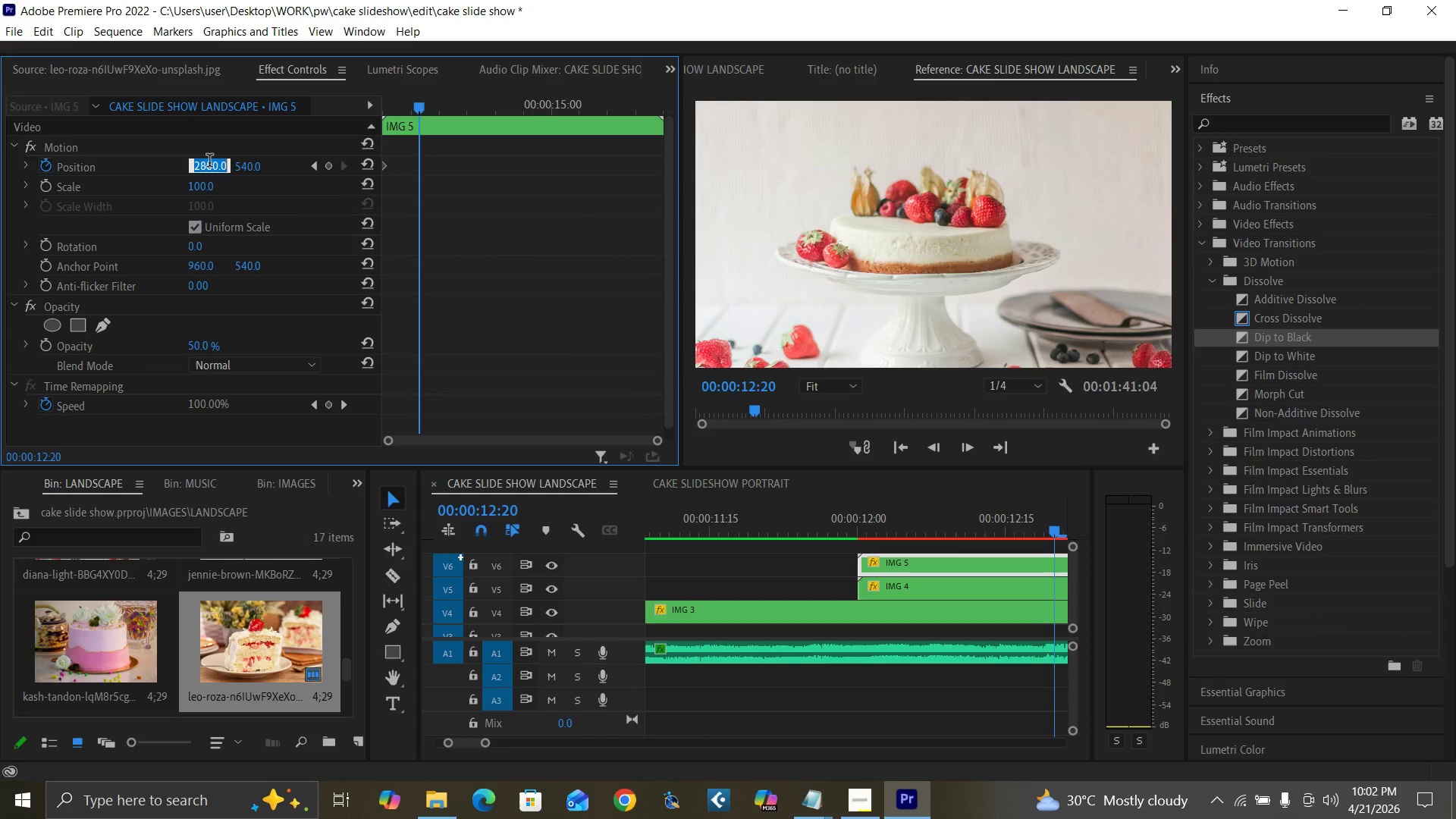 
type(960)
 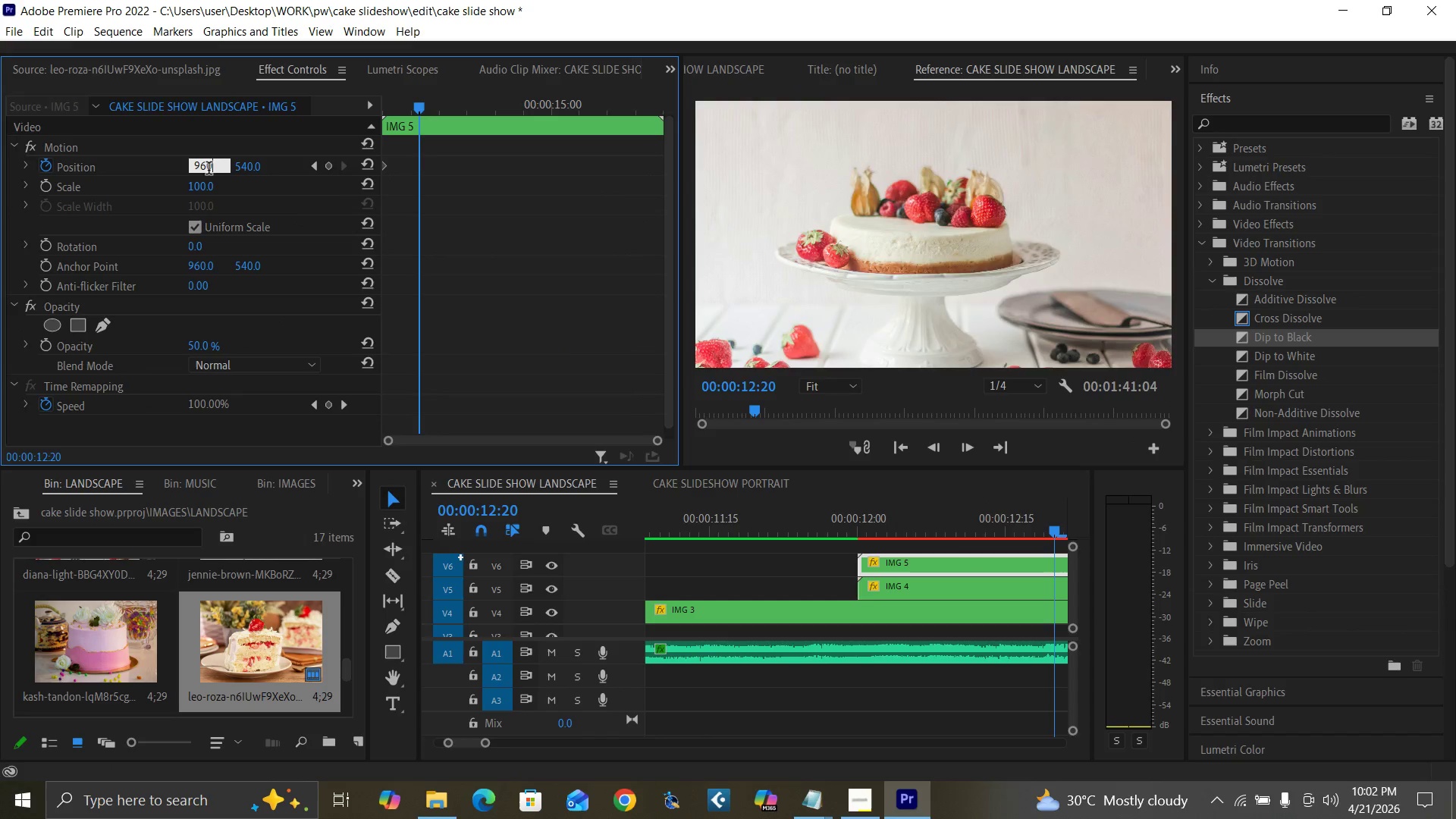 
key(Enter)
 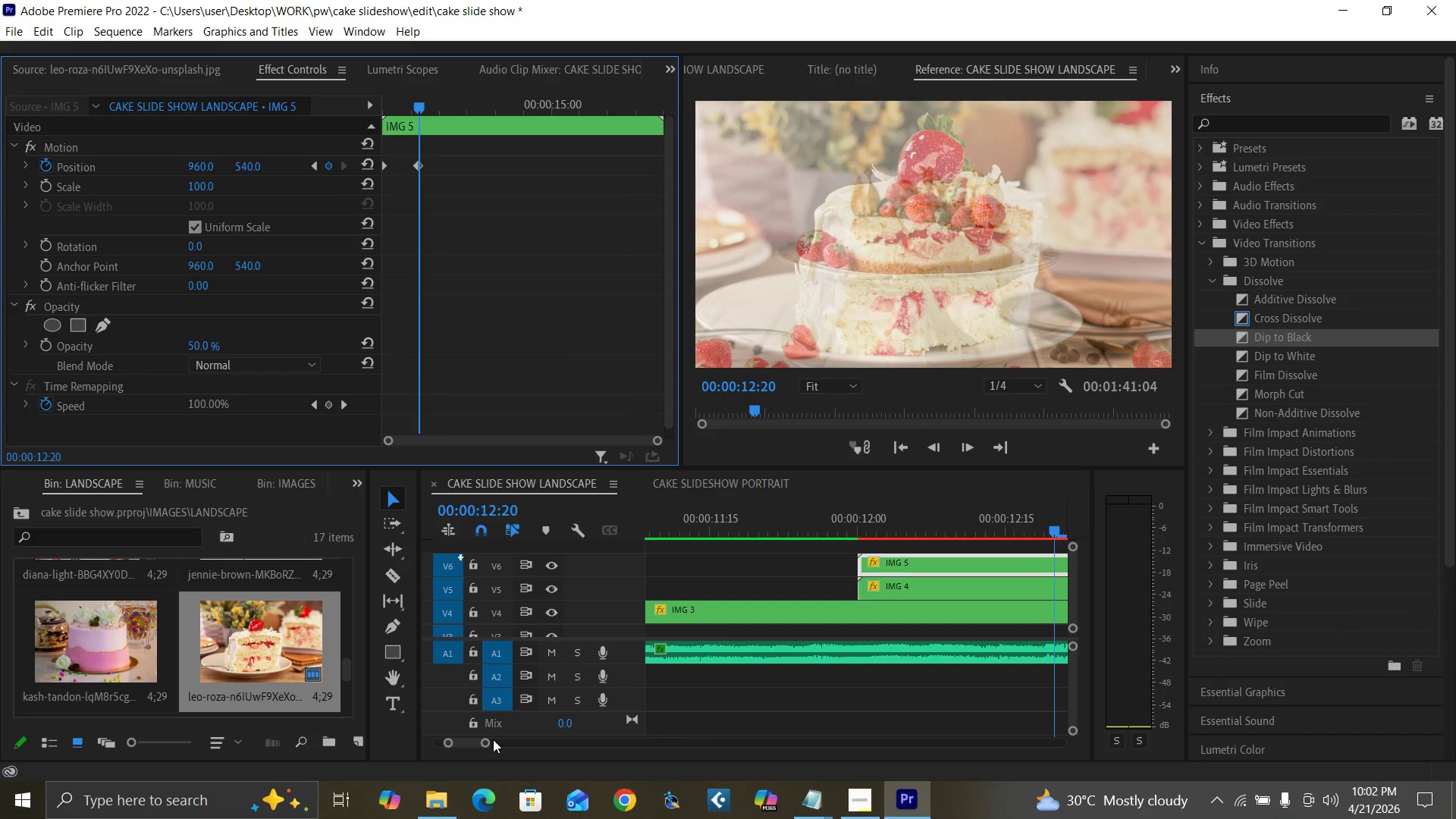 
left_click_drag(start_coordinate=[489, 739], to_coordinate=[504, 742])
 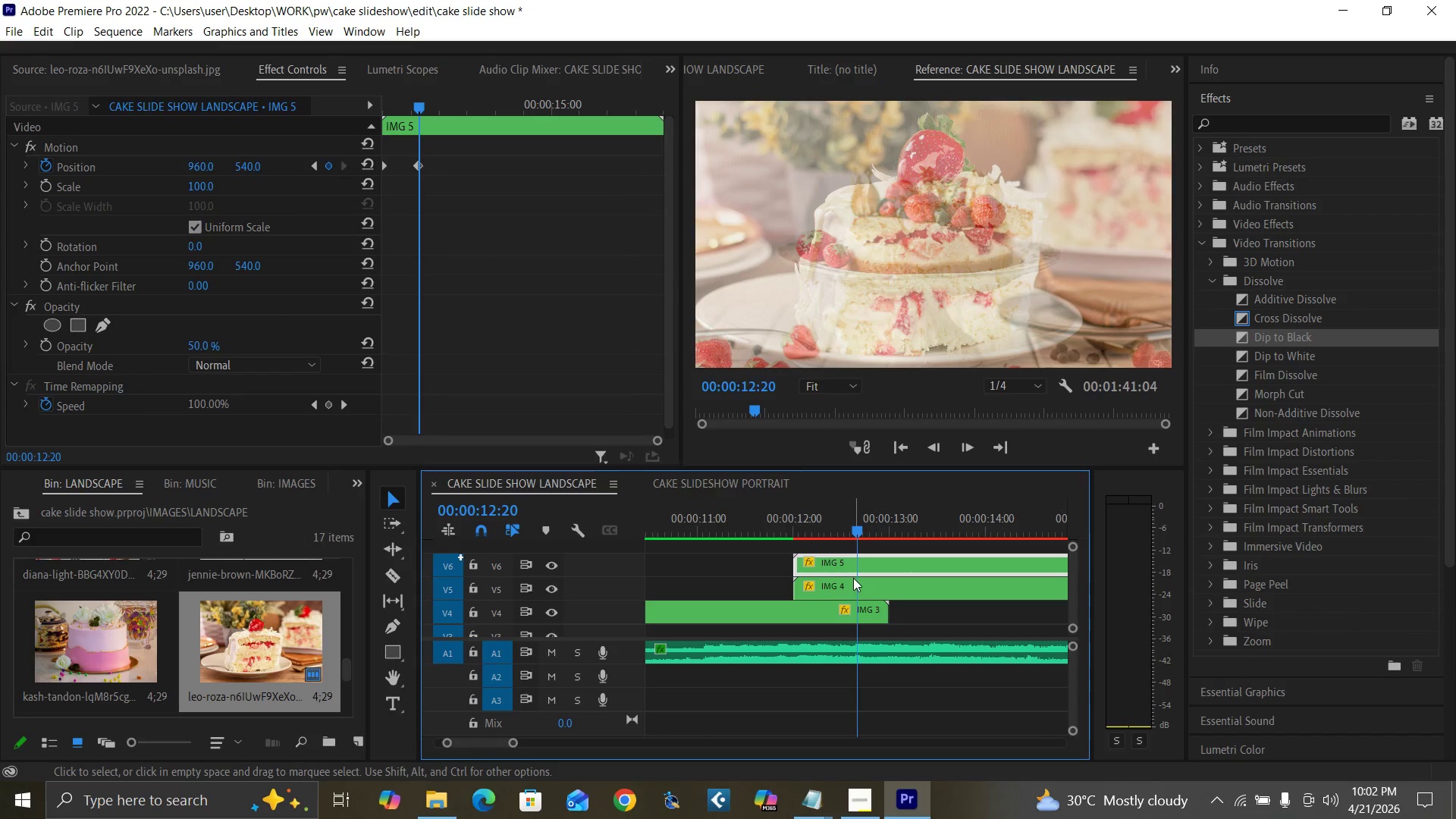 
left_click([854, 585])
 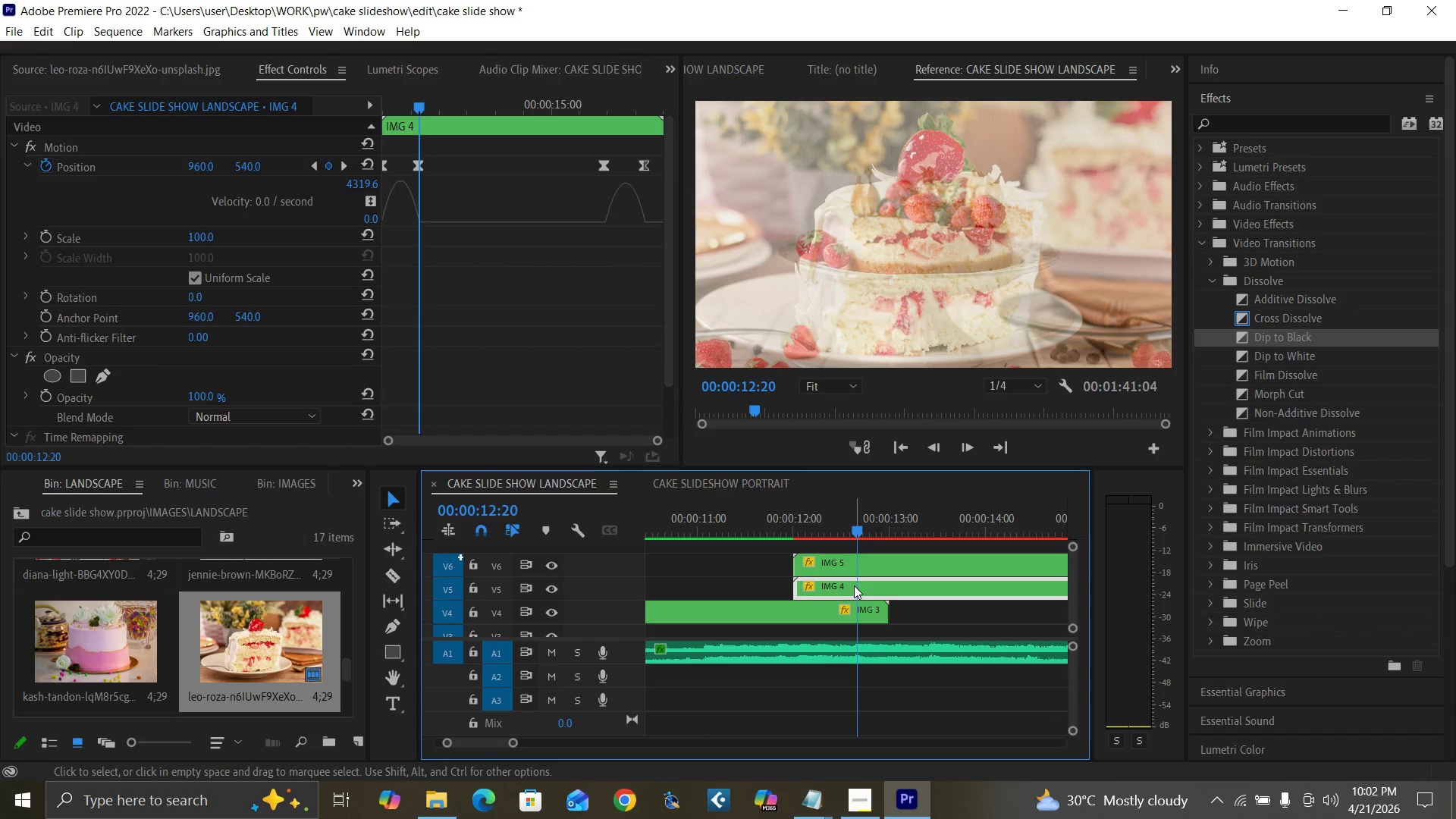 
left_click([855, 565])
 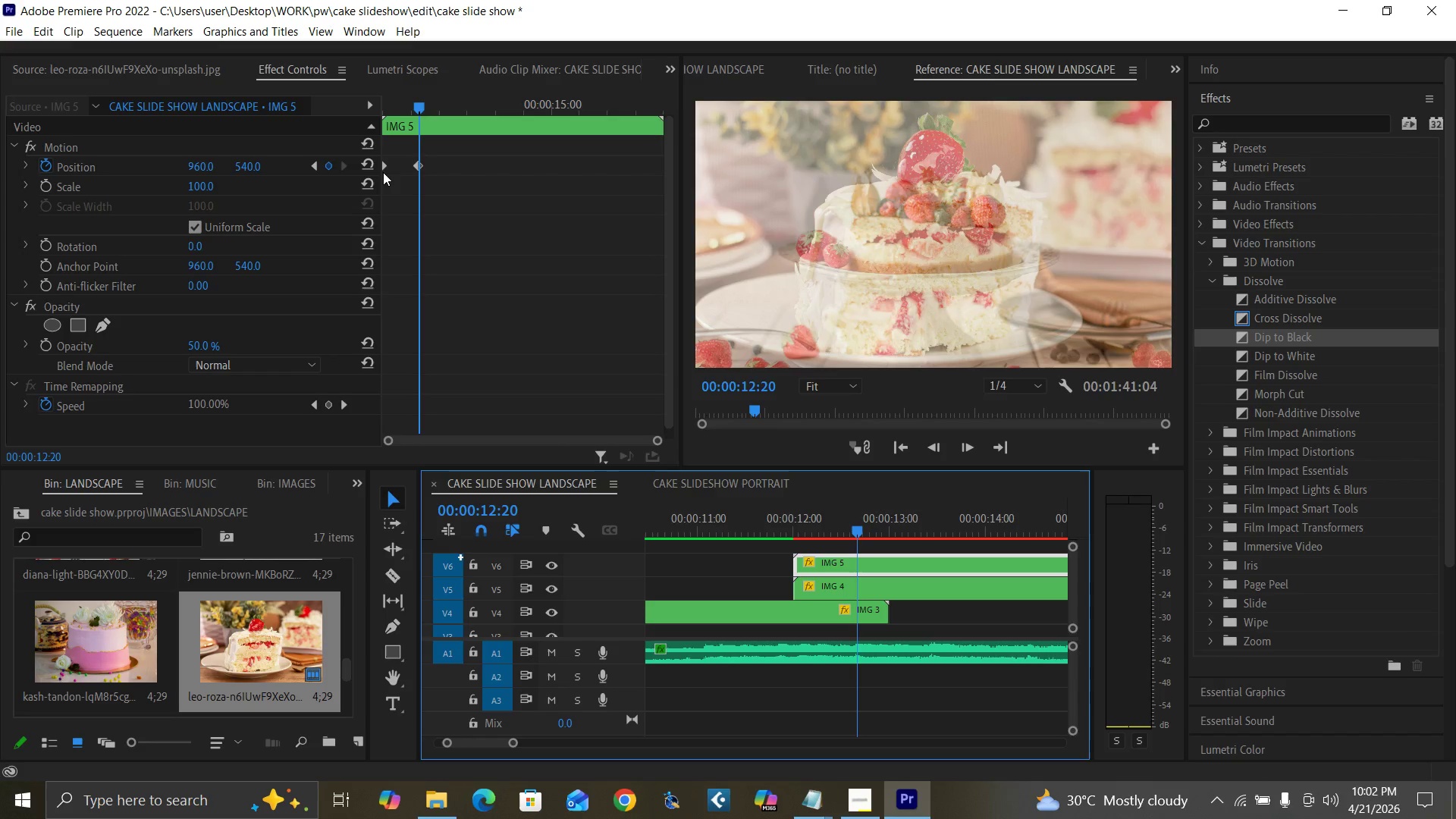 
left_click([383, 162])
 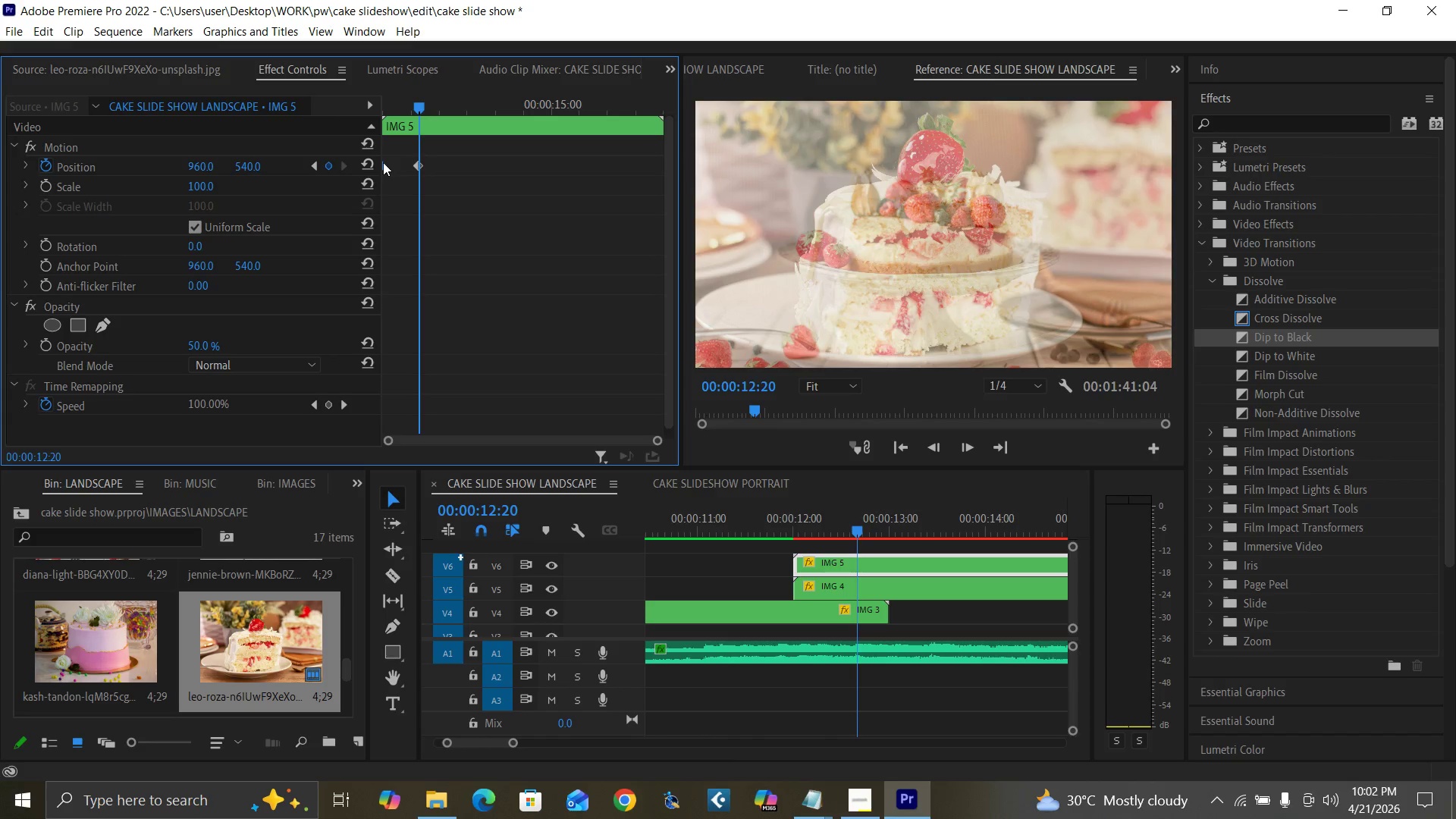 
right_click([383, 162])
 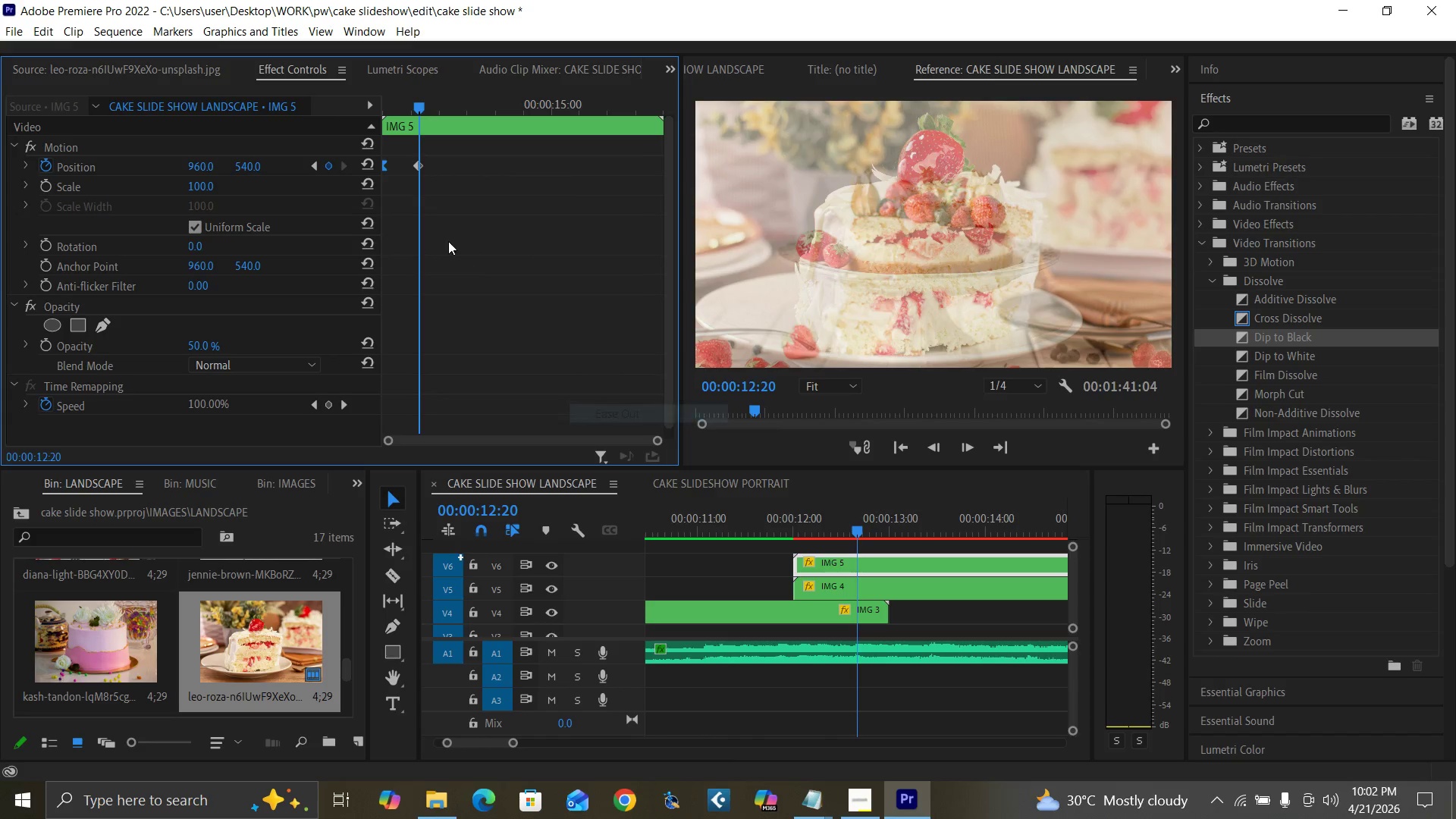 
left_click([416, 164])
 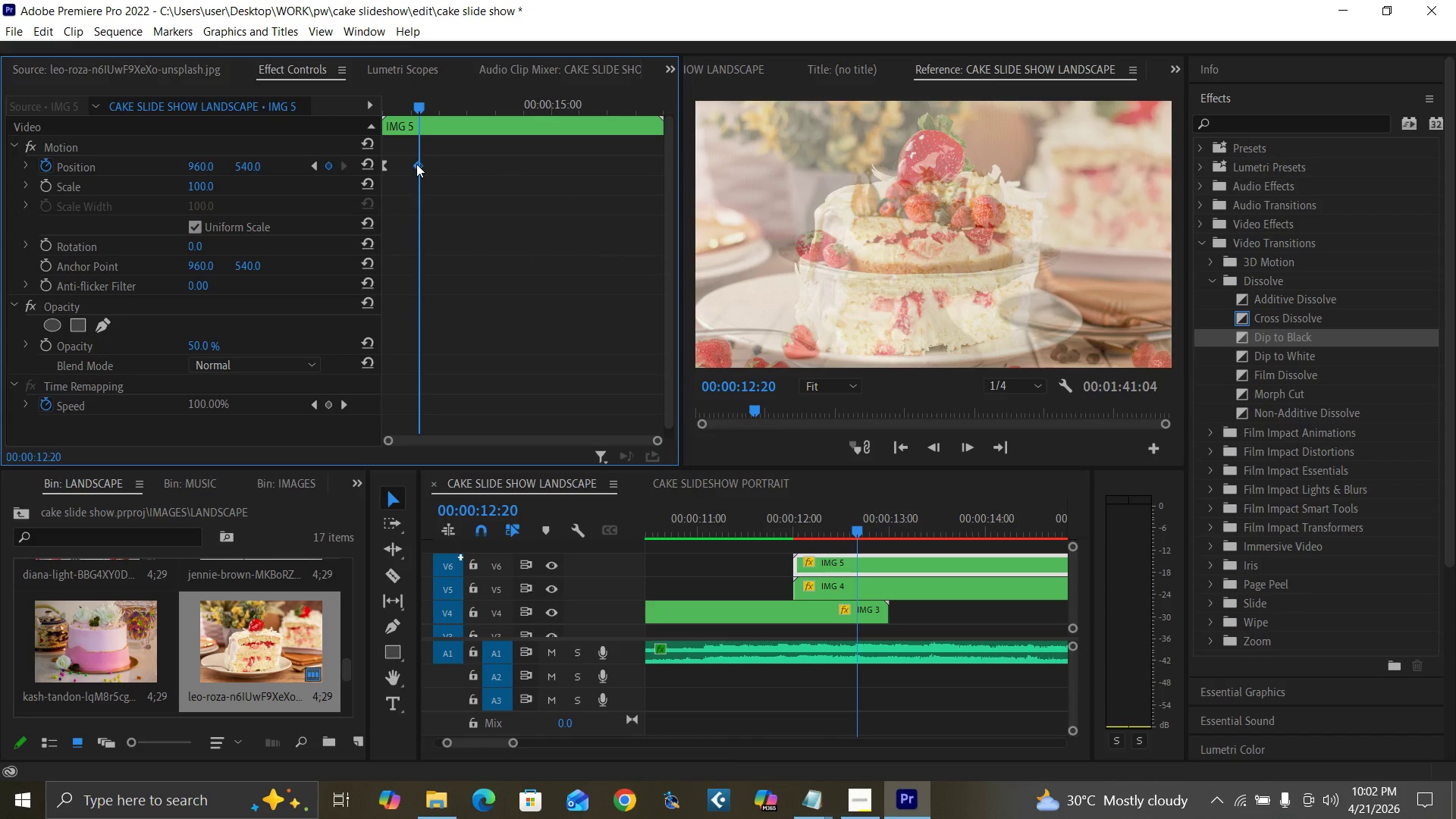 
right_click([416, 164])
 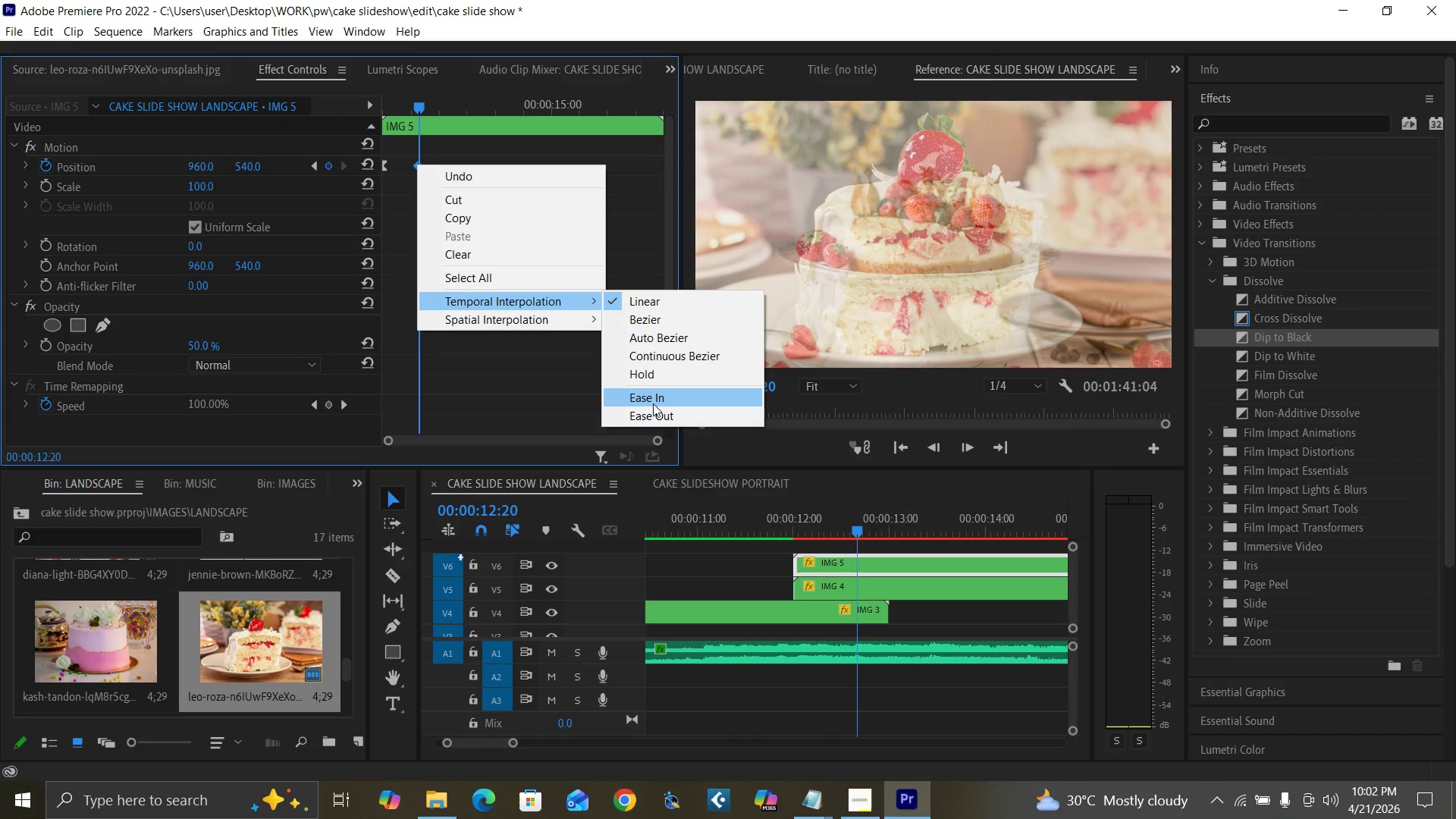 
left_click([654, 399])
 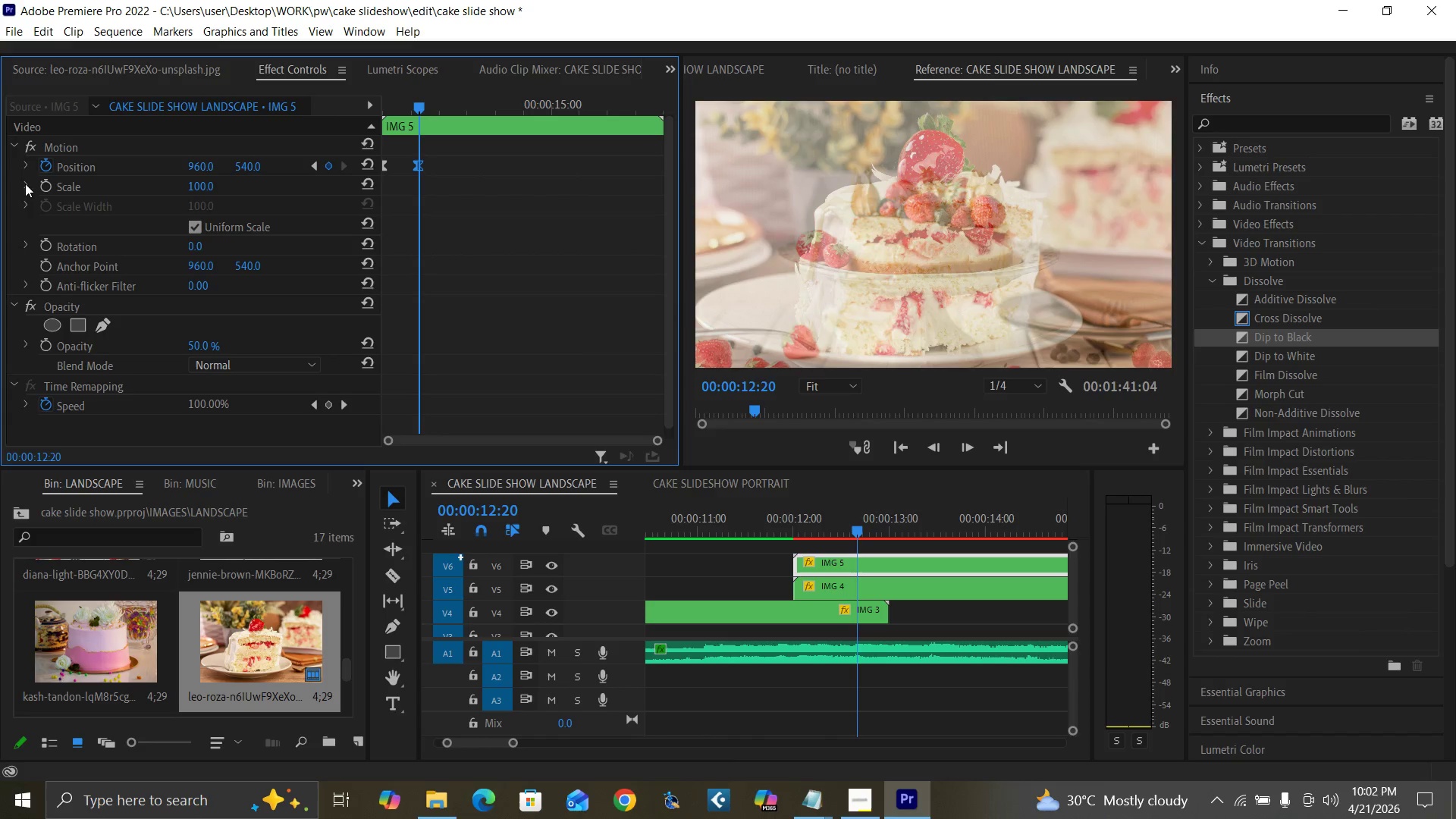 
left_click([24, 168])
 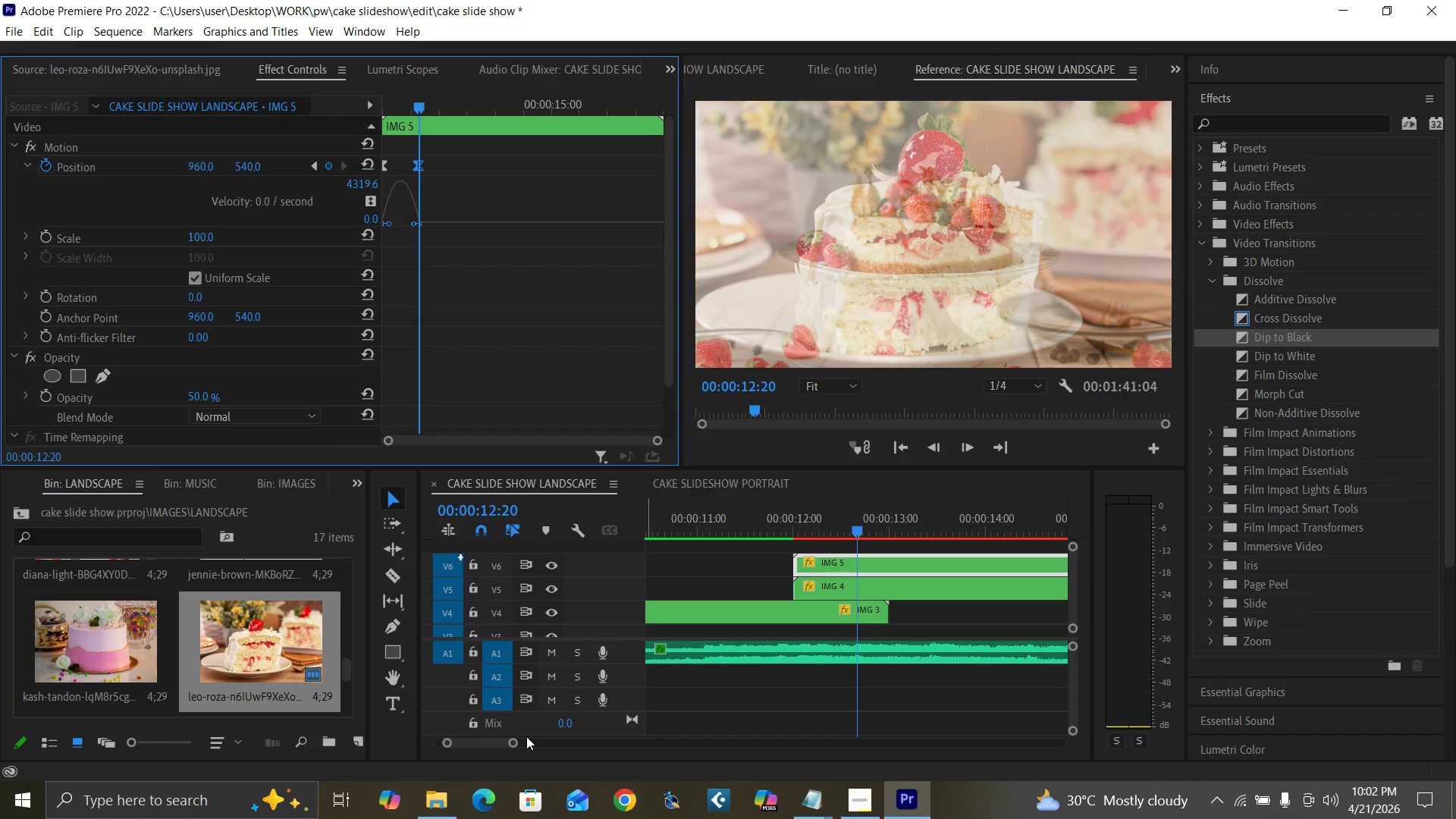 
left_click_drag(start_coordinate=[518, 739], to_coordinate=[545, 745])
 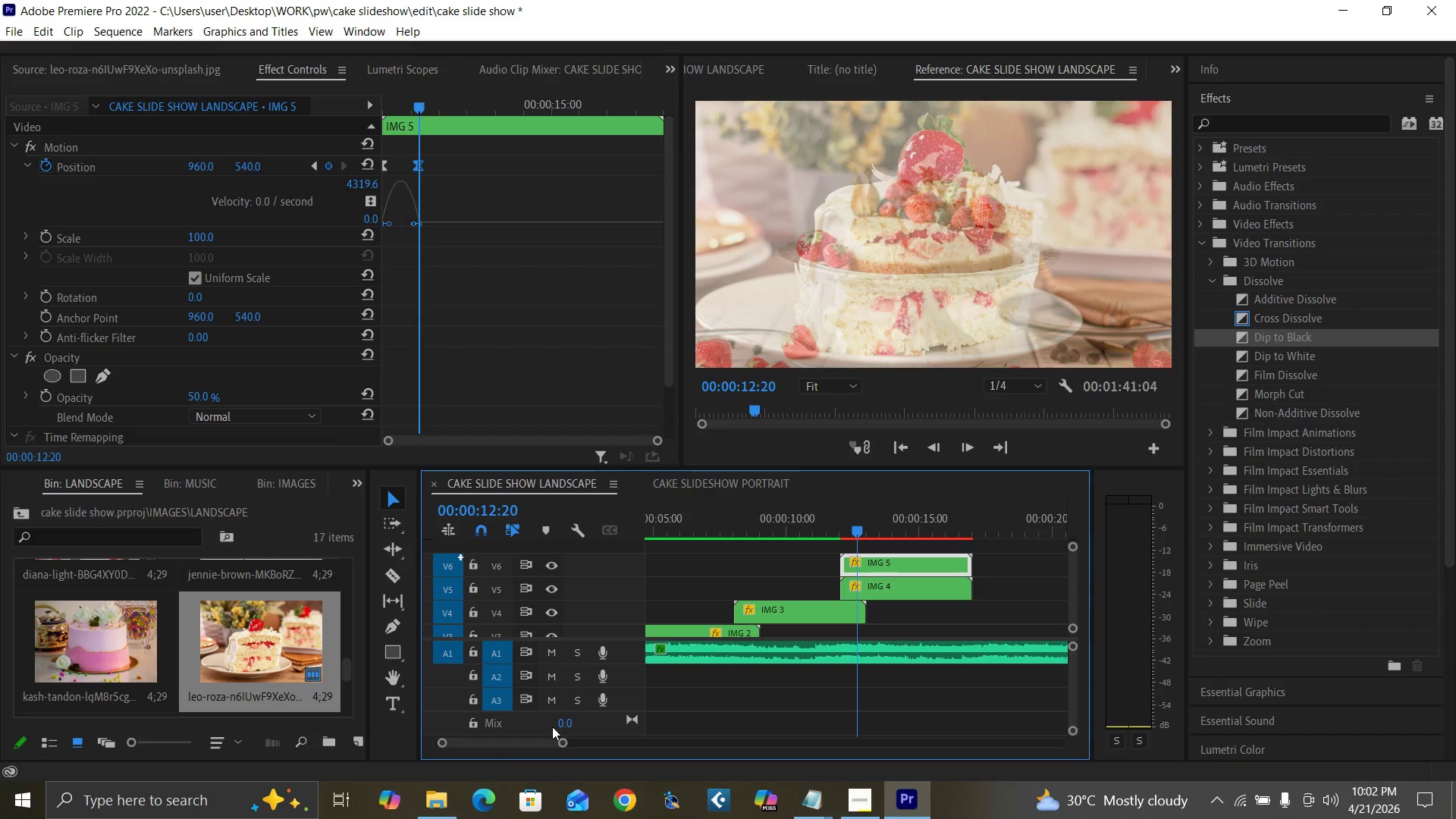 
key(Control+S)
 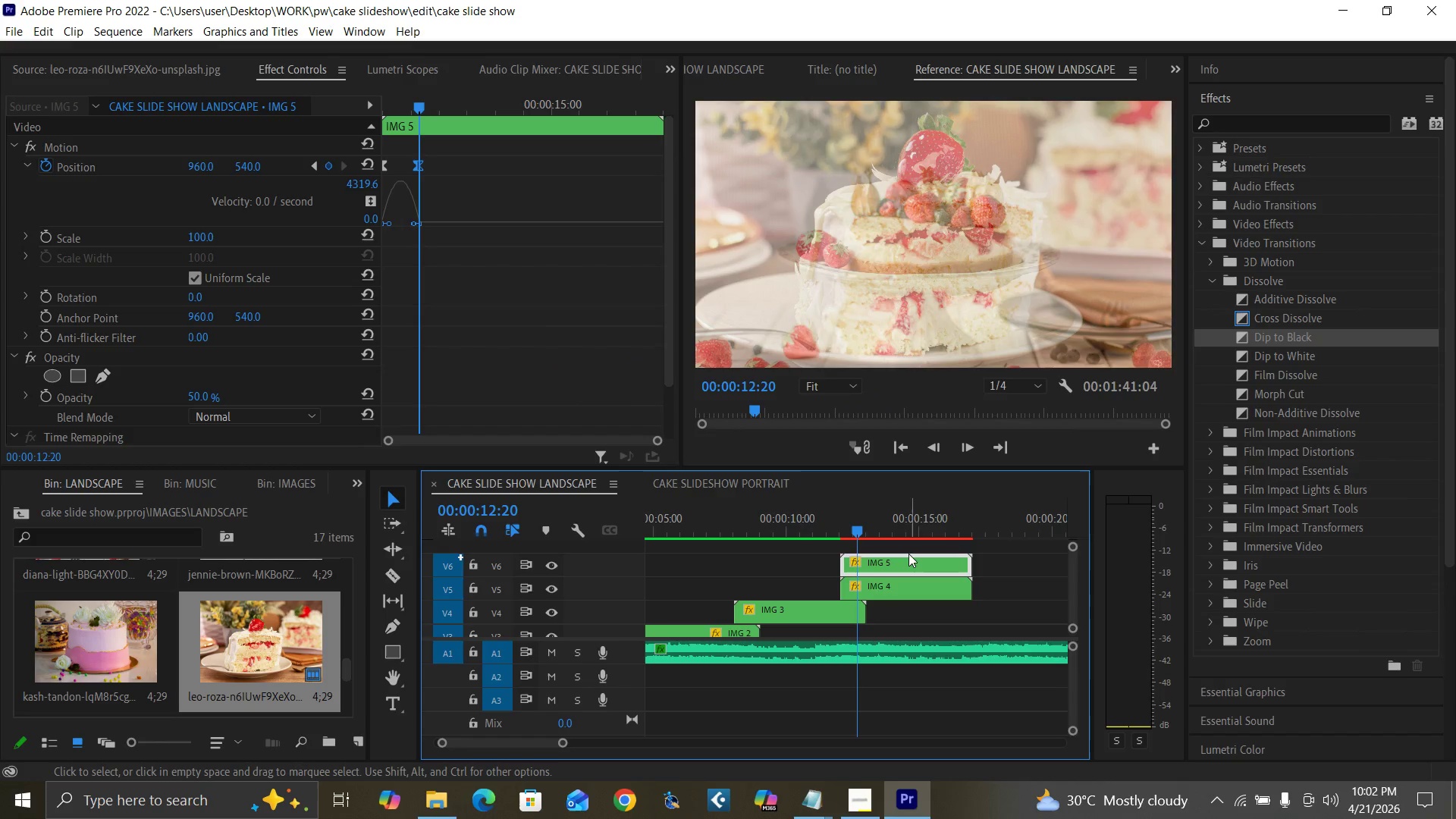 
left_click([914, 585])
 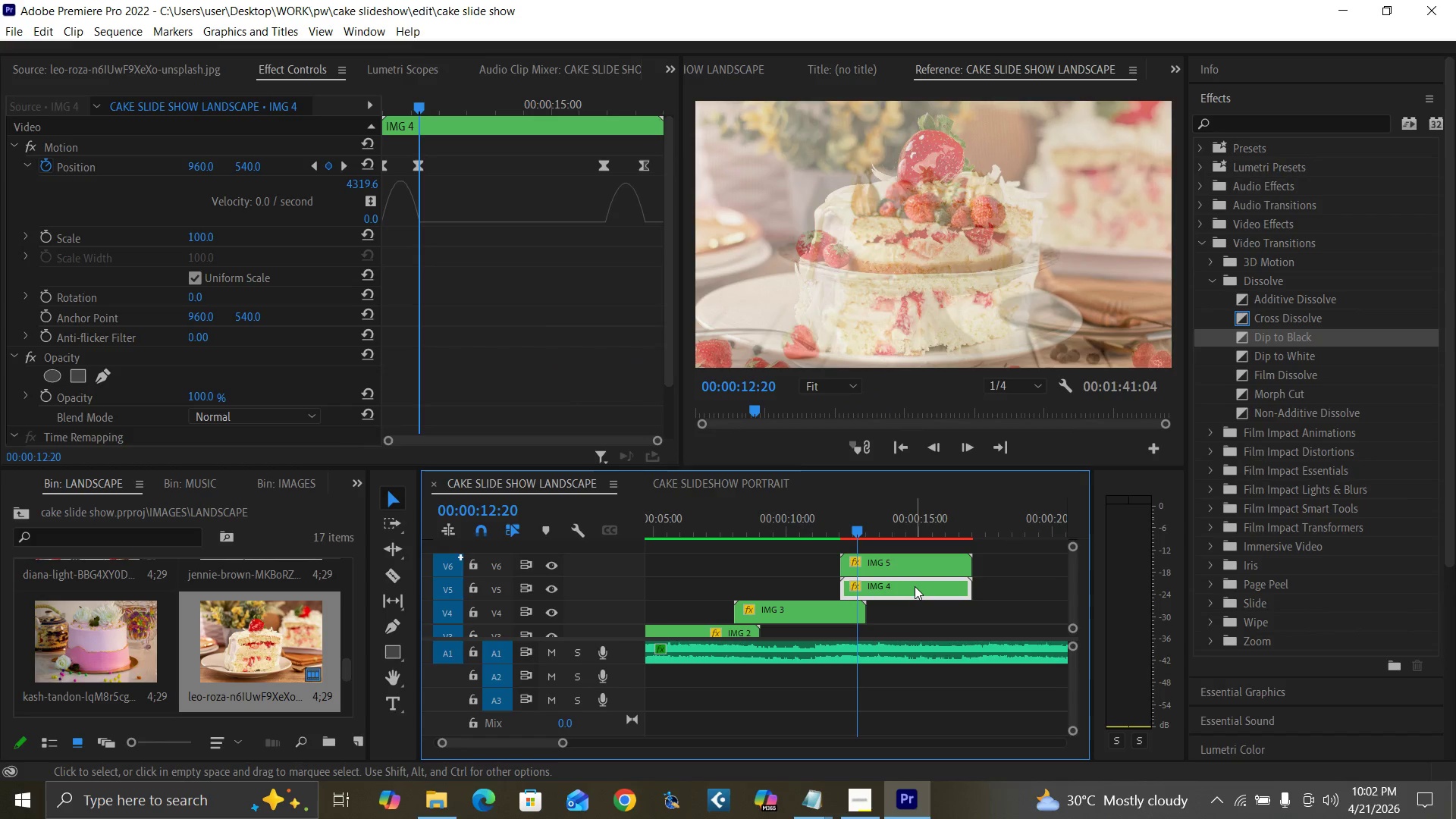 
key(Control+S)
 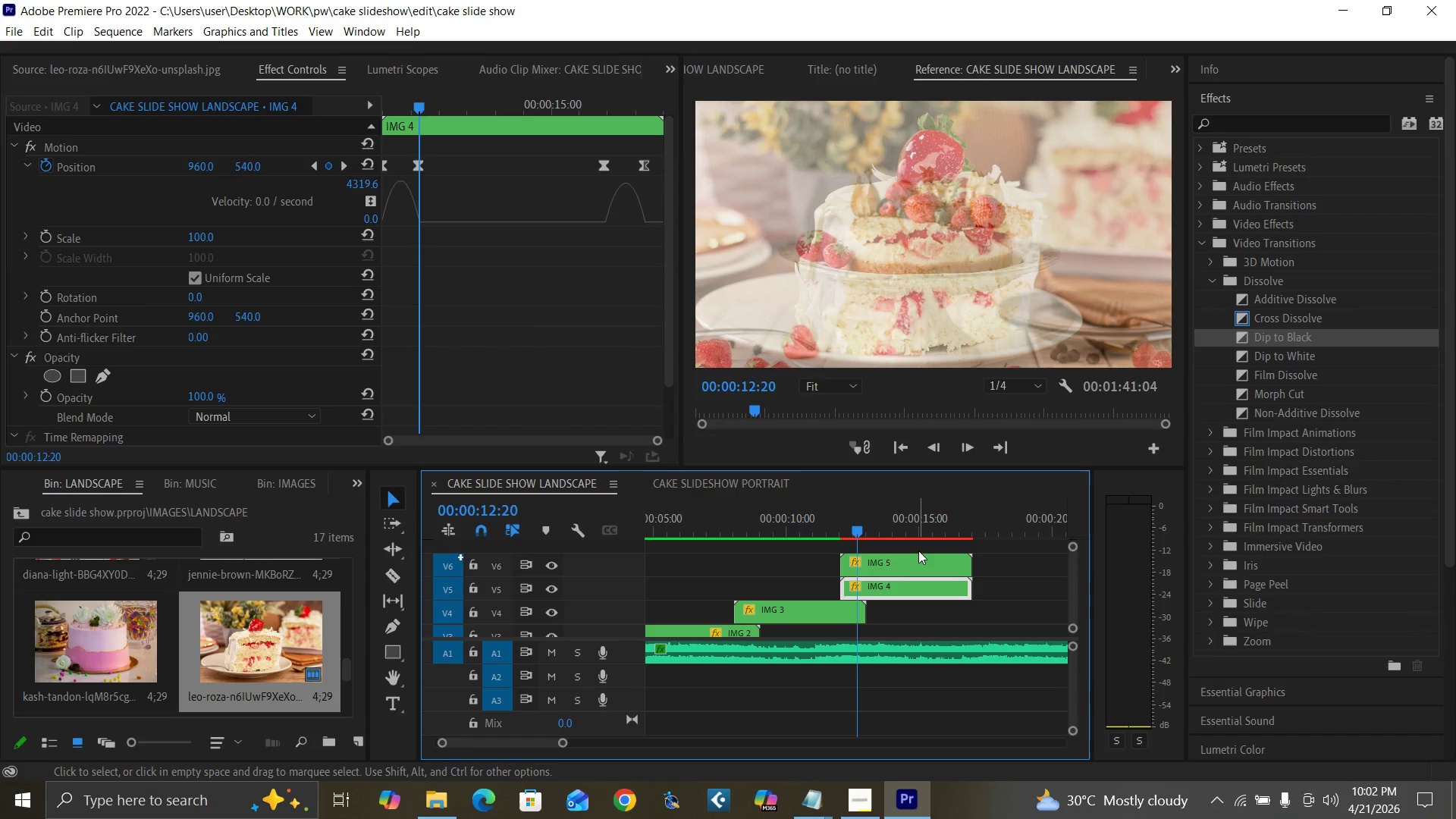 
key(ArrowRight)
 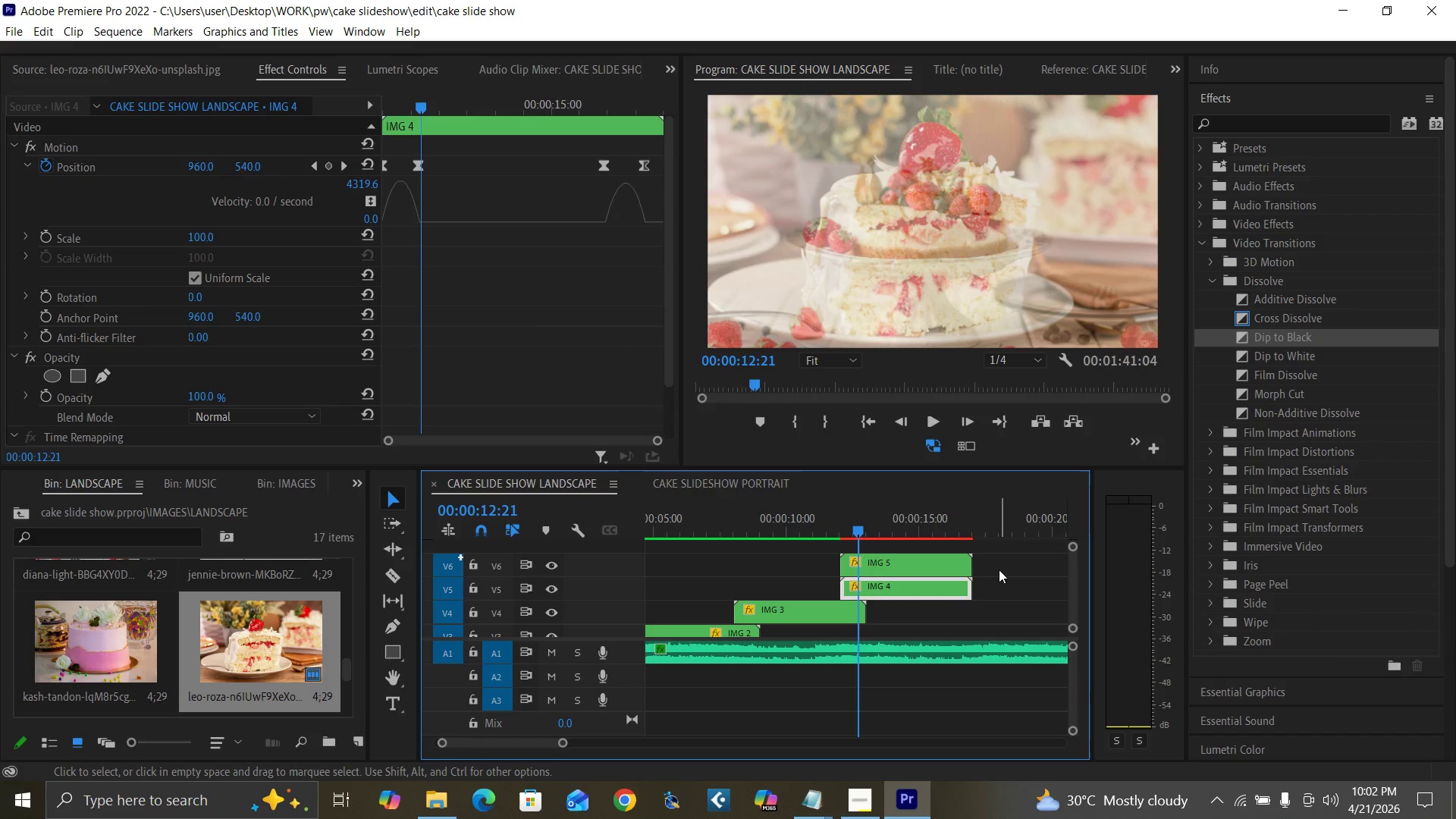 
key(ArrowRight)
 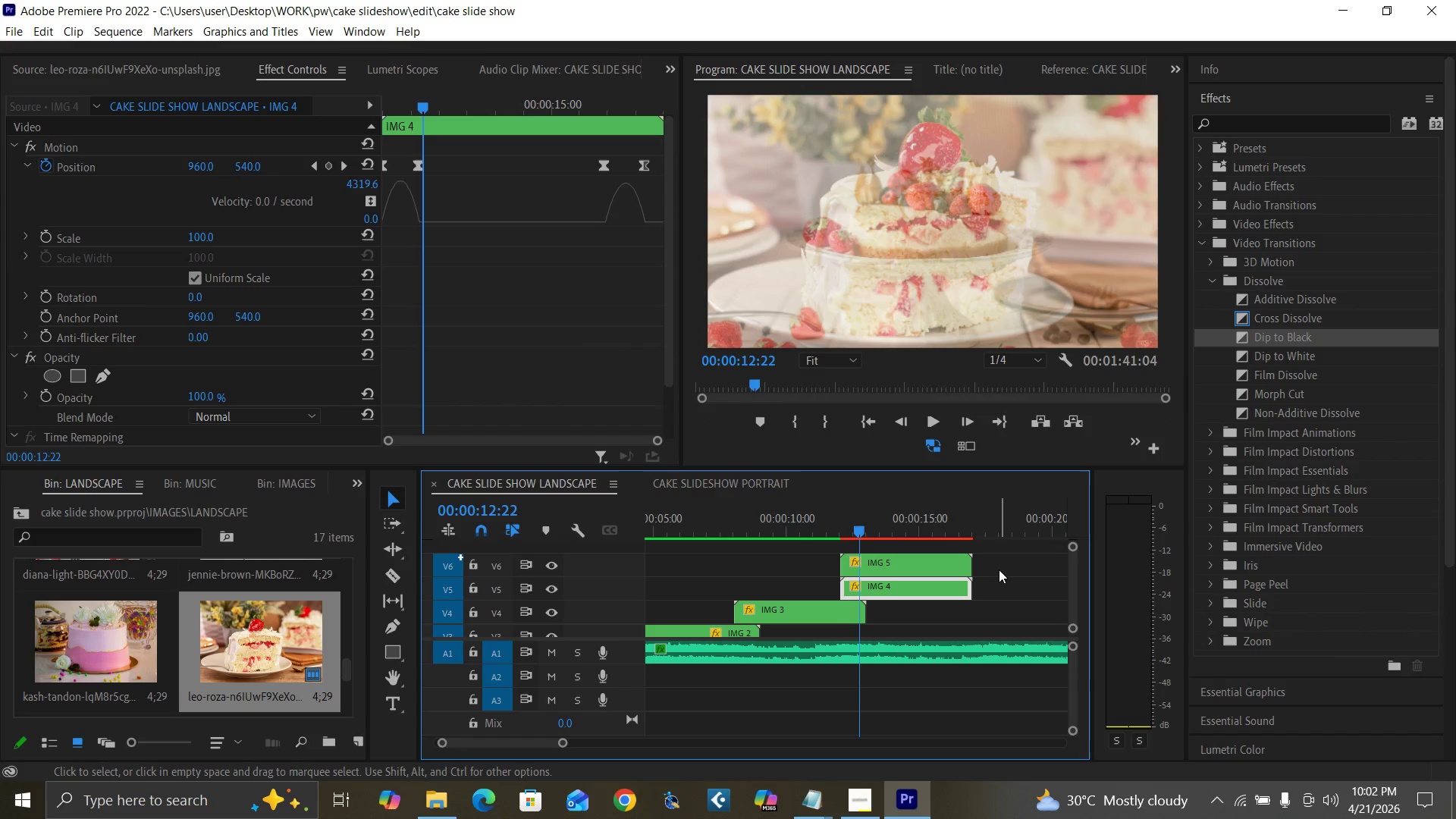 
key(ArrowRight)
 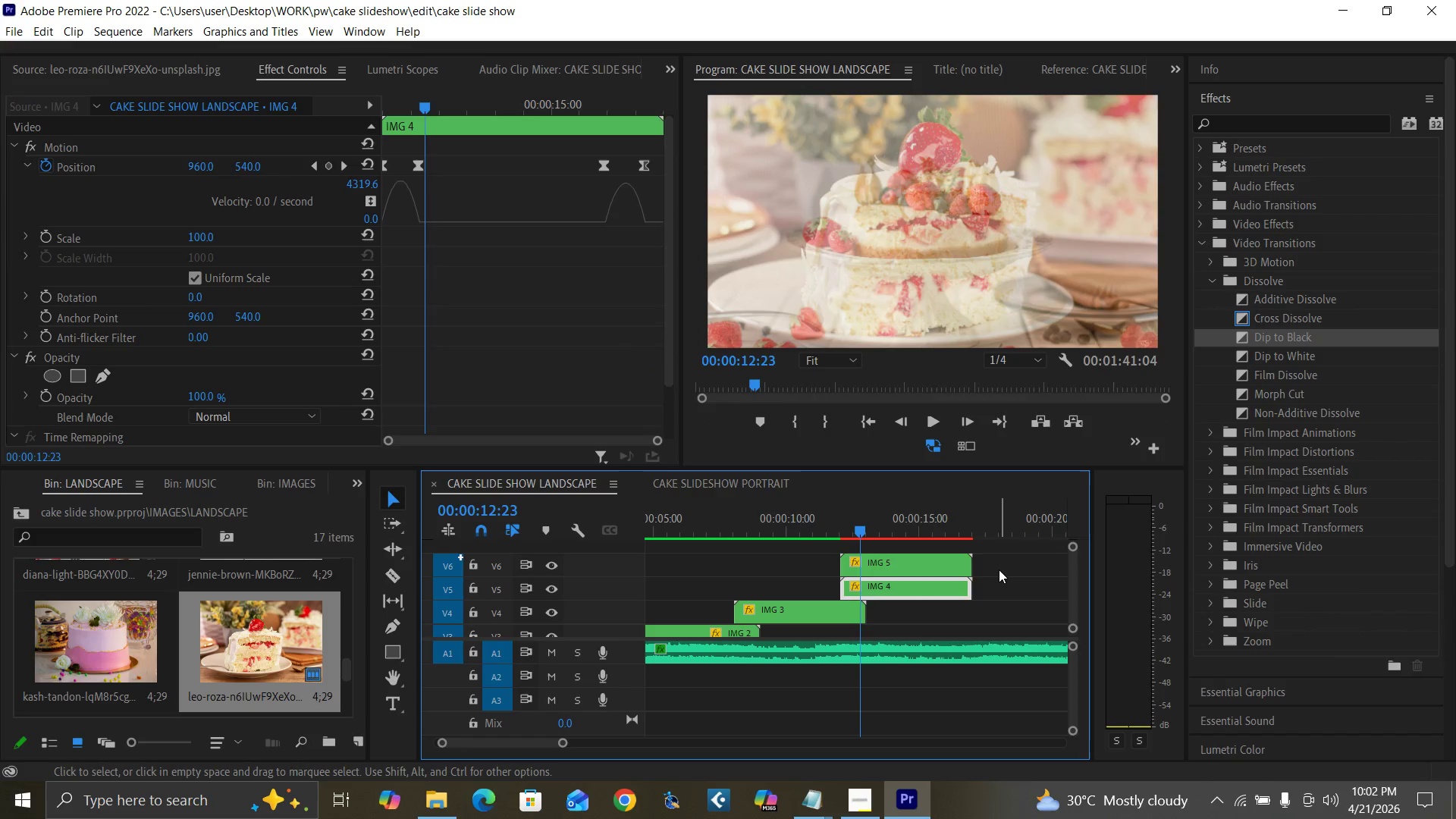 
key(ArrowRight)
 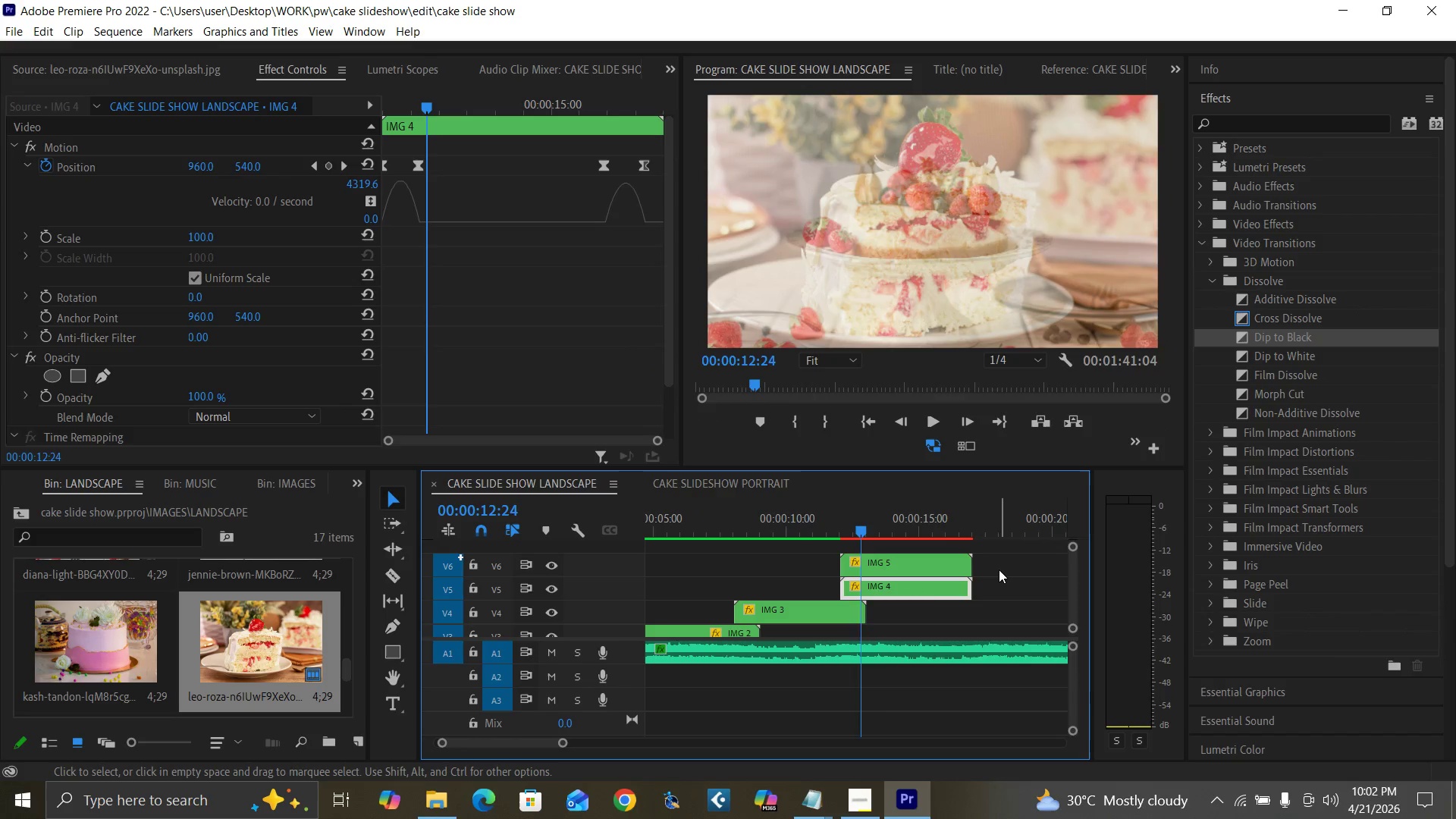 
key(ArrowRight)
 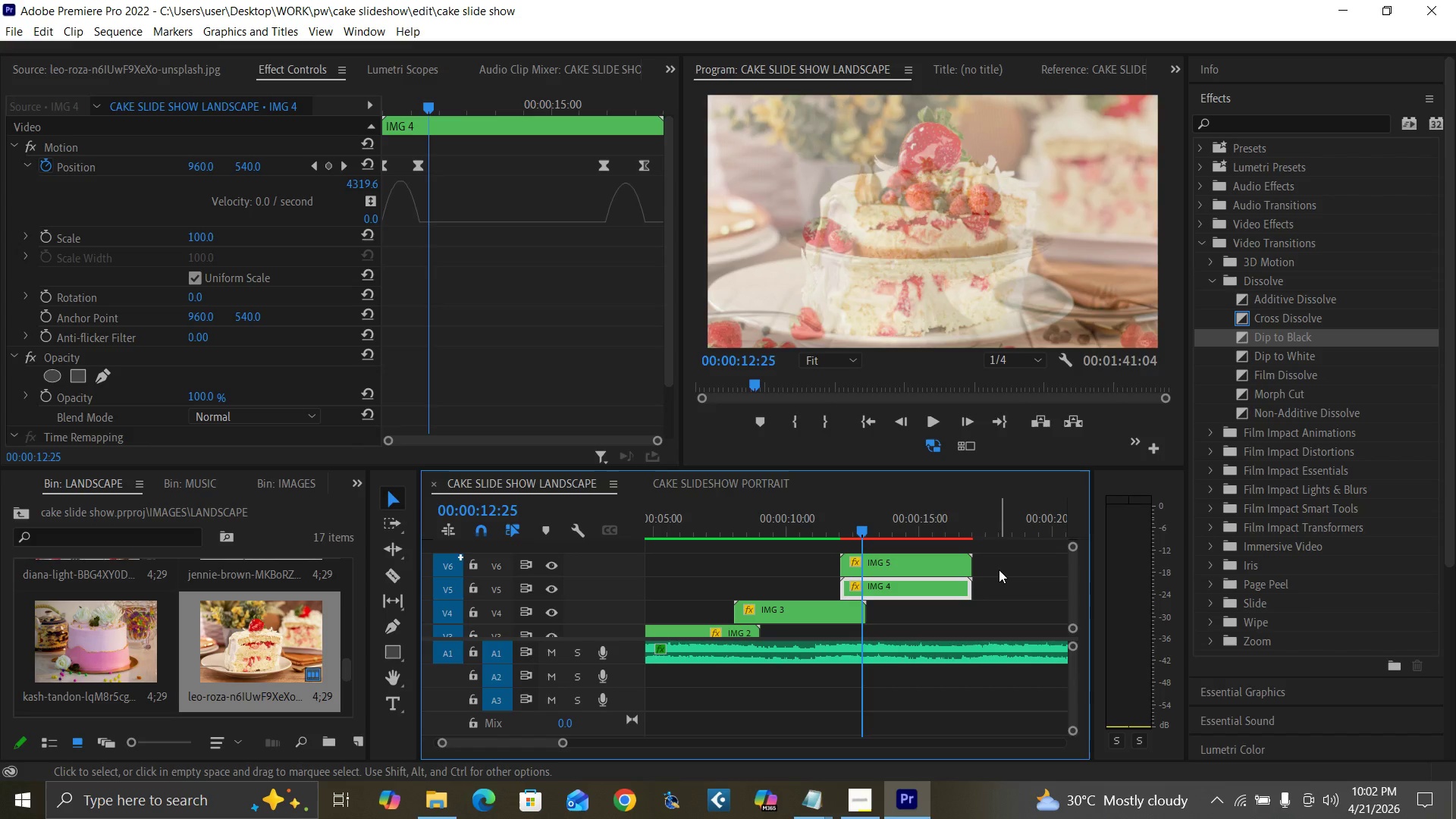 
key(ArrowRight)
 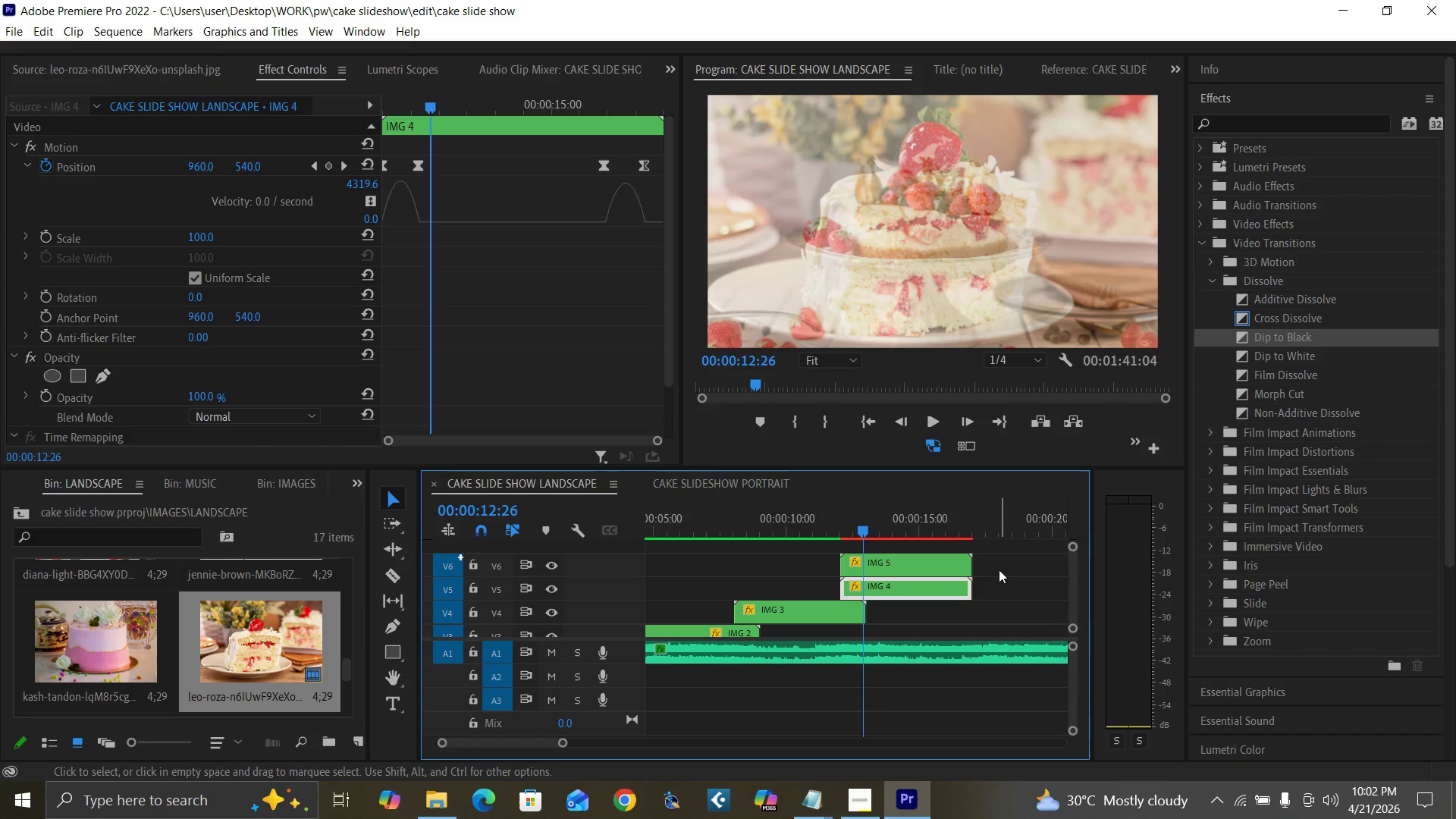 
key(ArrowRight)
 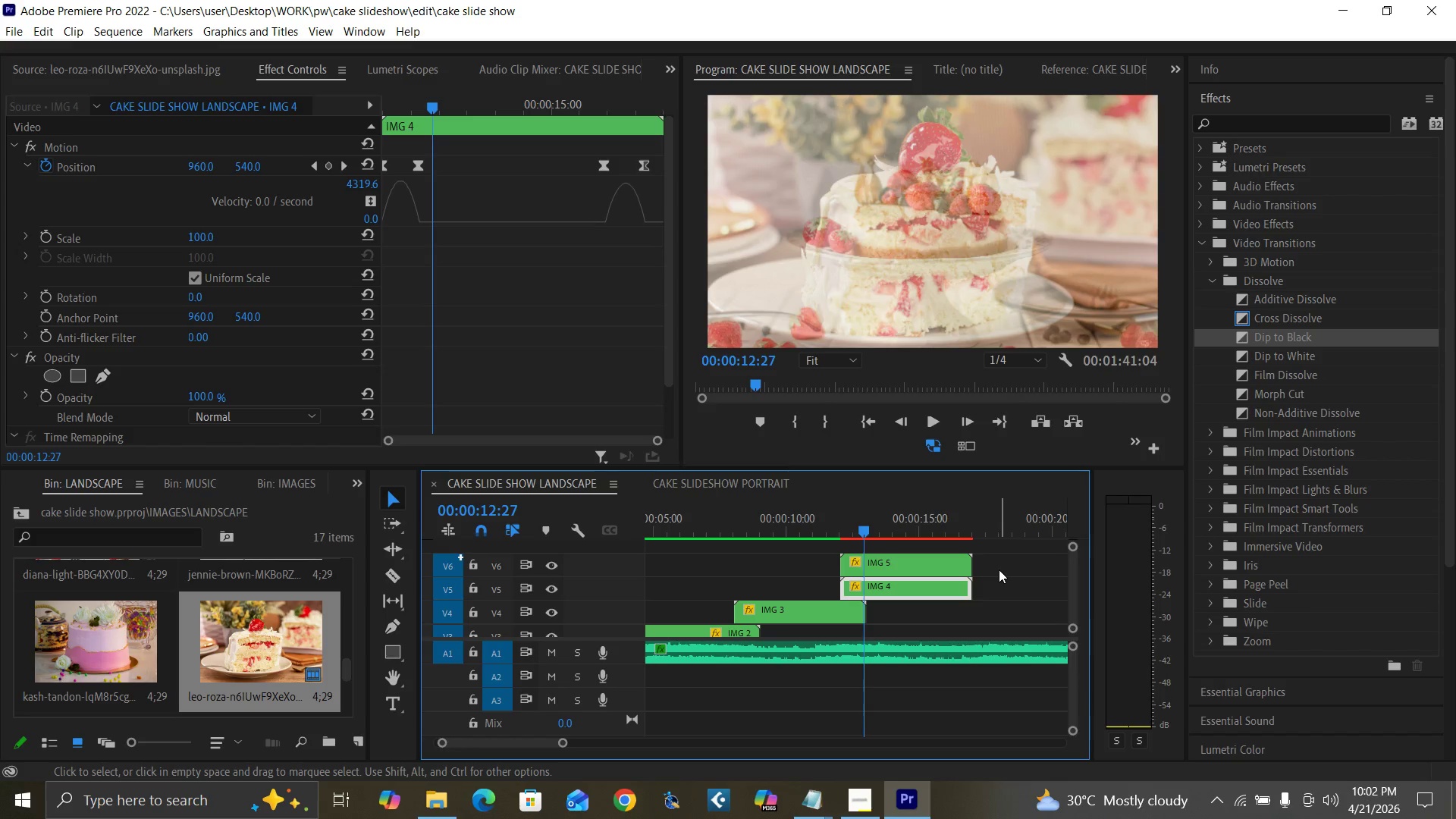 
key(ArrowRight)
 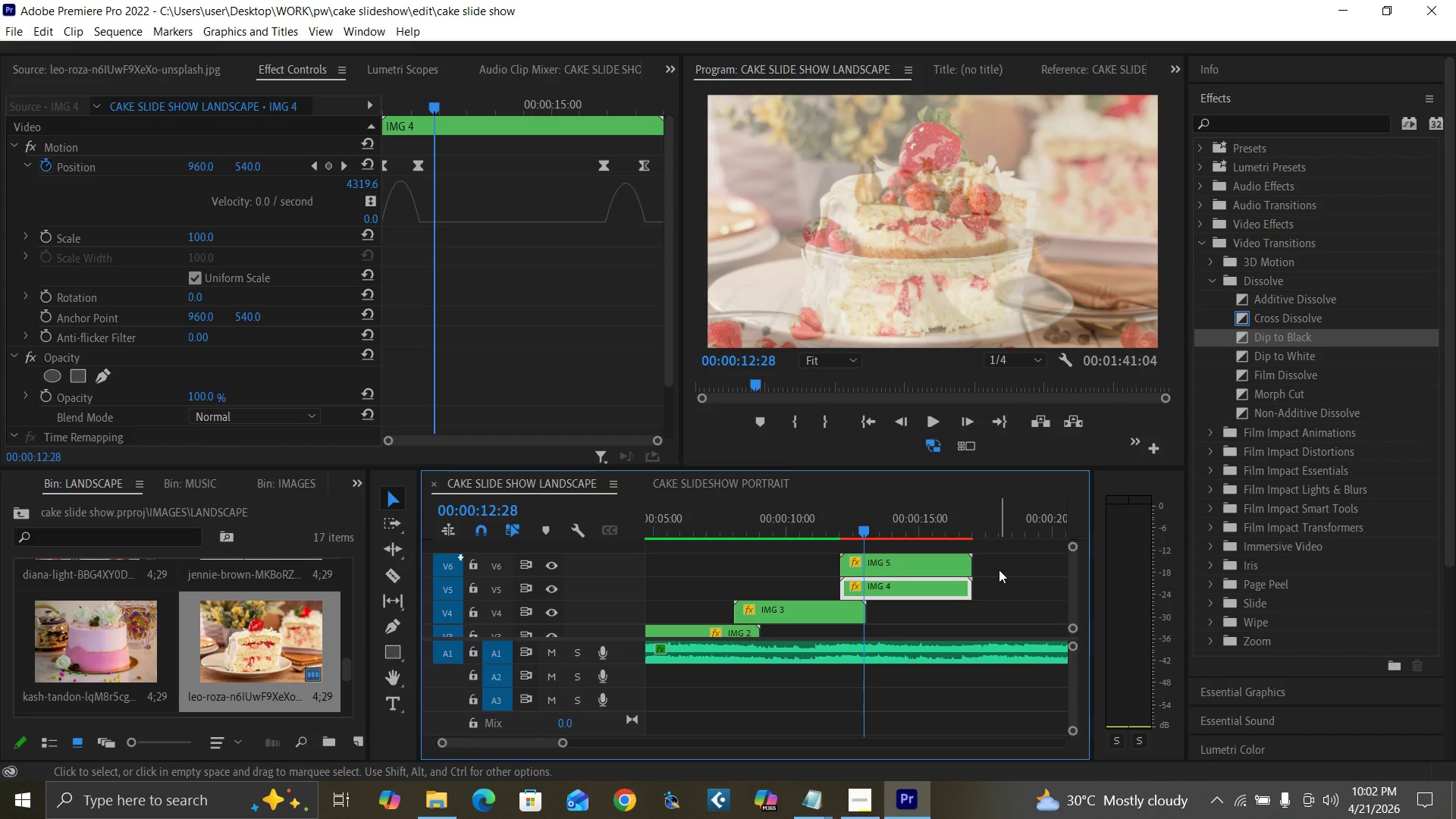 
key(ArrowRight)
 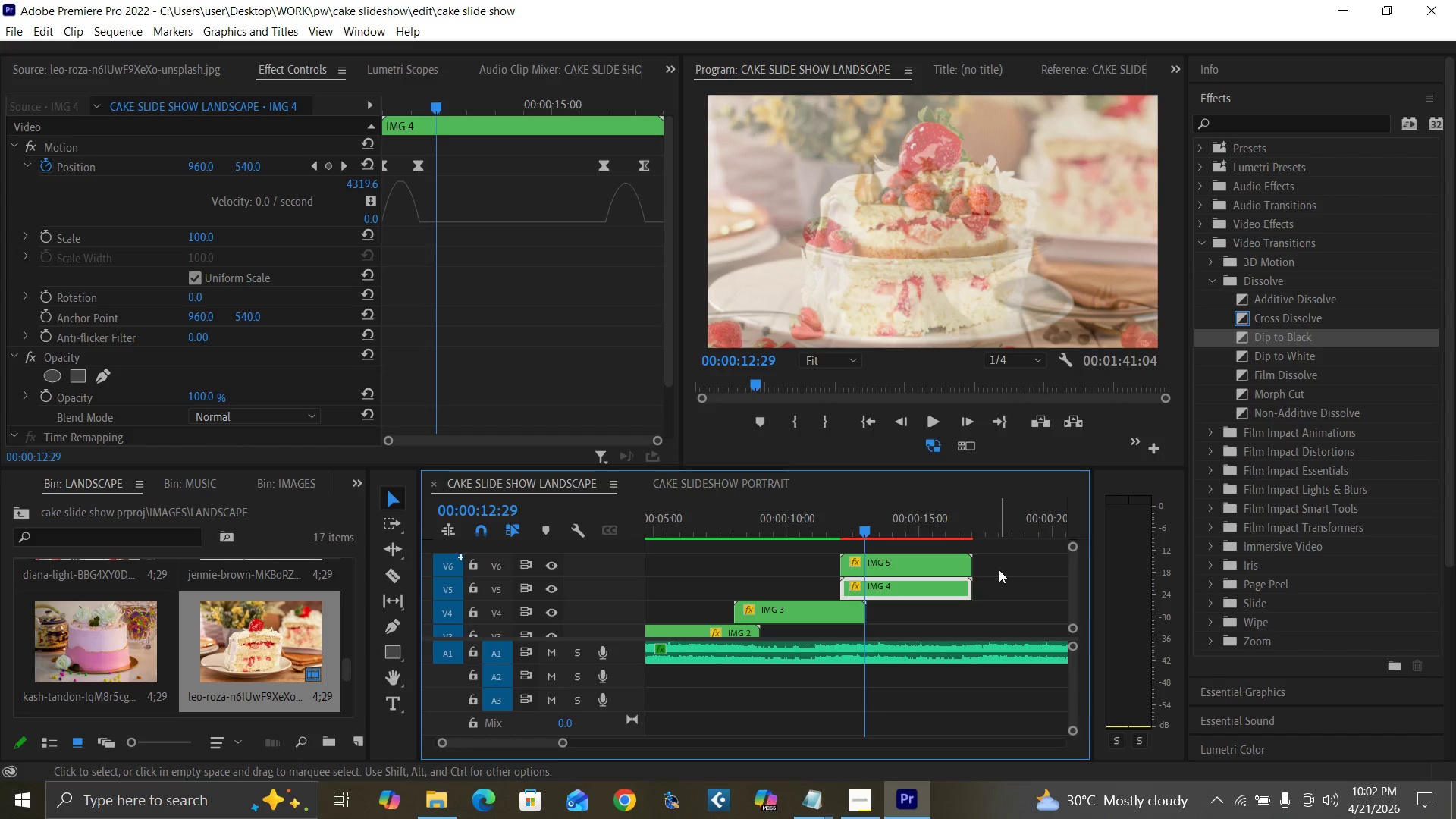 
key(ArrowRight)
 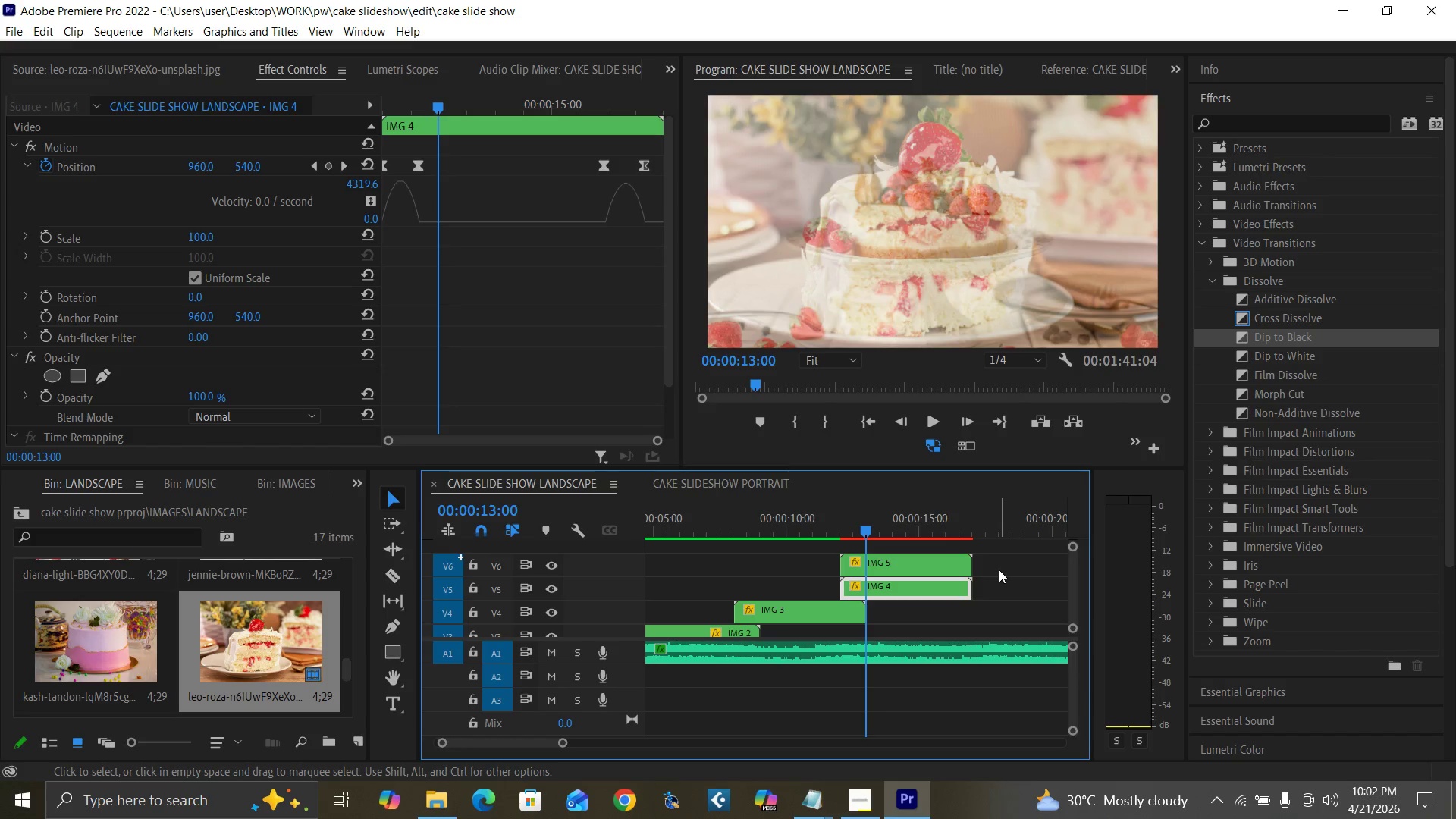 
key(ArrowRight)
 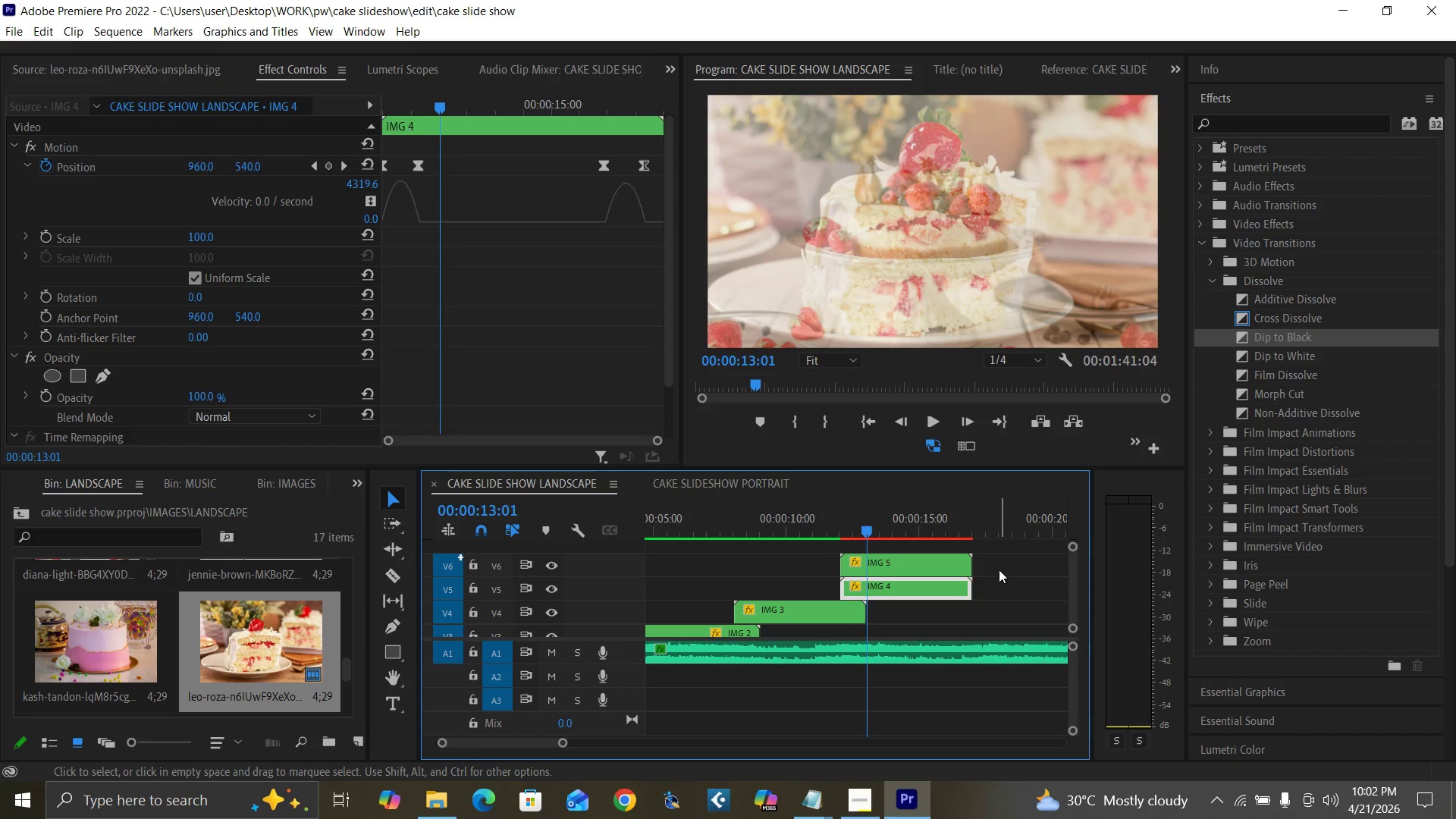 
key(ArrowRight)
 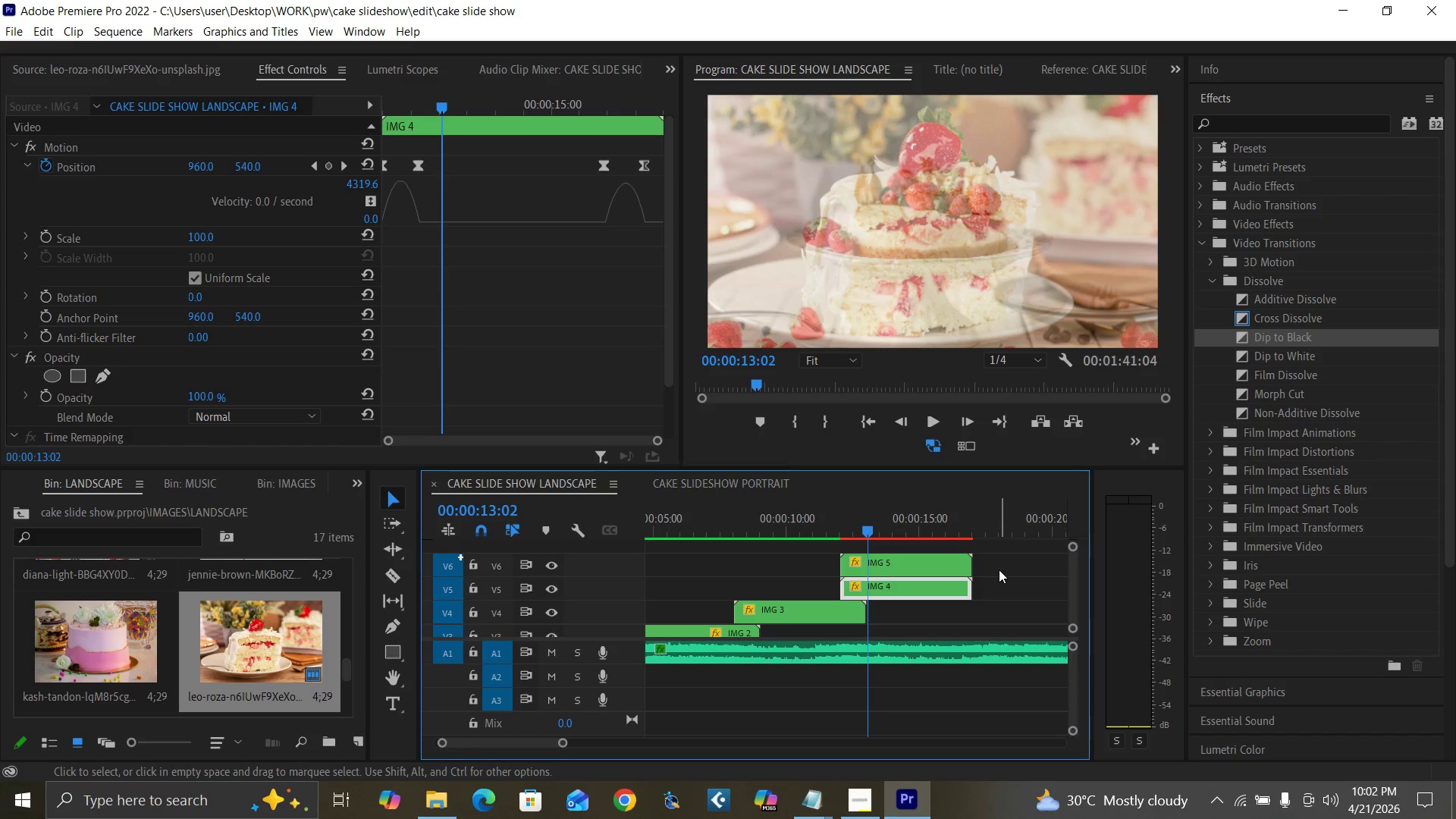 
key(ArrowRight)
 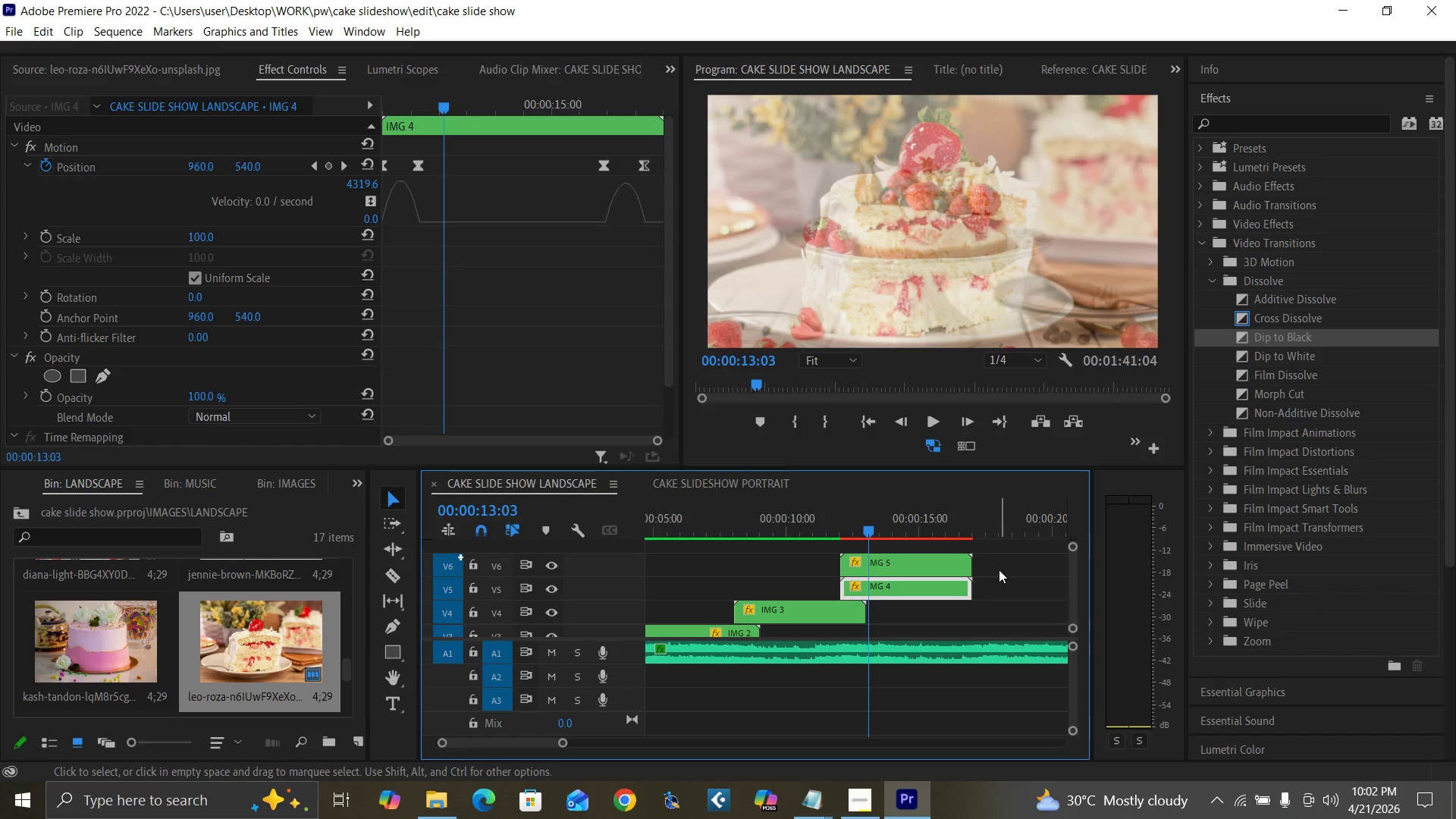 
key(ArrowRight)
 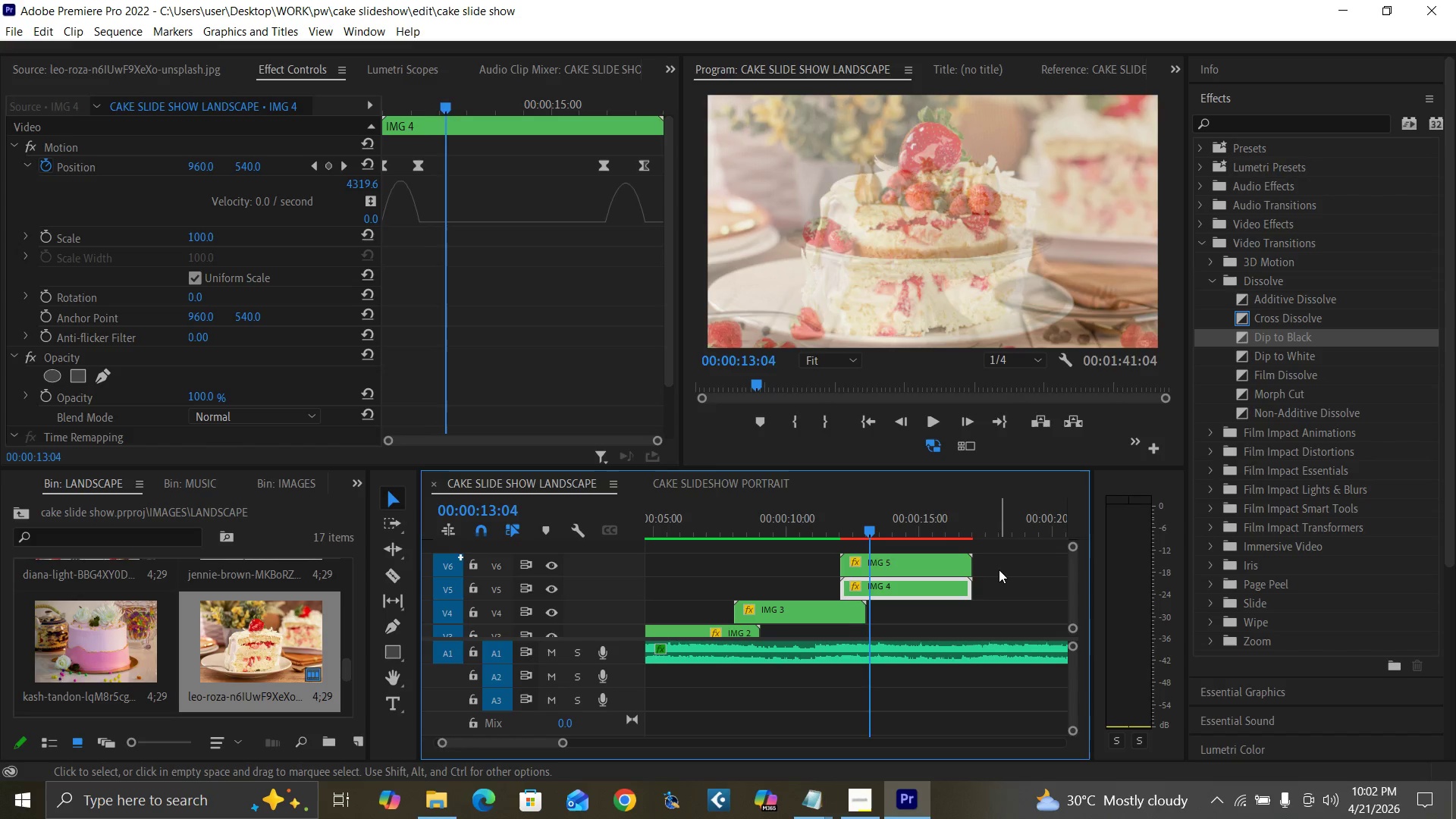 
key(ArrowRight)
 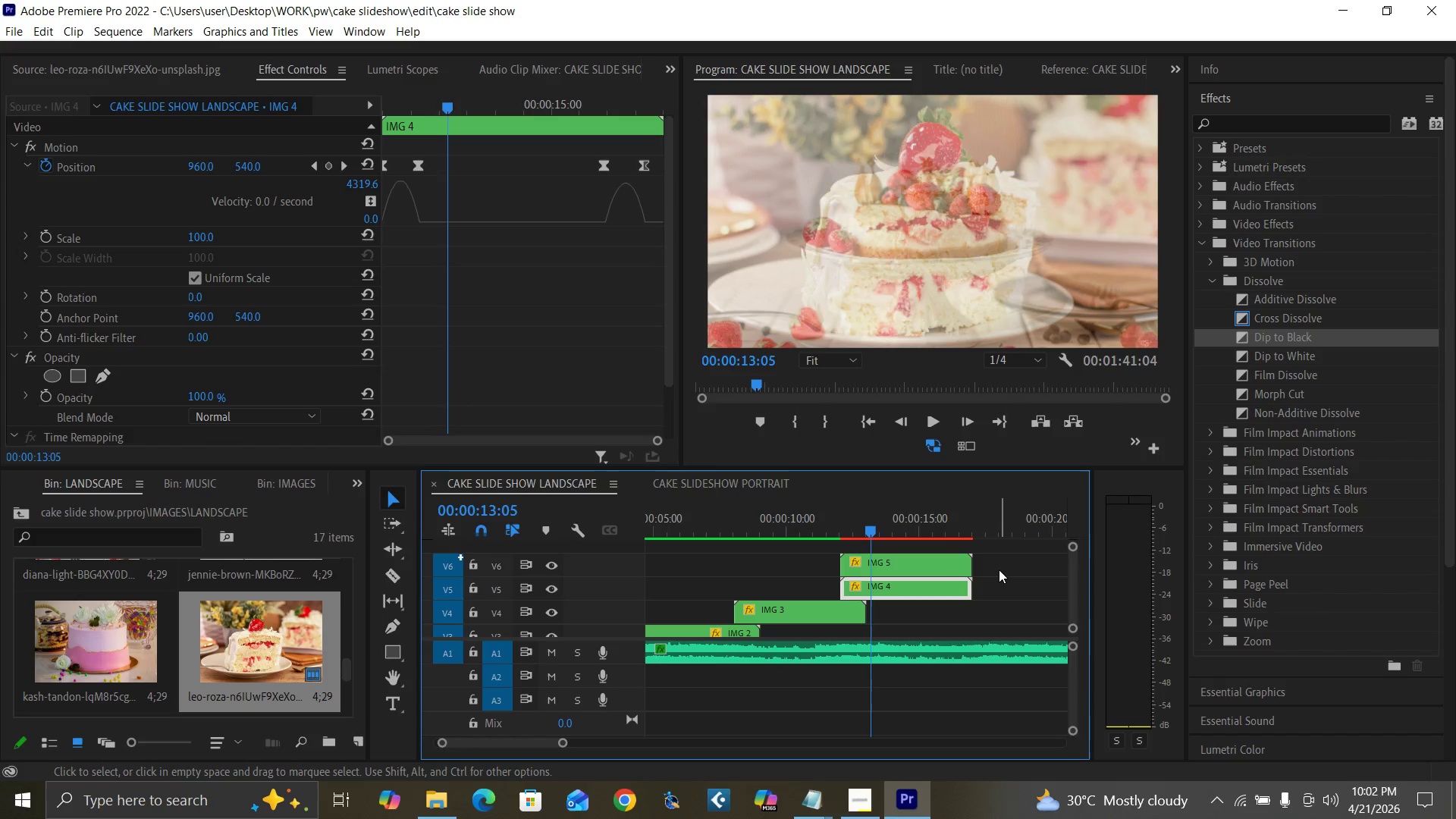 
key(ArrowRight)
 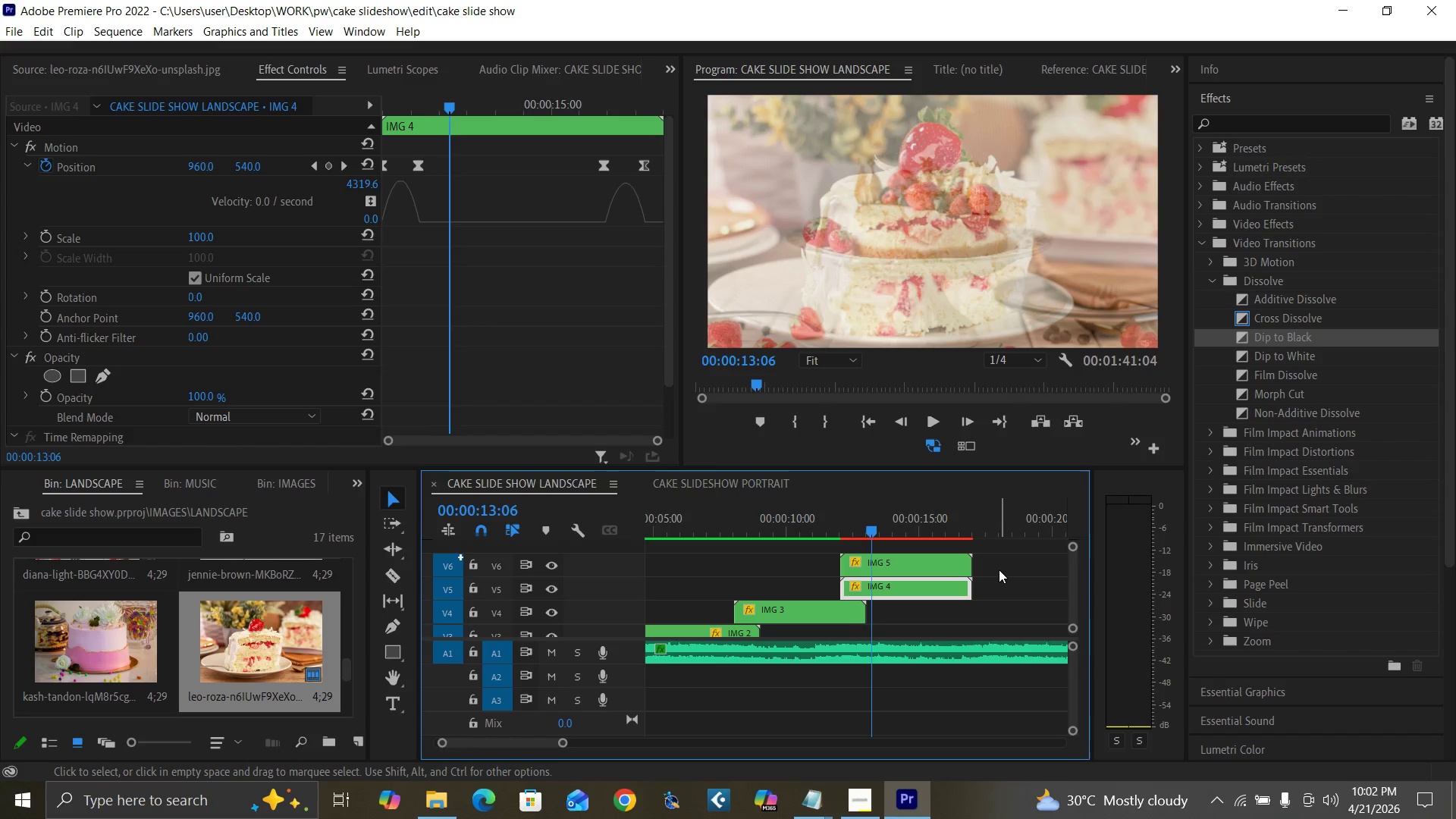 
key(ArrowRight)
 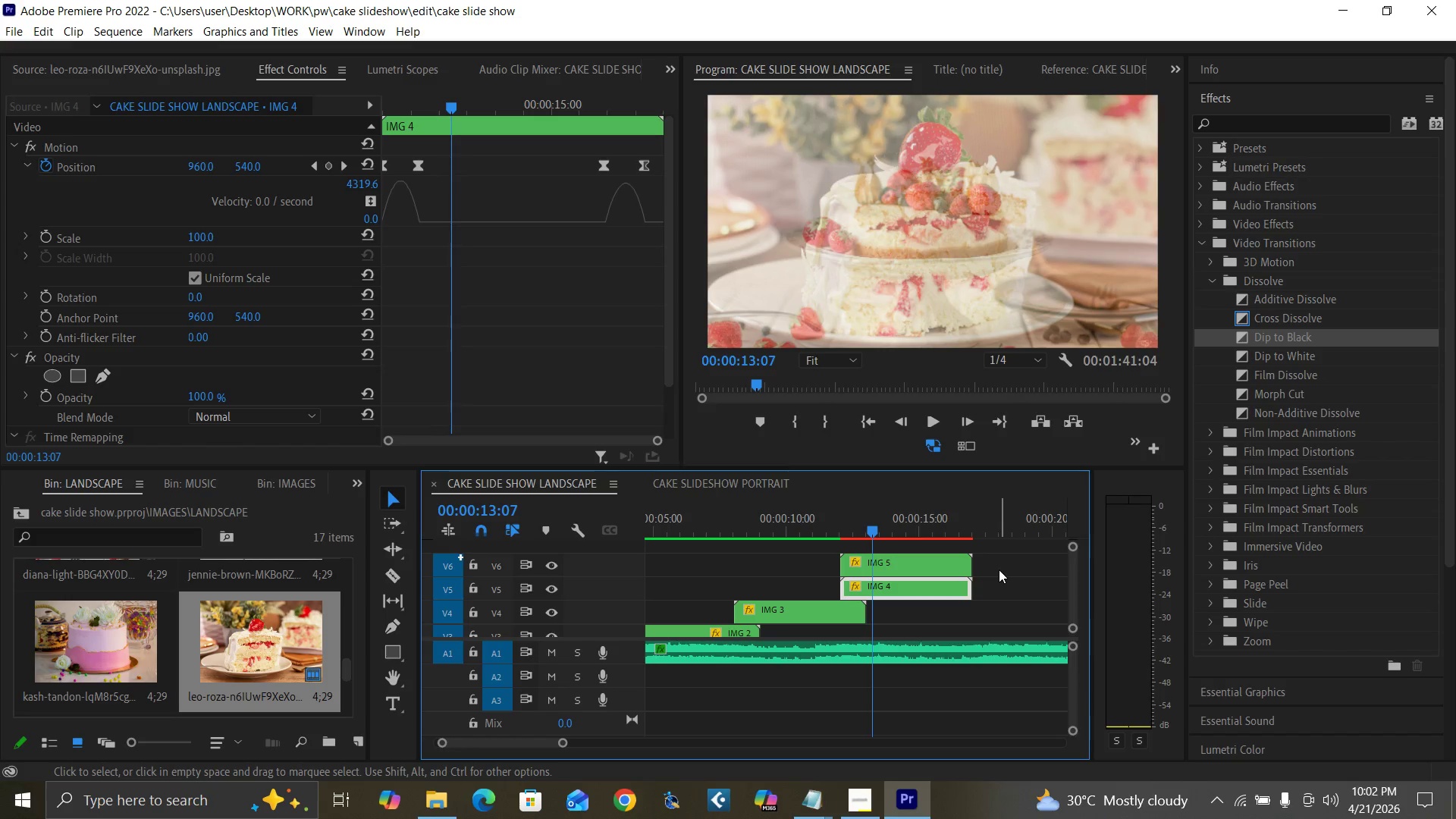 
key(ArrowRight)
 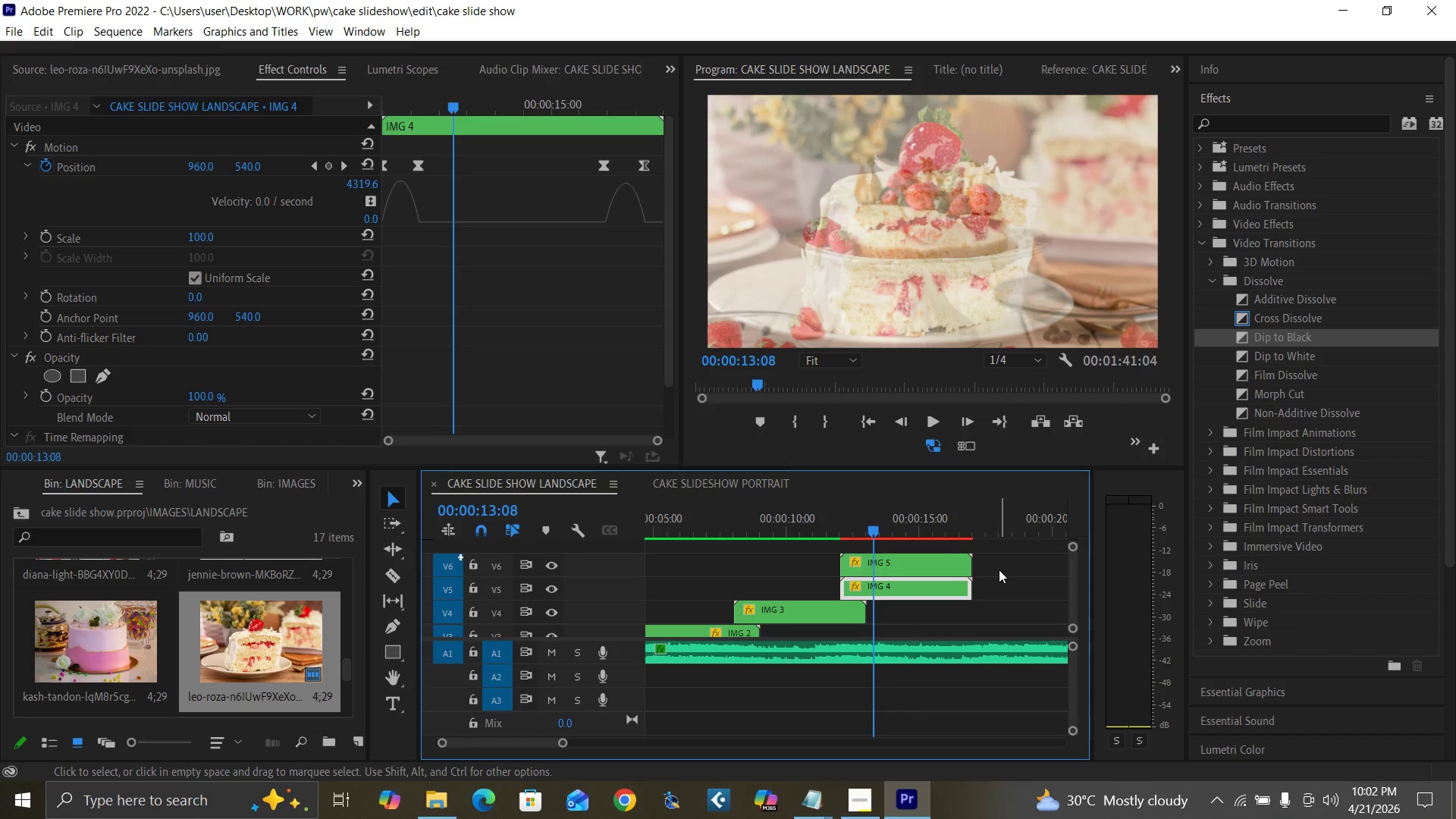 
key(ArrowRight)
 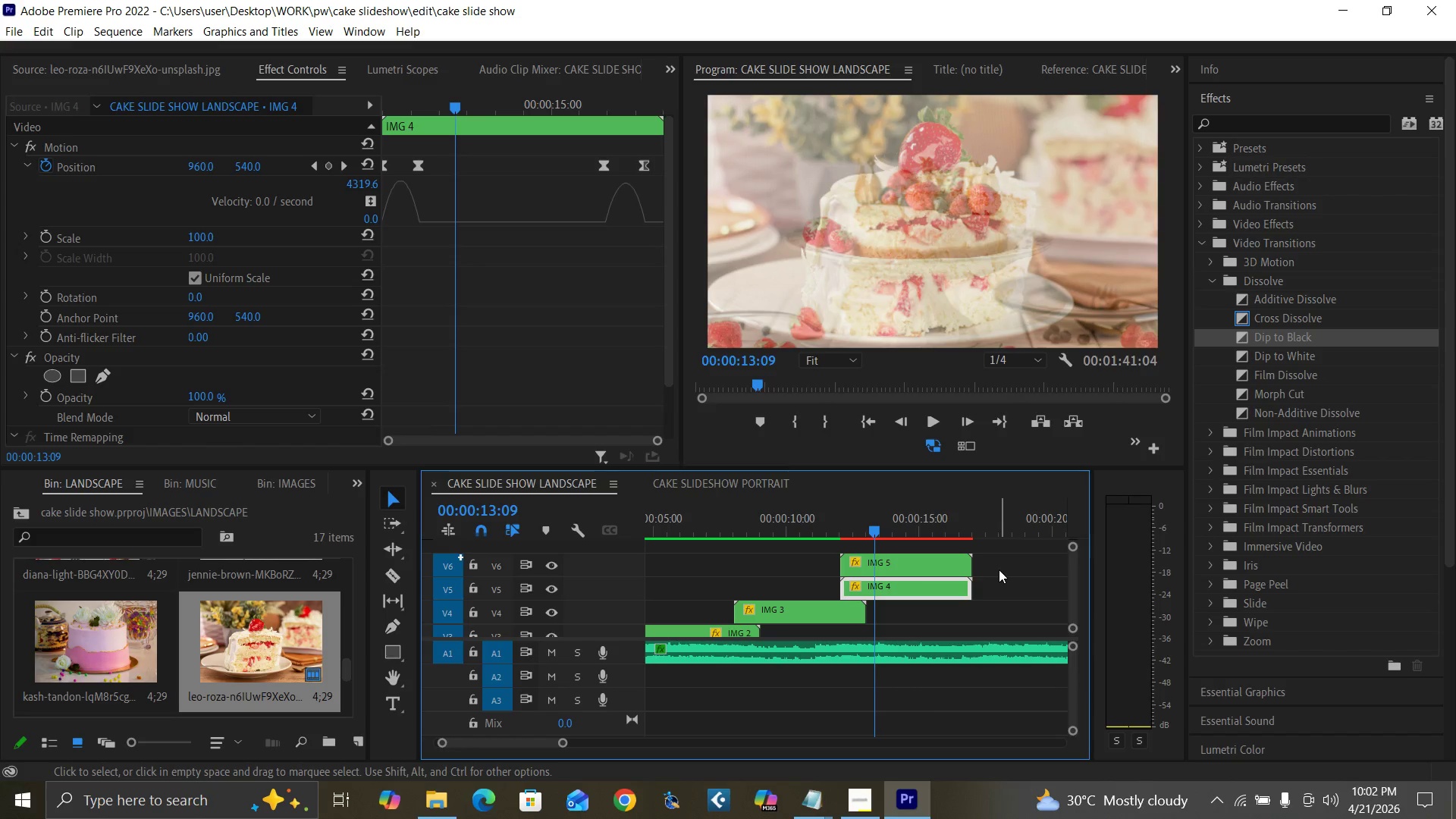 
key(ArrowRight)
 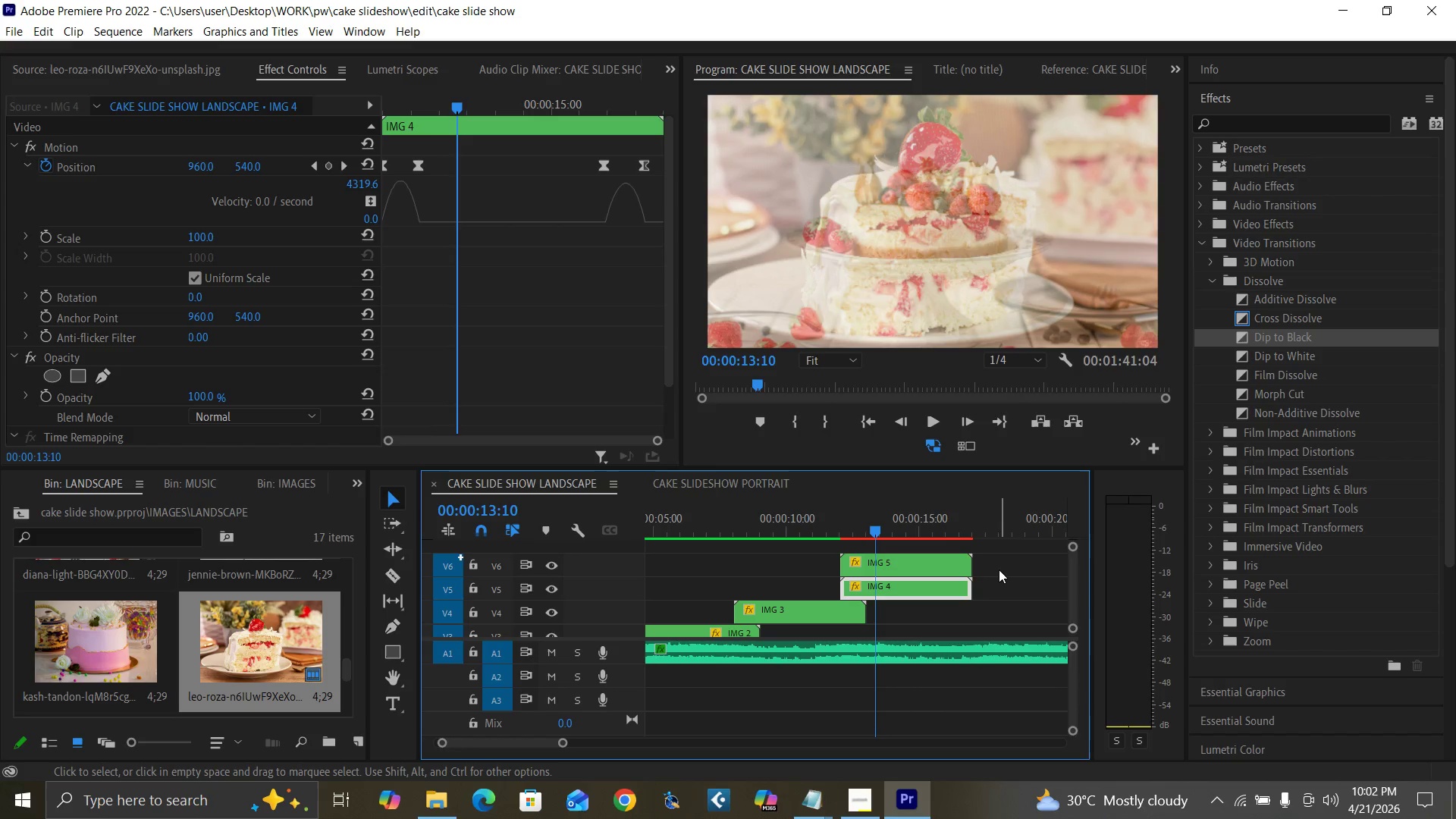 
key(ArrowRight)
 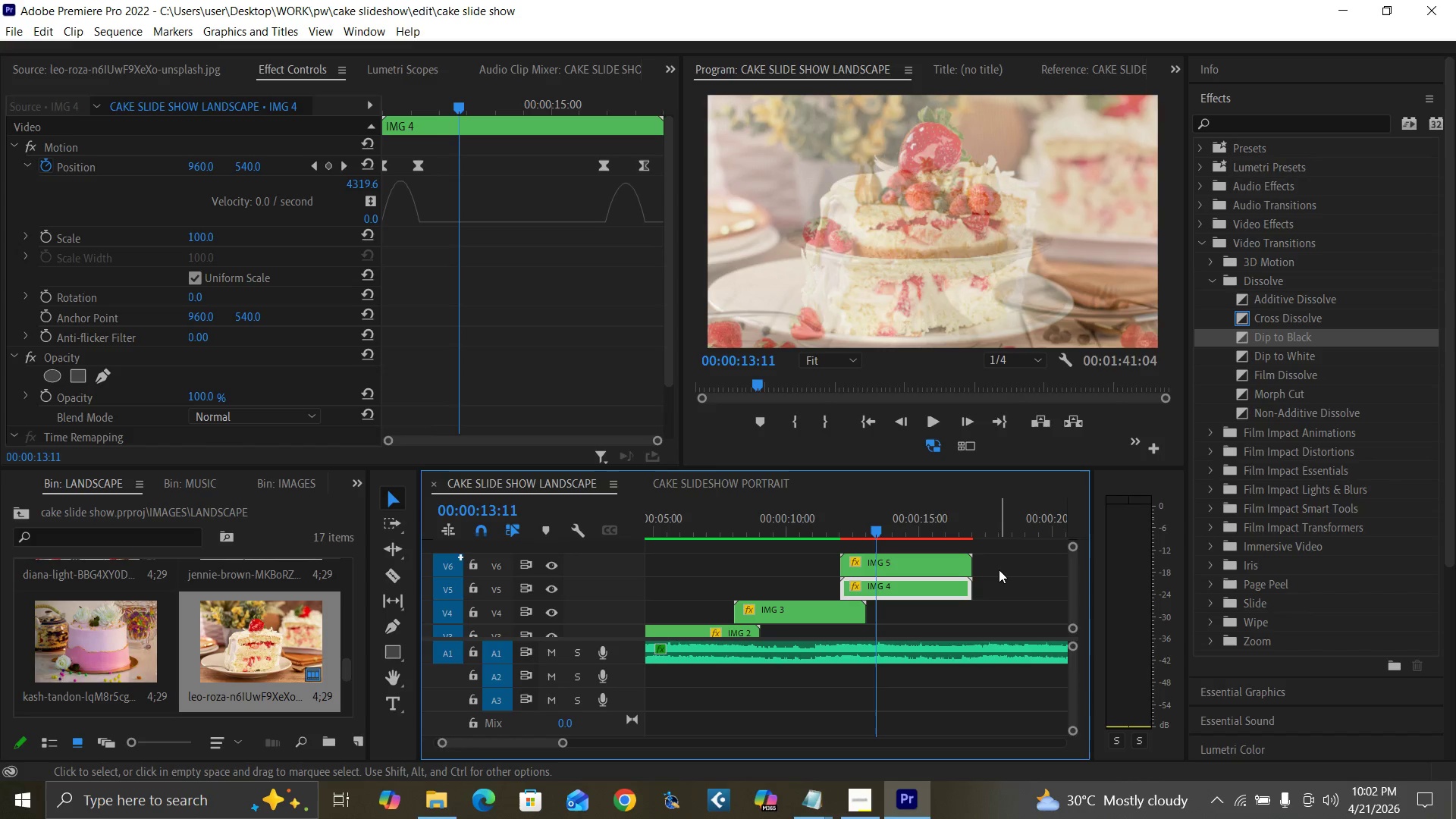 
key(ArrowRight)
 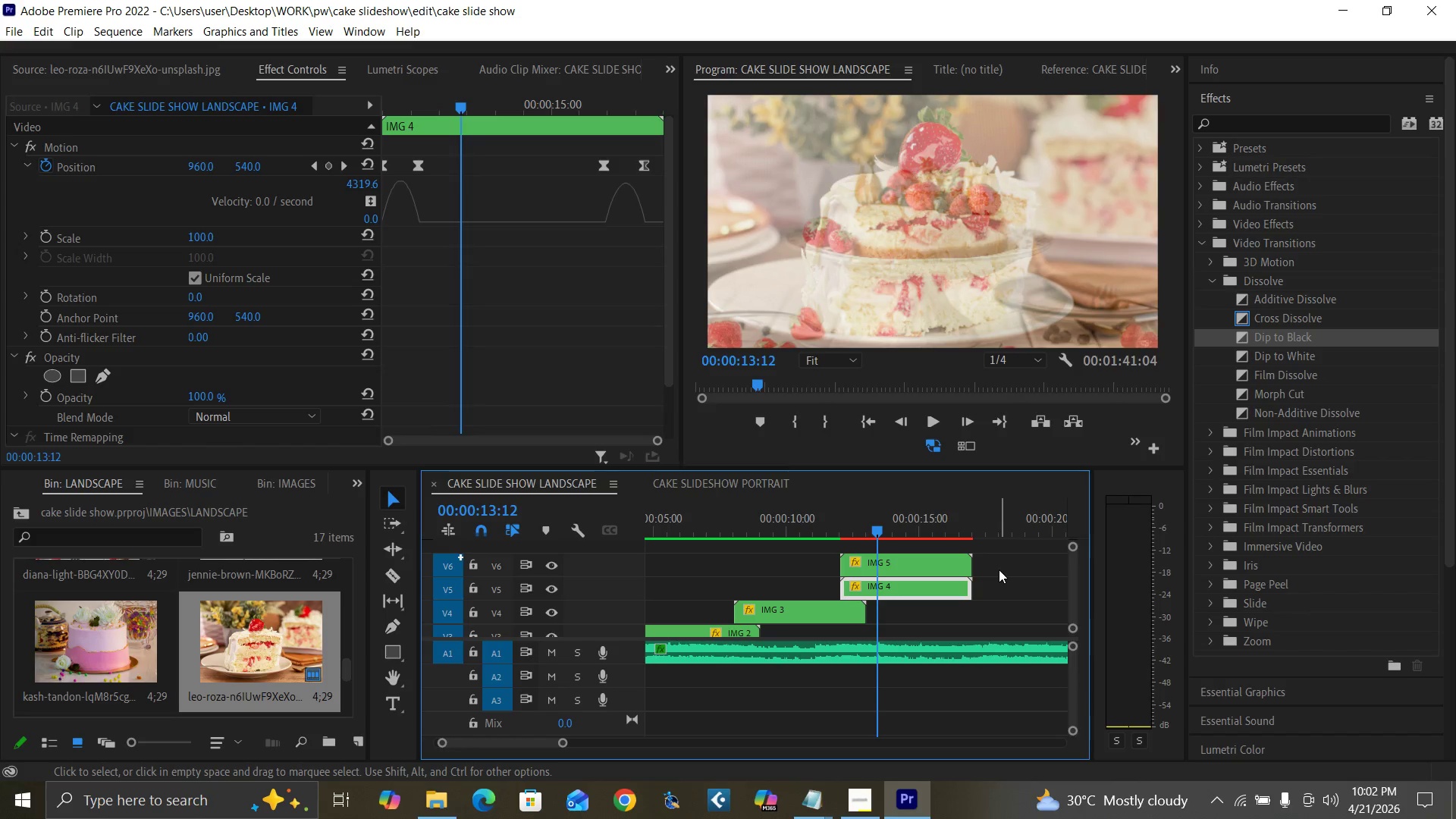 
key(ArrowRight)
 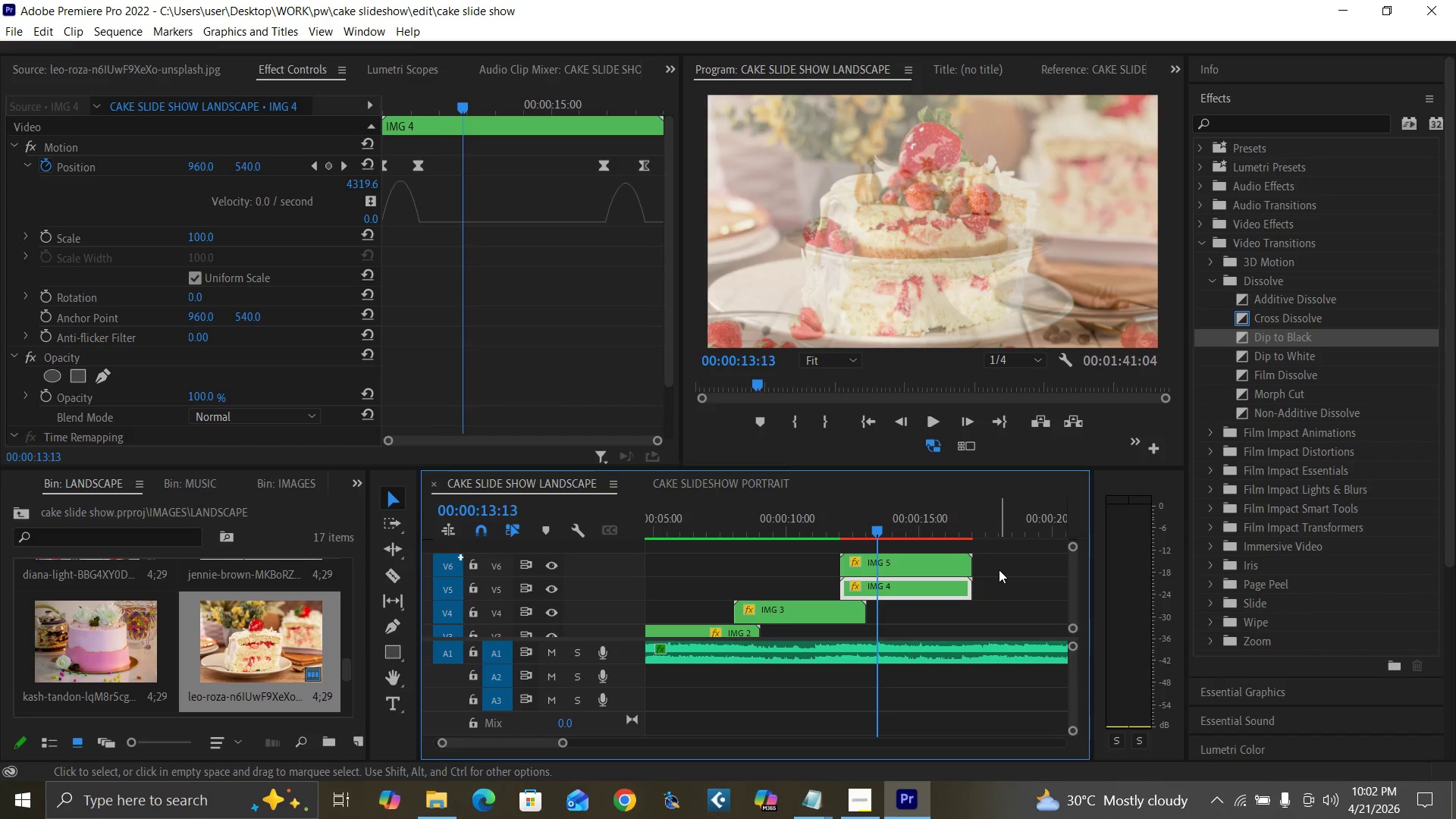 
key(ArrowRight)
 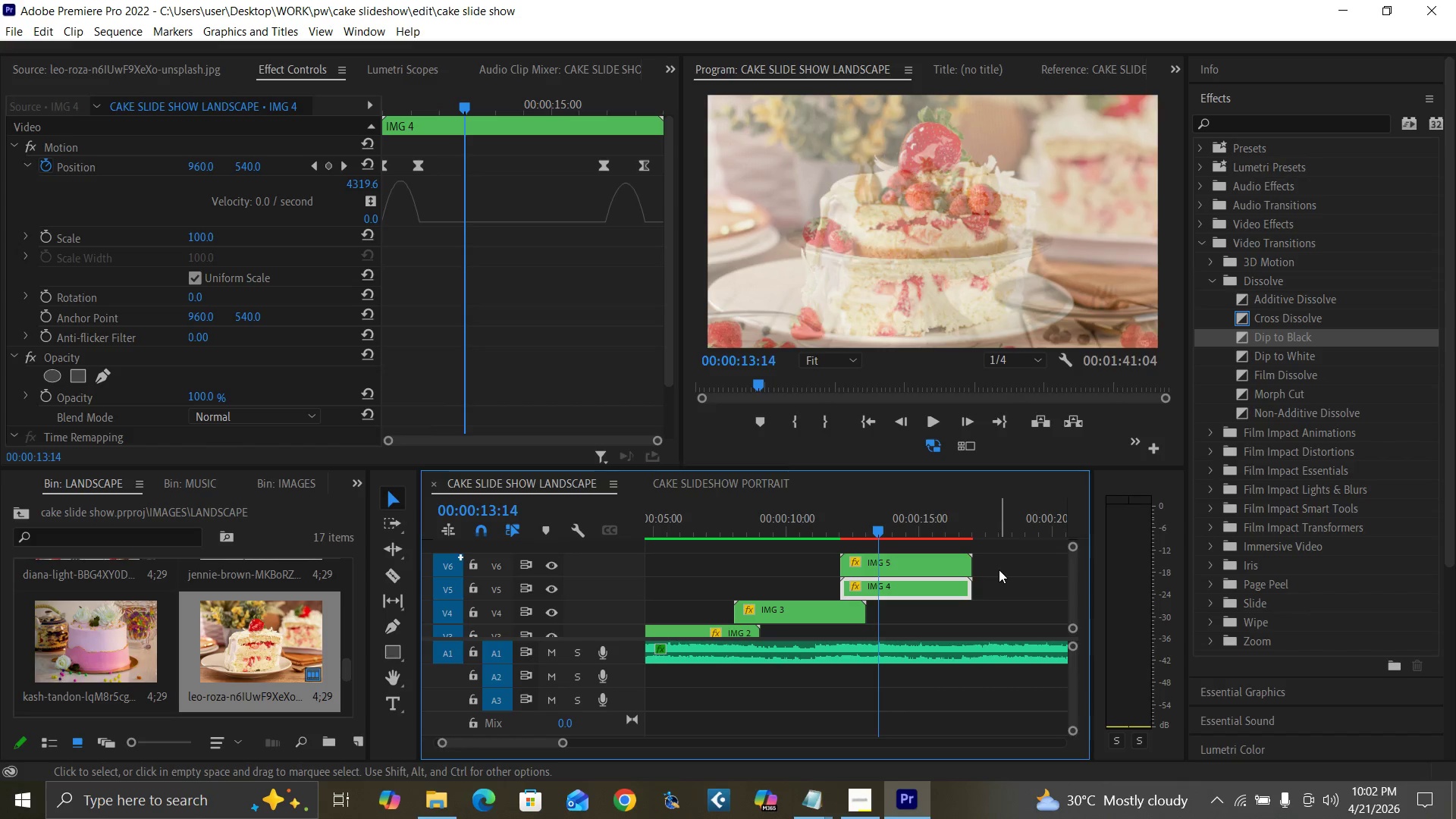 
key(ArrowRight)
 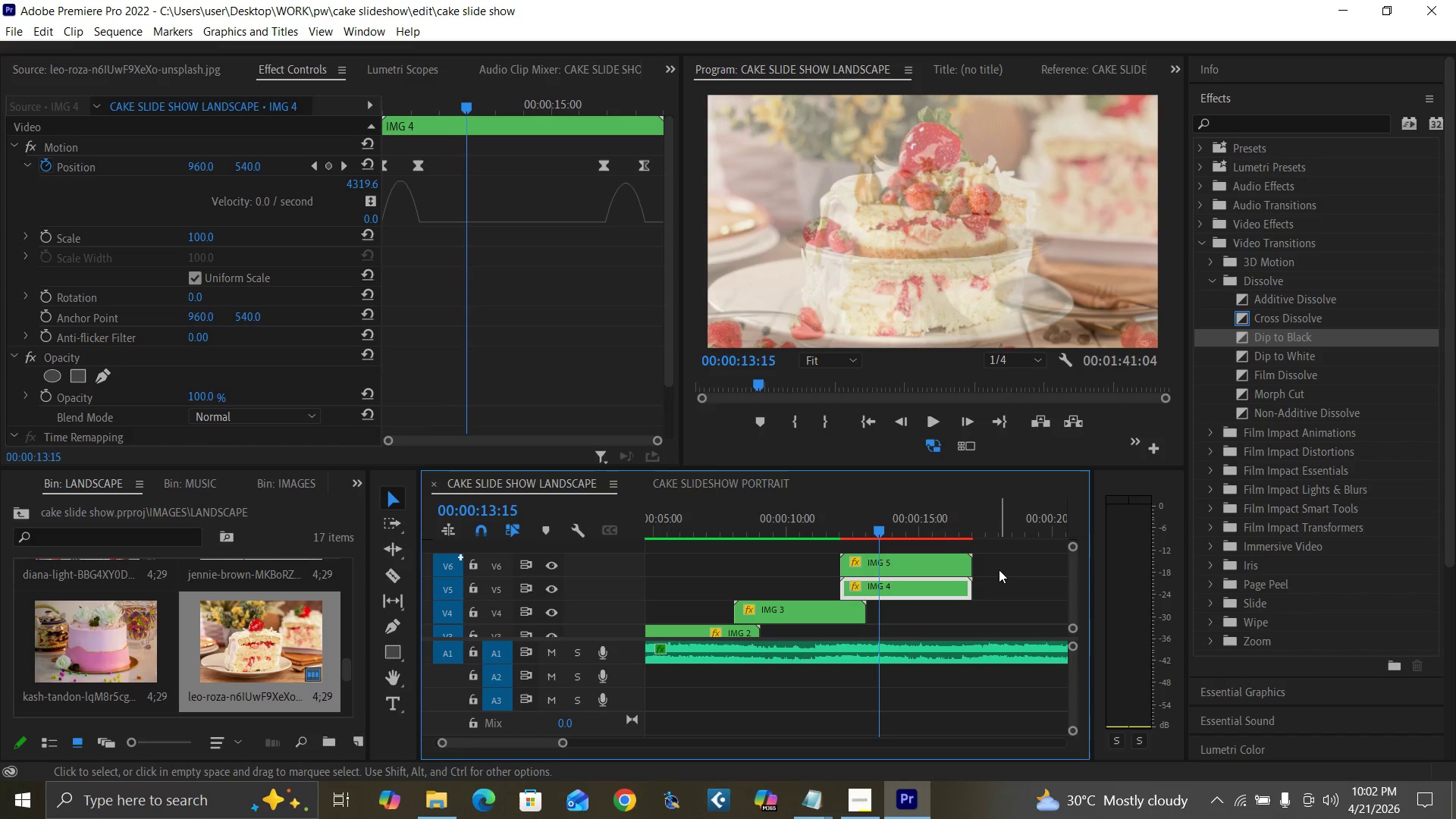 
key(ArrowRight)
 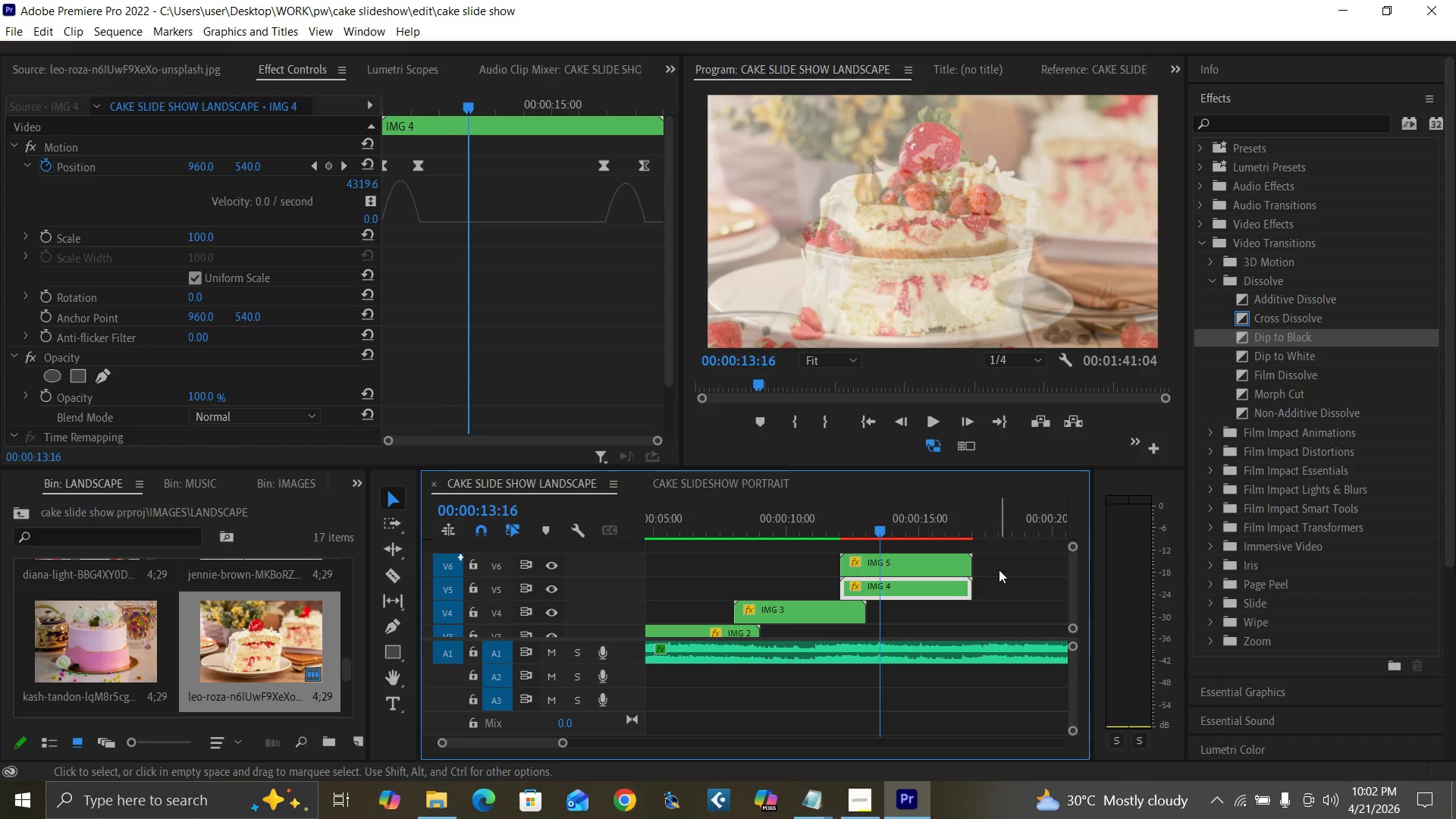 
key(ArrowRight)
 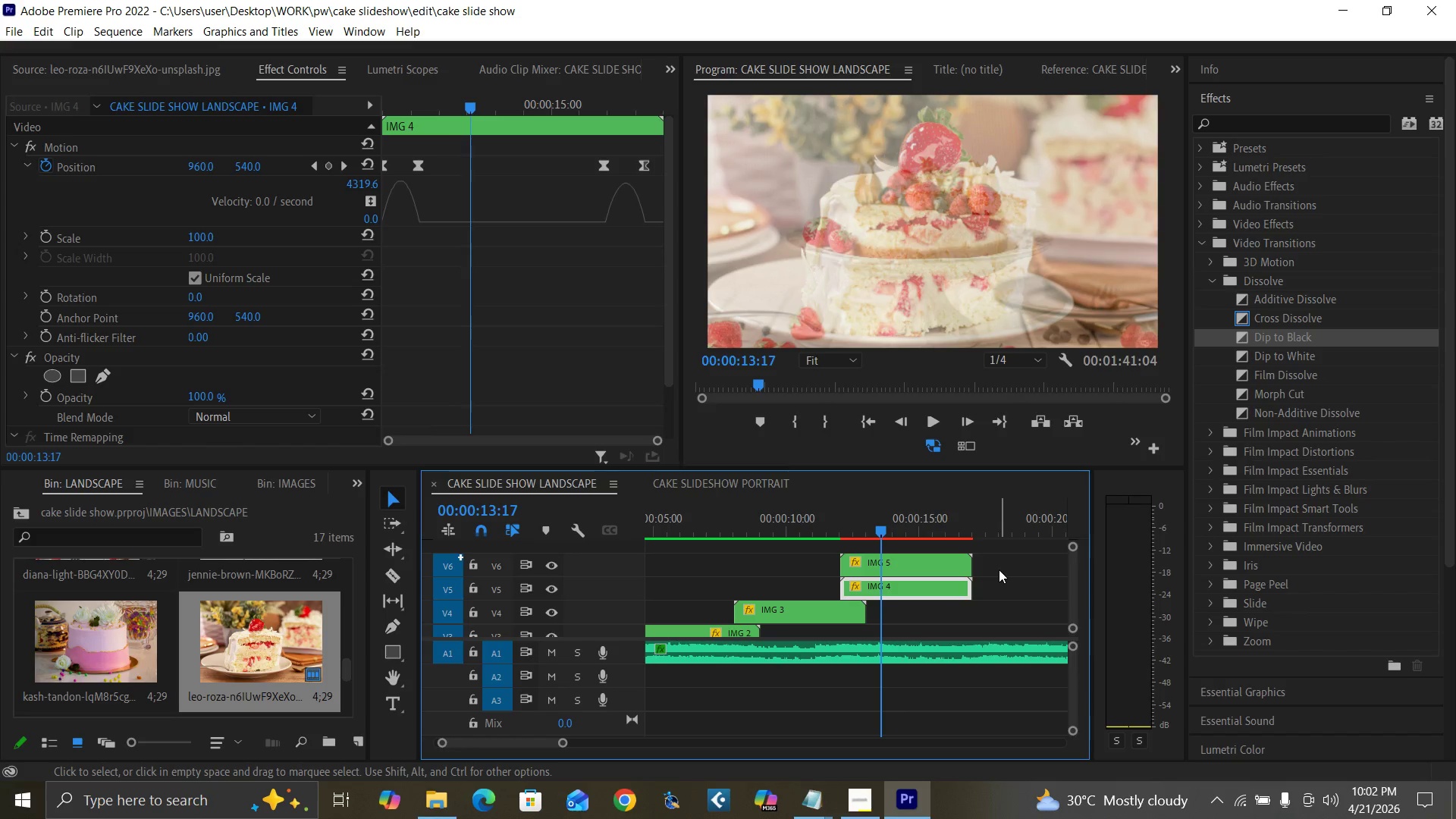 
key(ArrowRight)
 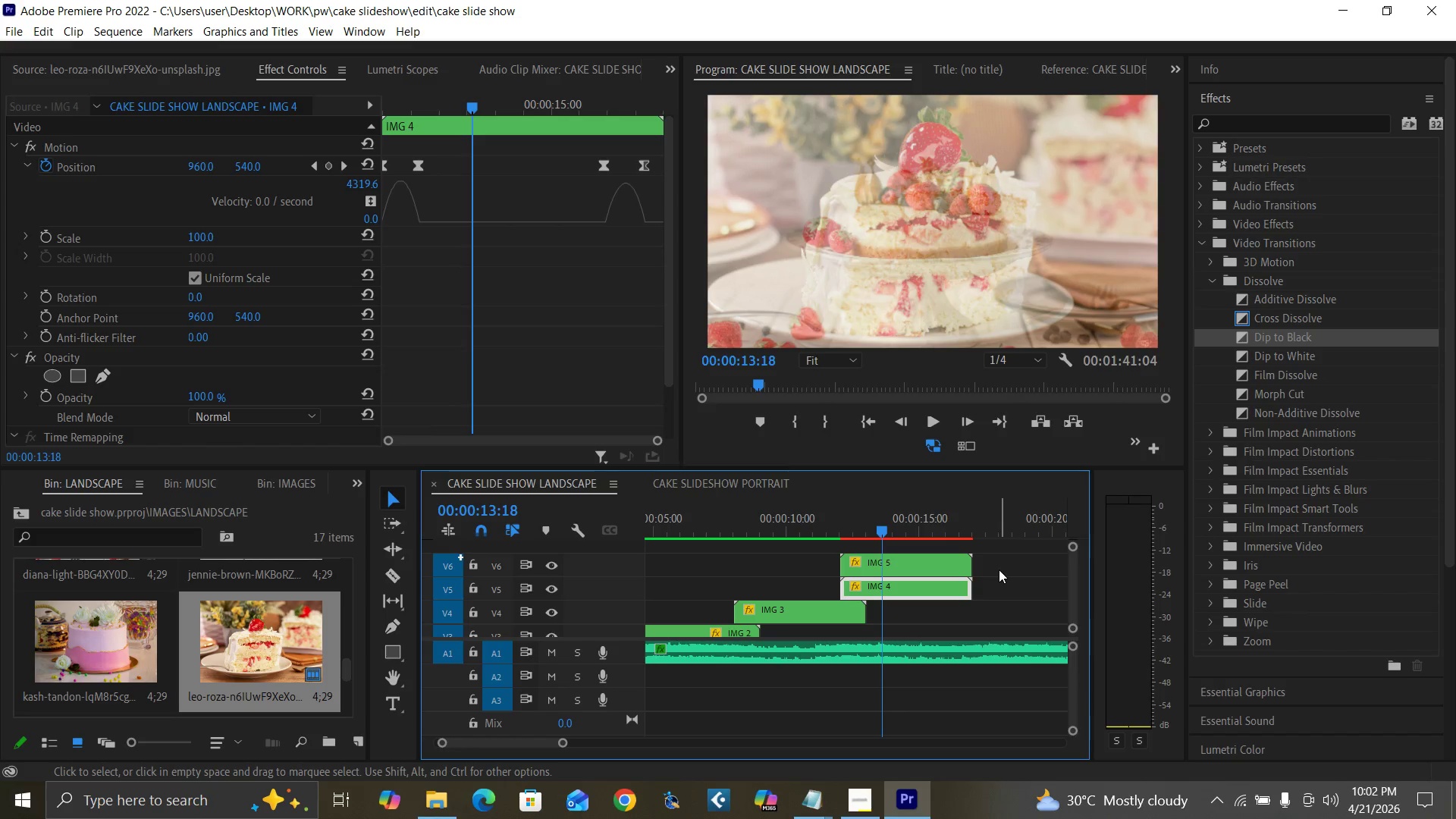 
key(ArrowRight)
 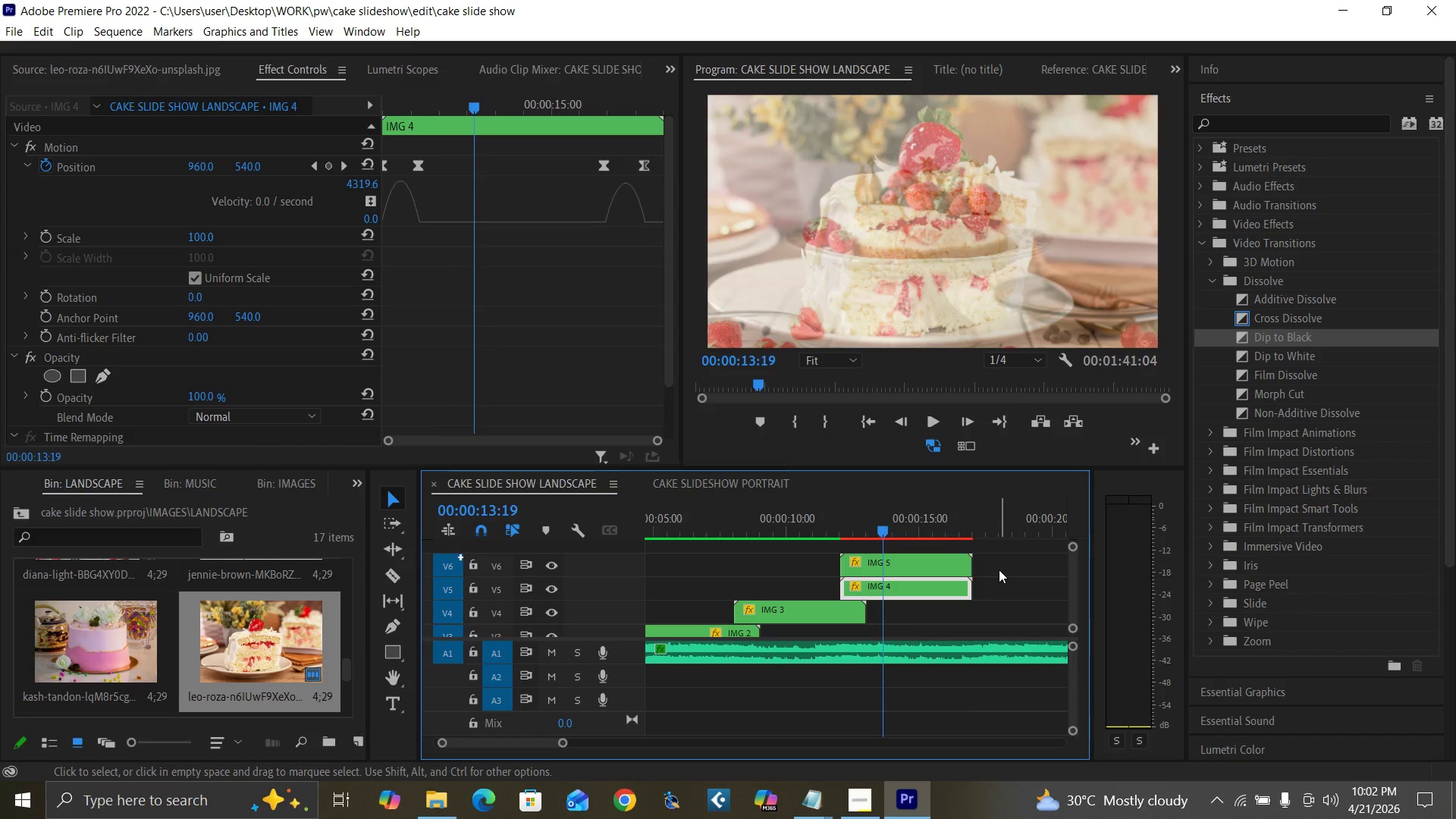 
key(ArrowRight)
 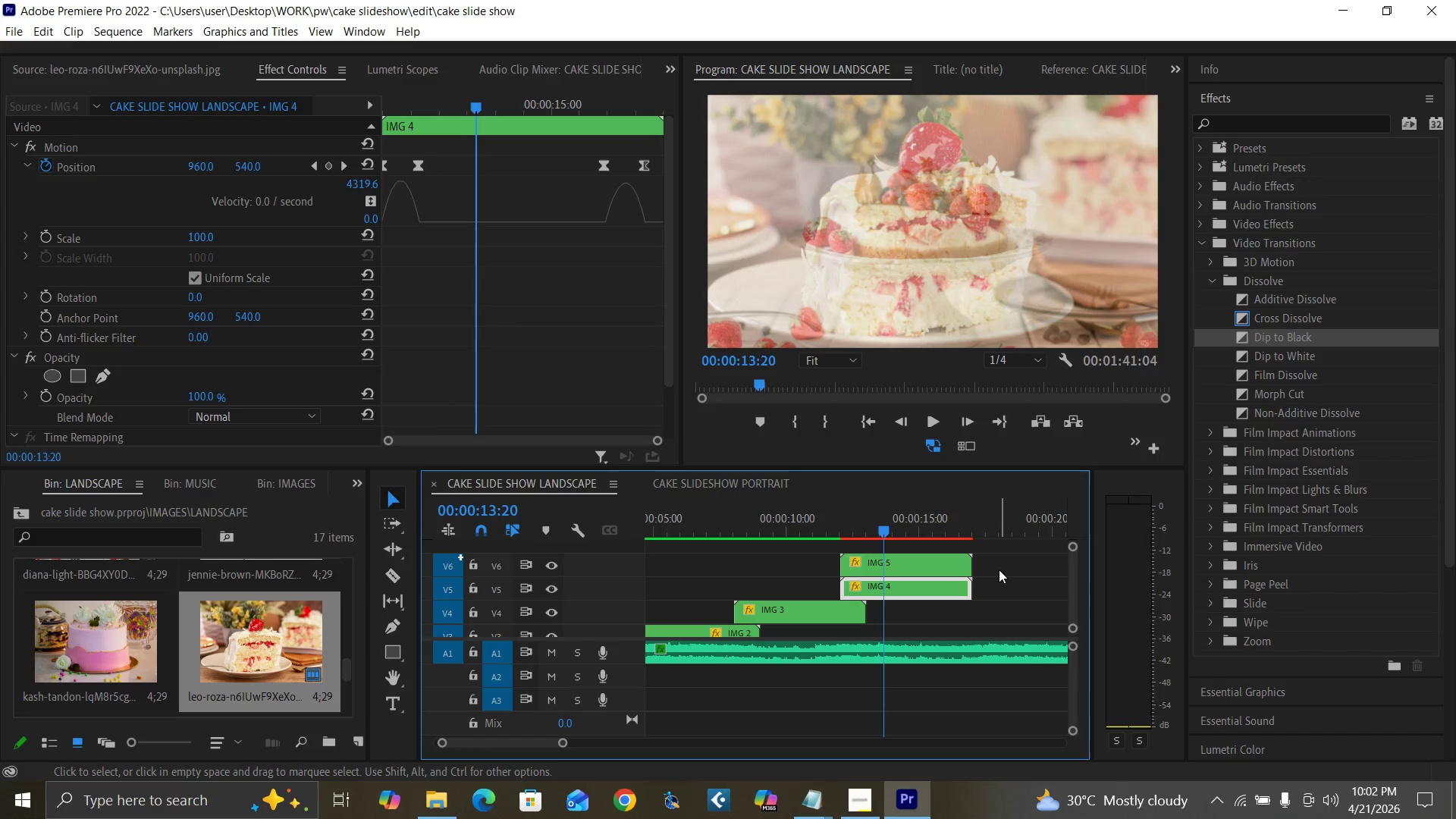 
key(ArrowRight)
 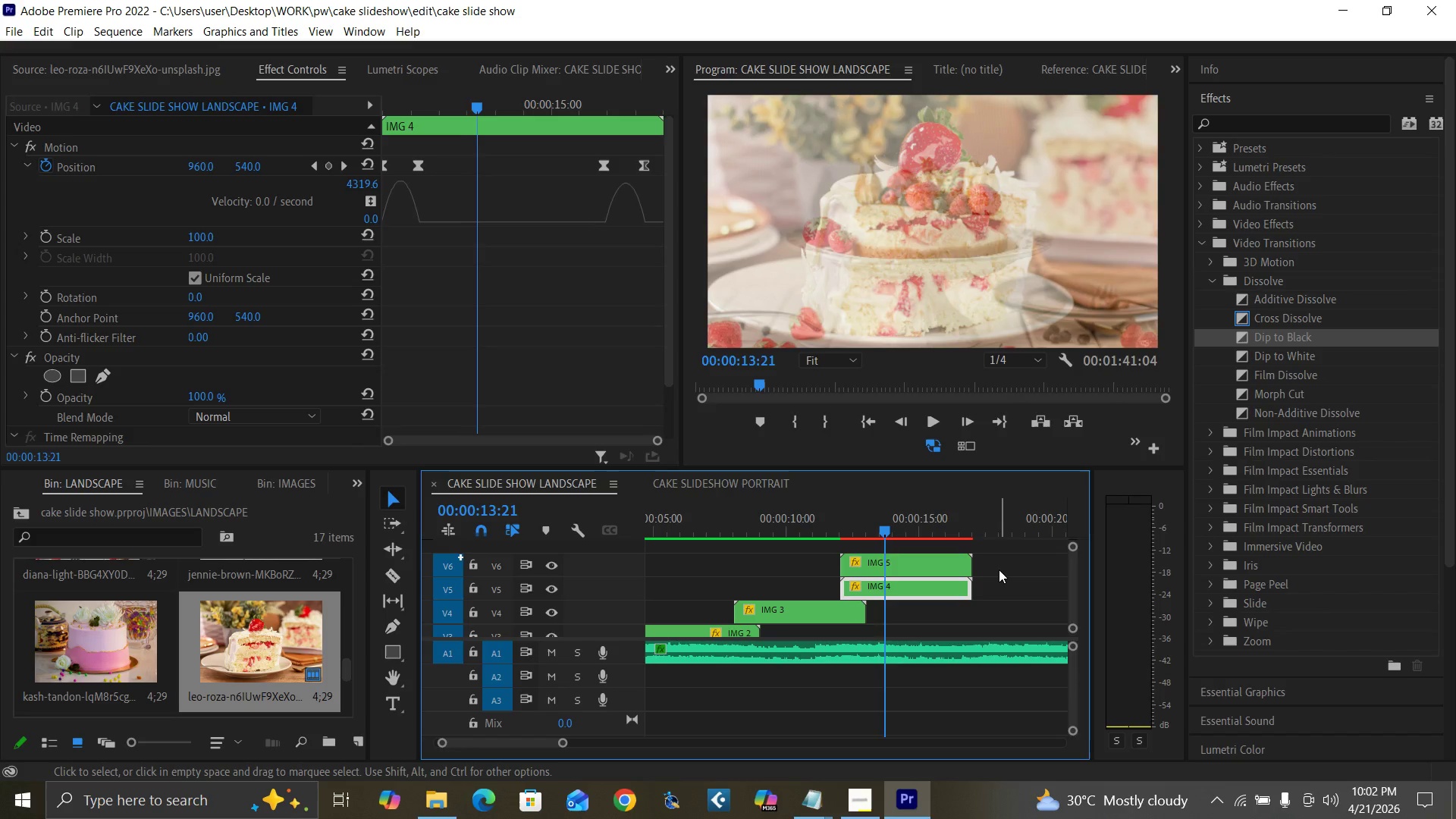 
key(ArrowRight)
 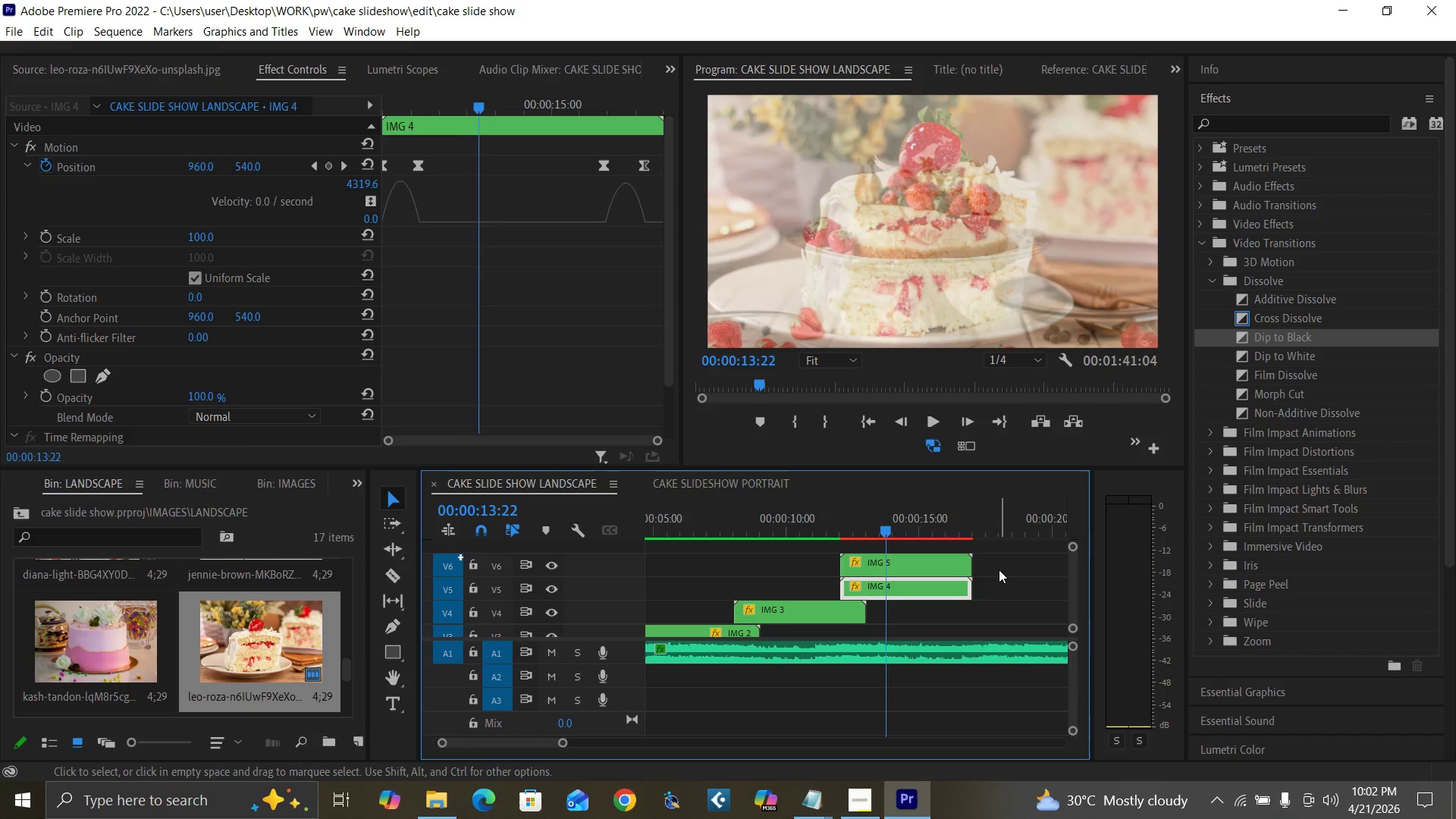 
key(ArrowRight)
 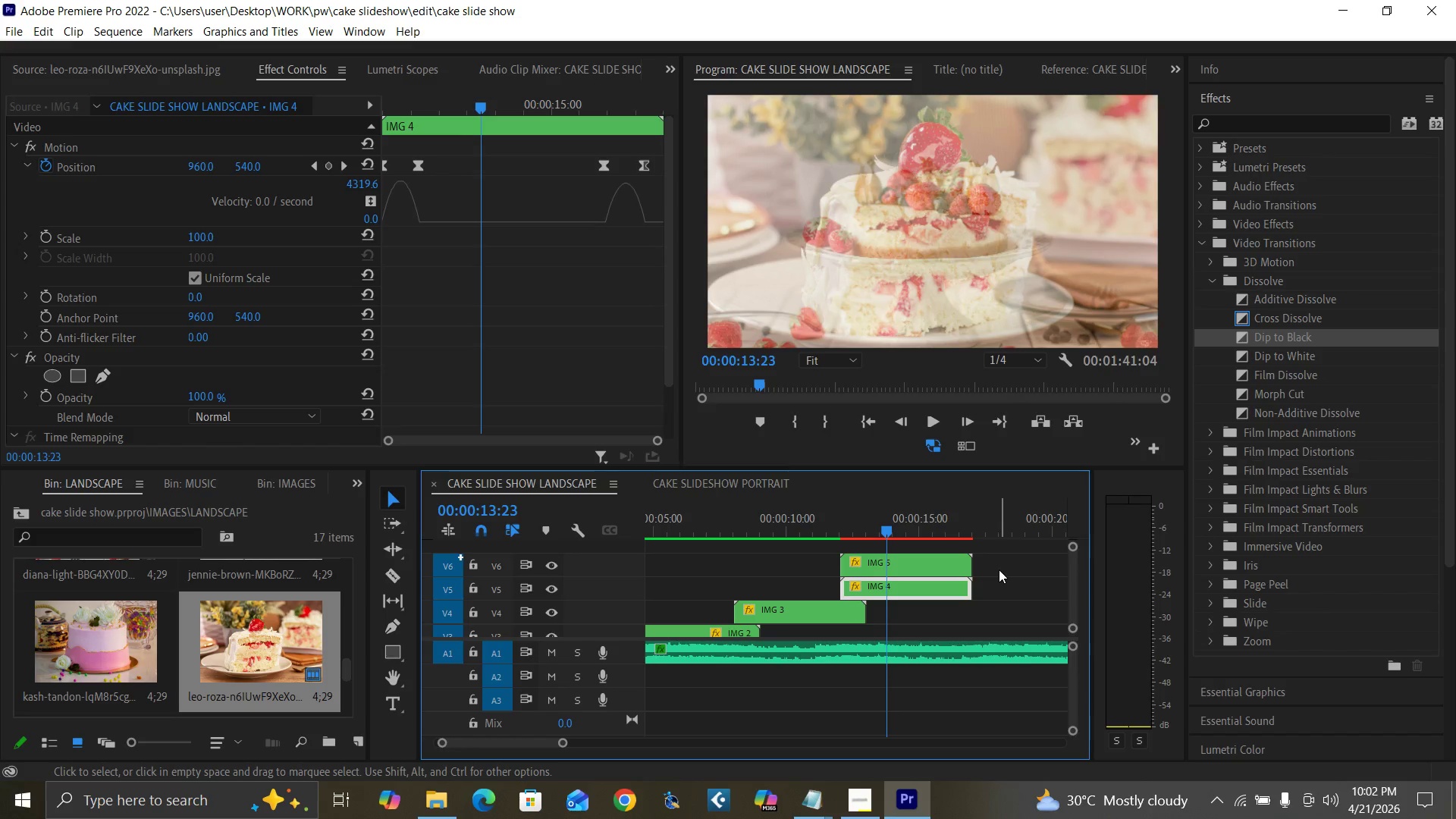 
key(ArrowRight)
 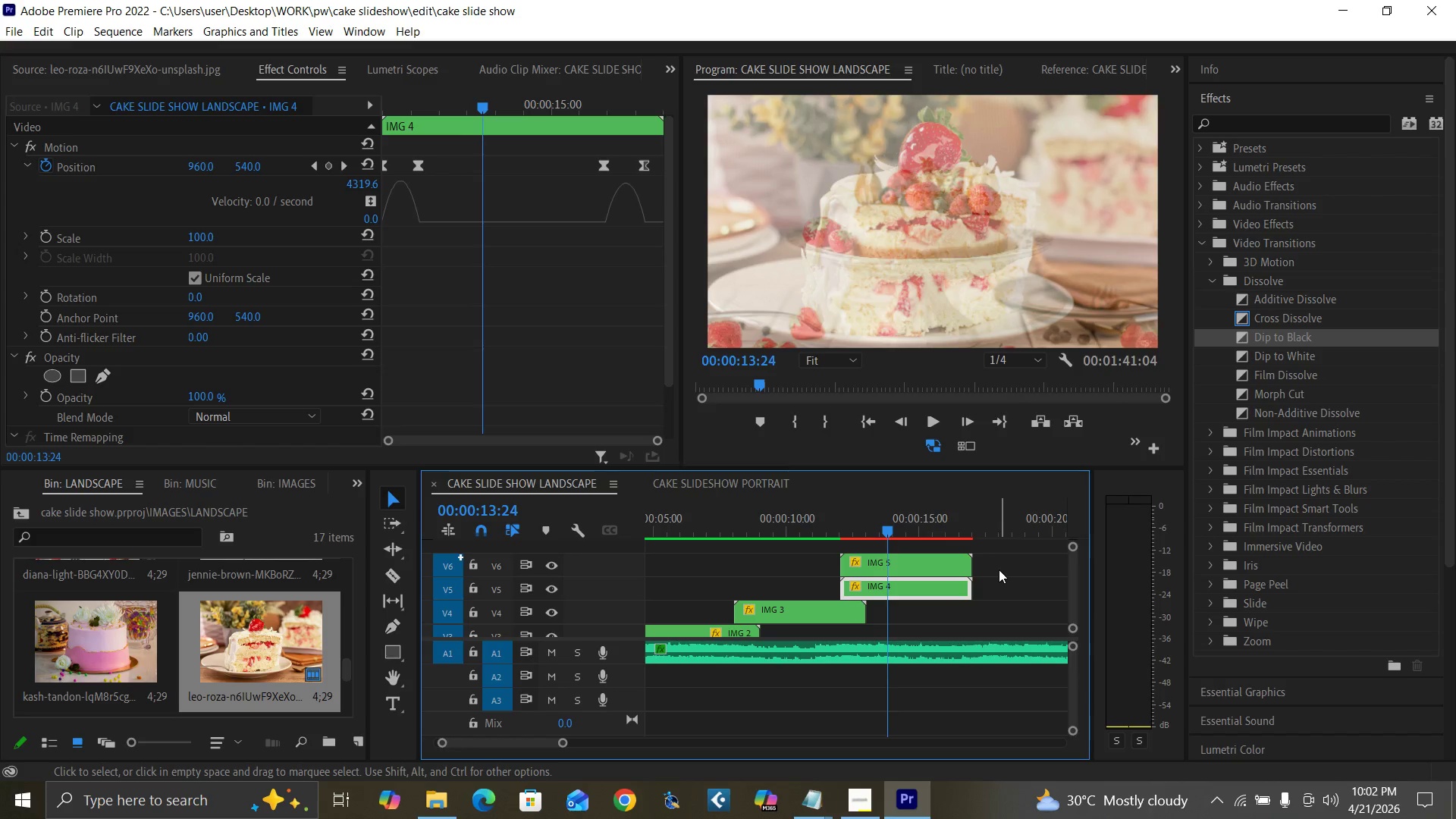 
key(ArrowRight)
 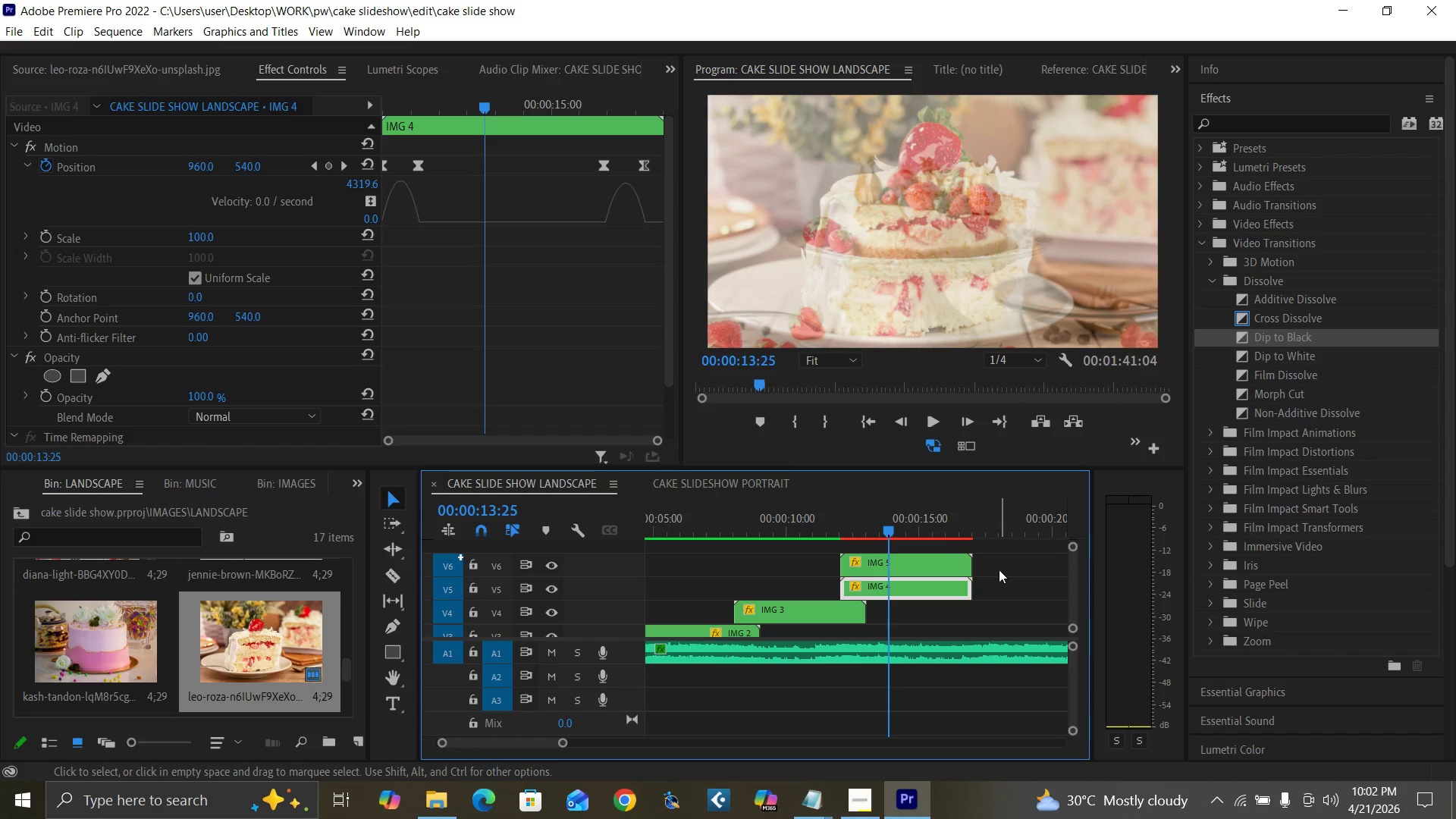 
key(ArrowRight)
 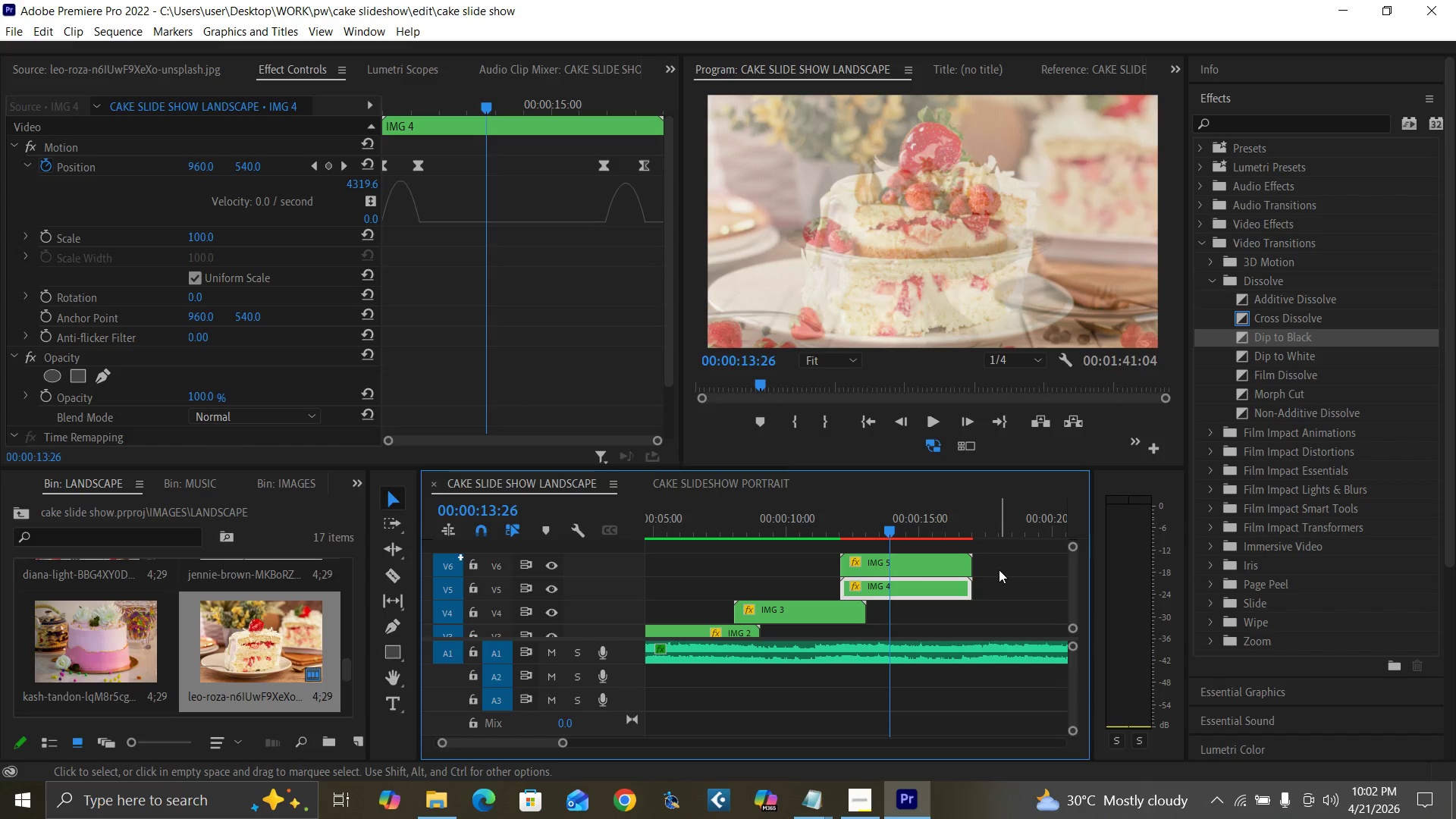 
key(ArrowRight)
 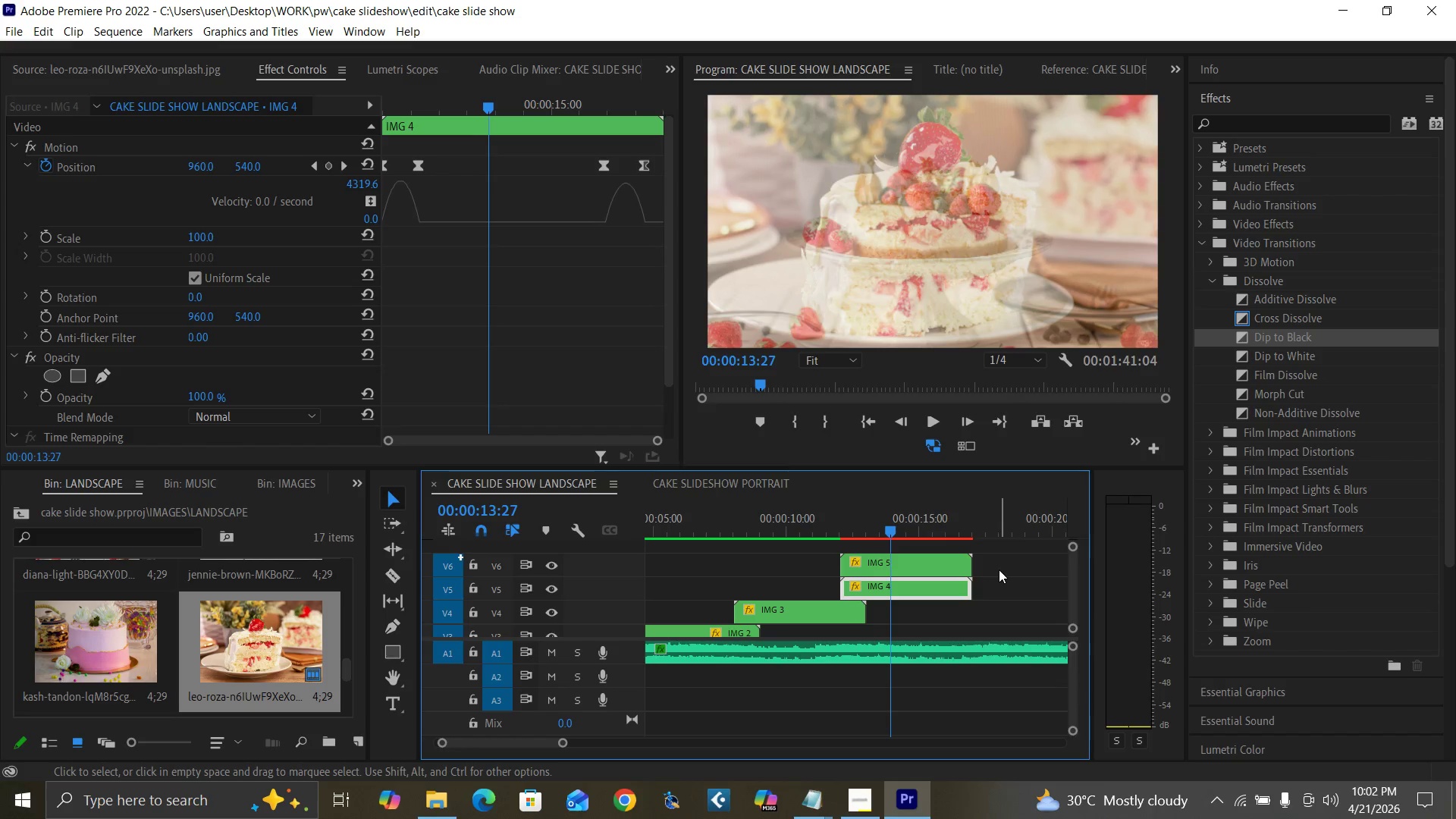 
hold_key(key=ArrowRight, duration=0.31)
 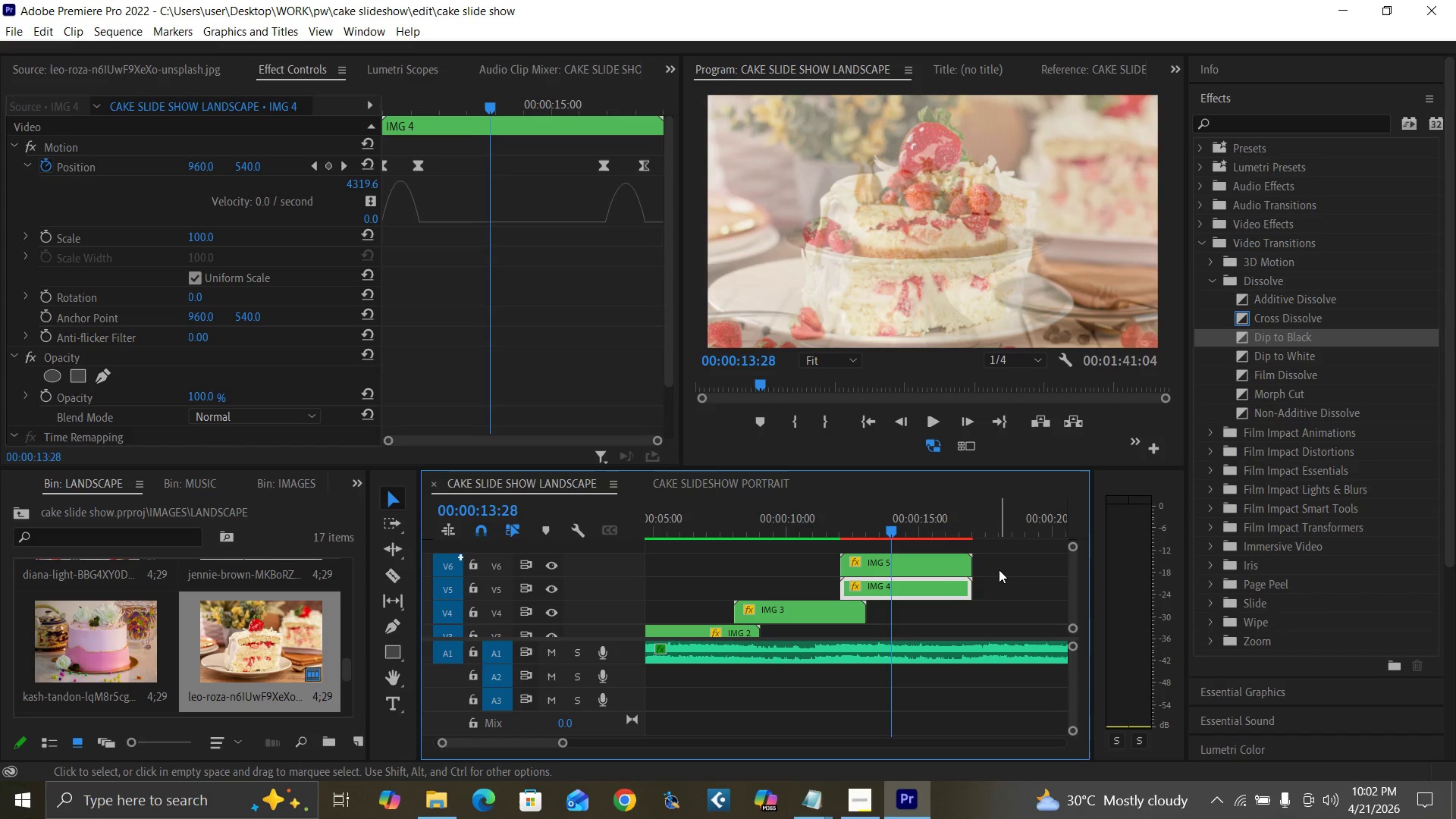 
key(ArrowRight)
 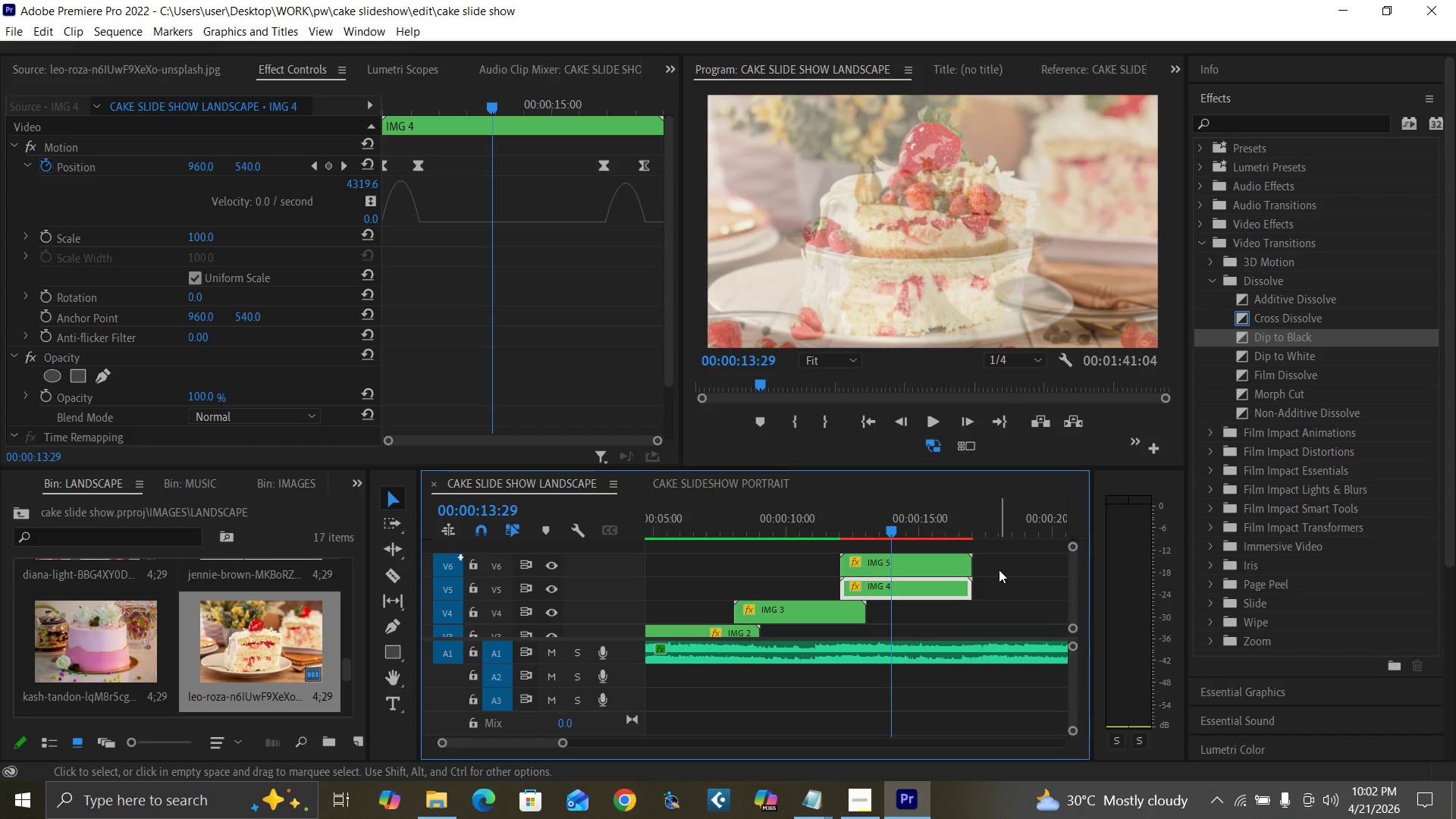 
key(ArrowRight)
 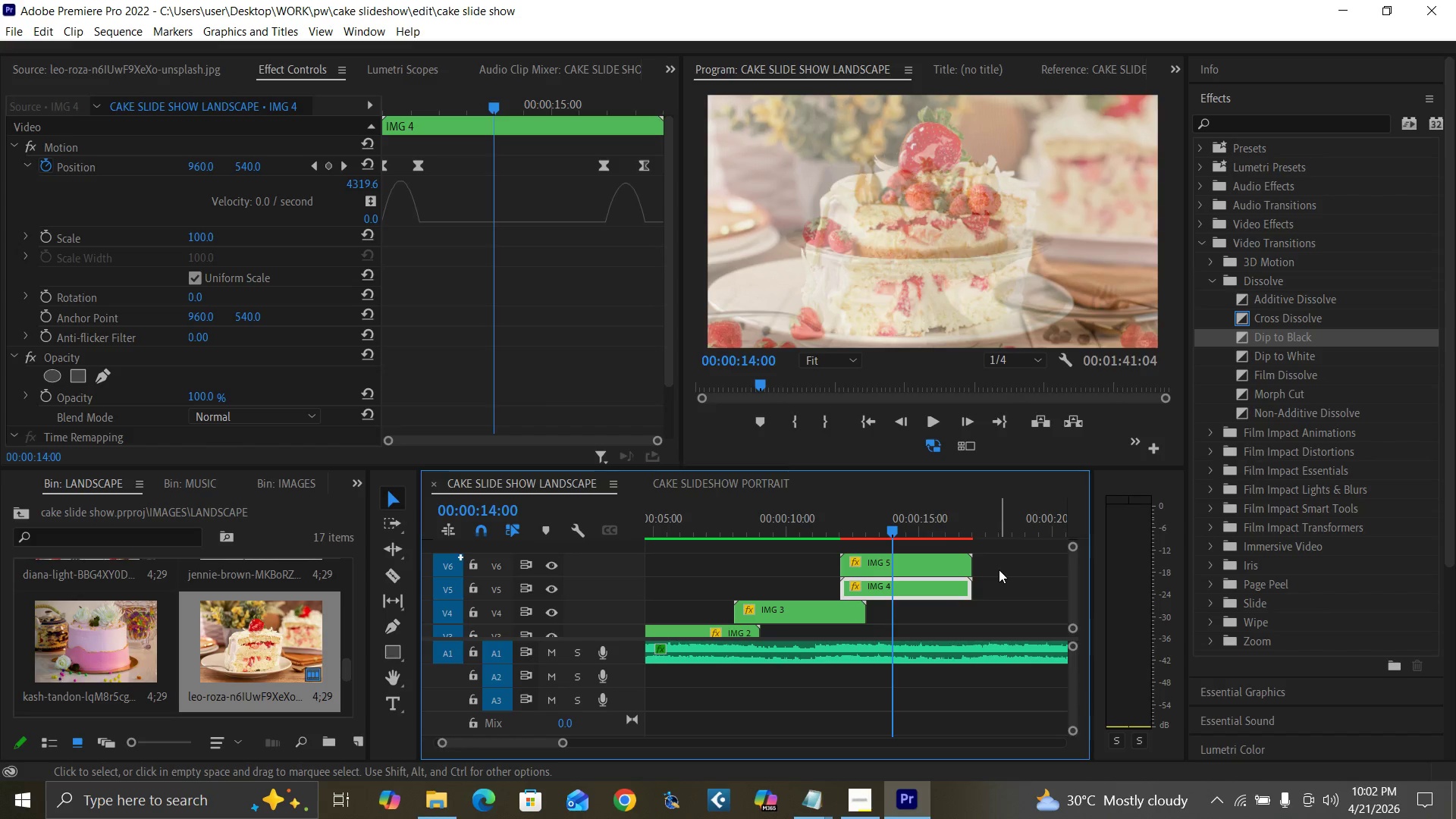 
key(ArrowRight)
 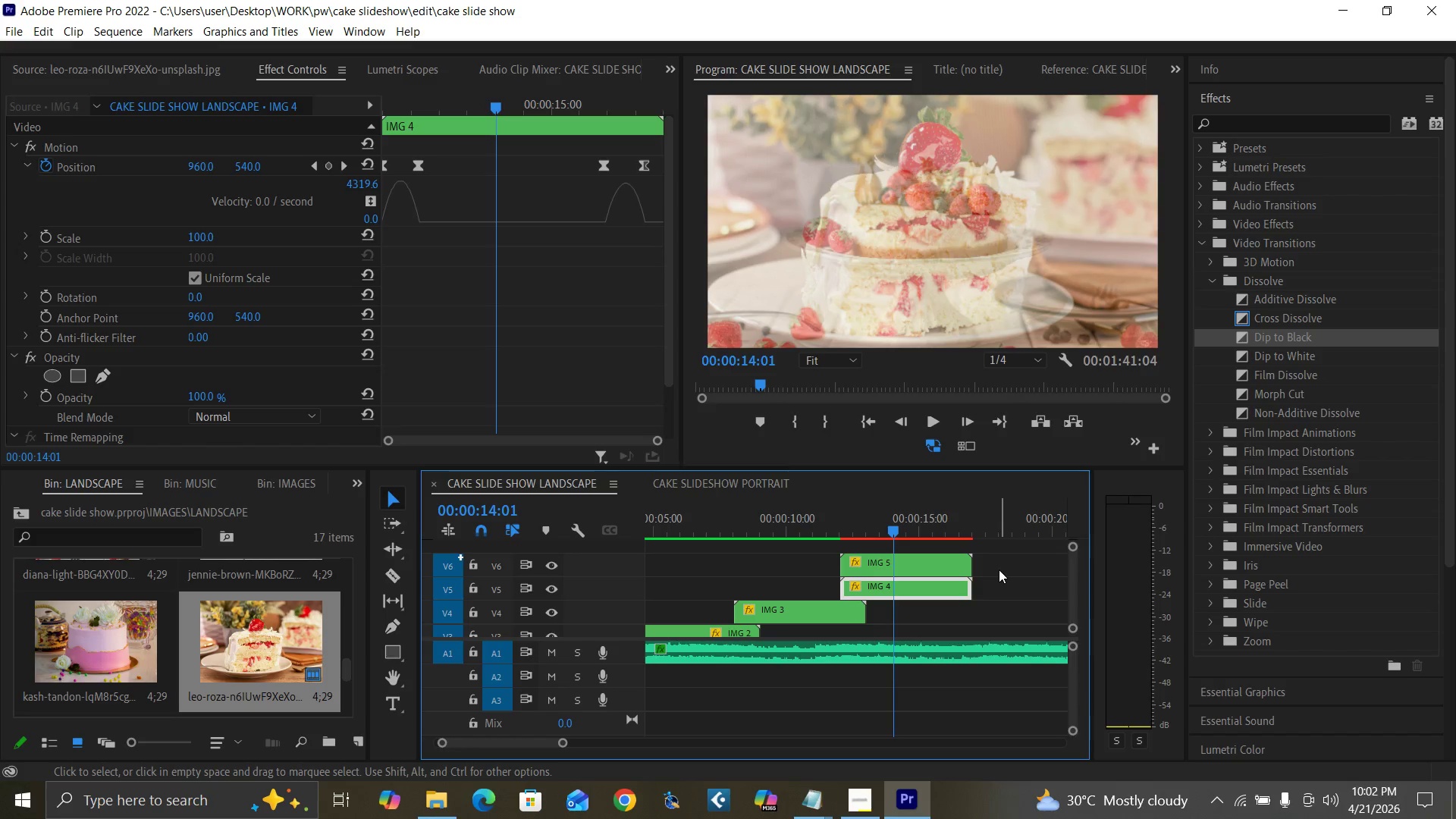 
key(ArrowRight)
 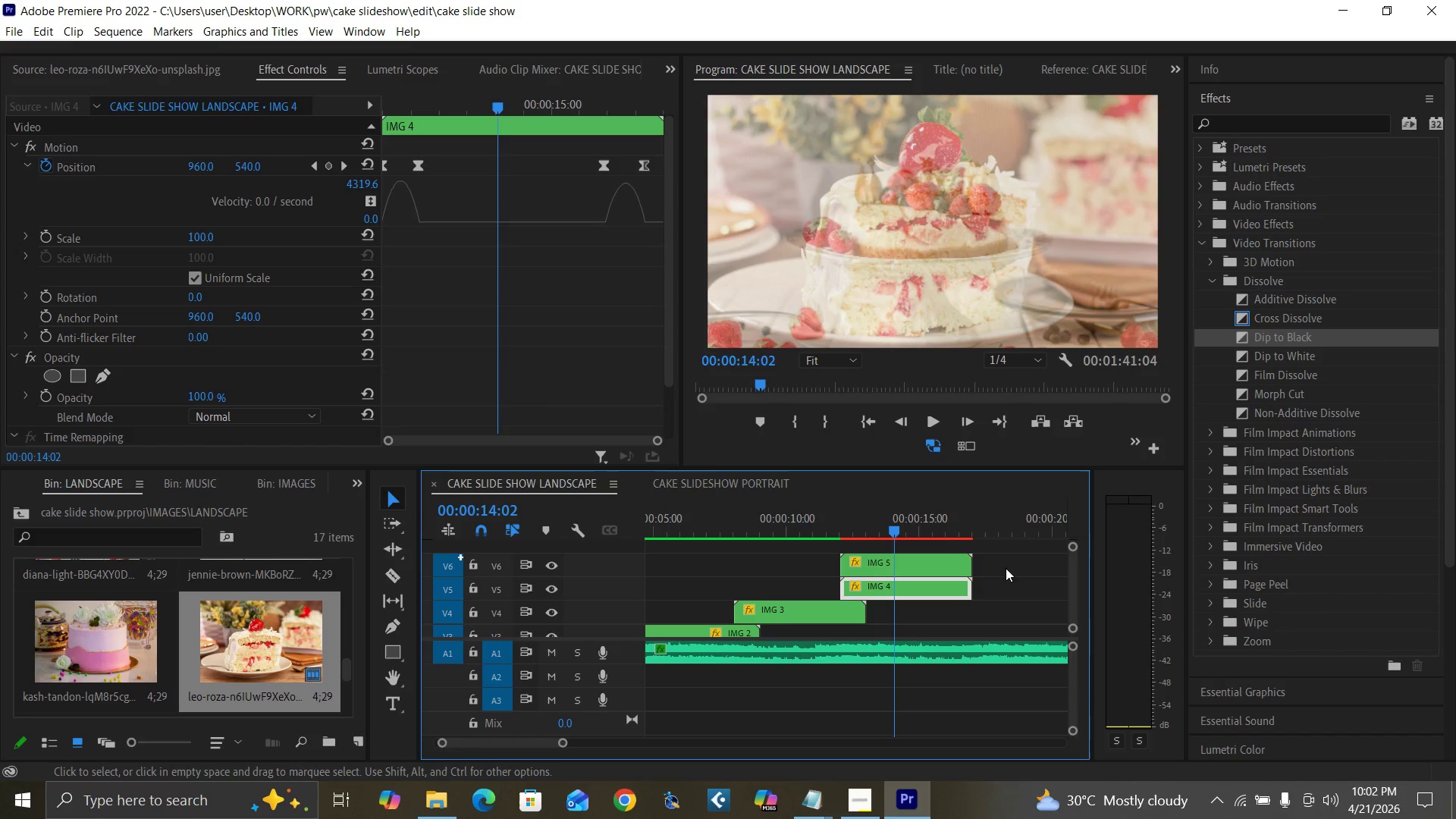 
key(ArrowRight)
 